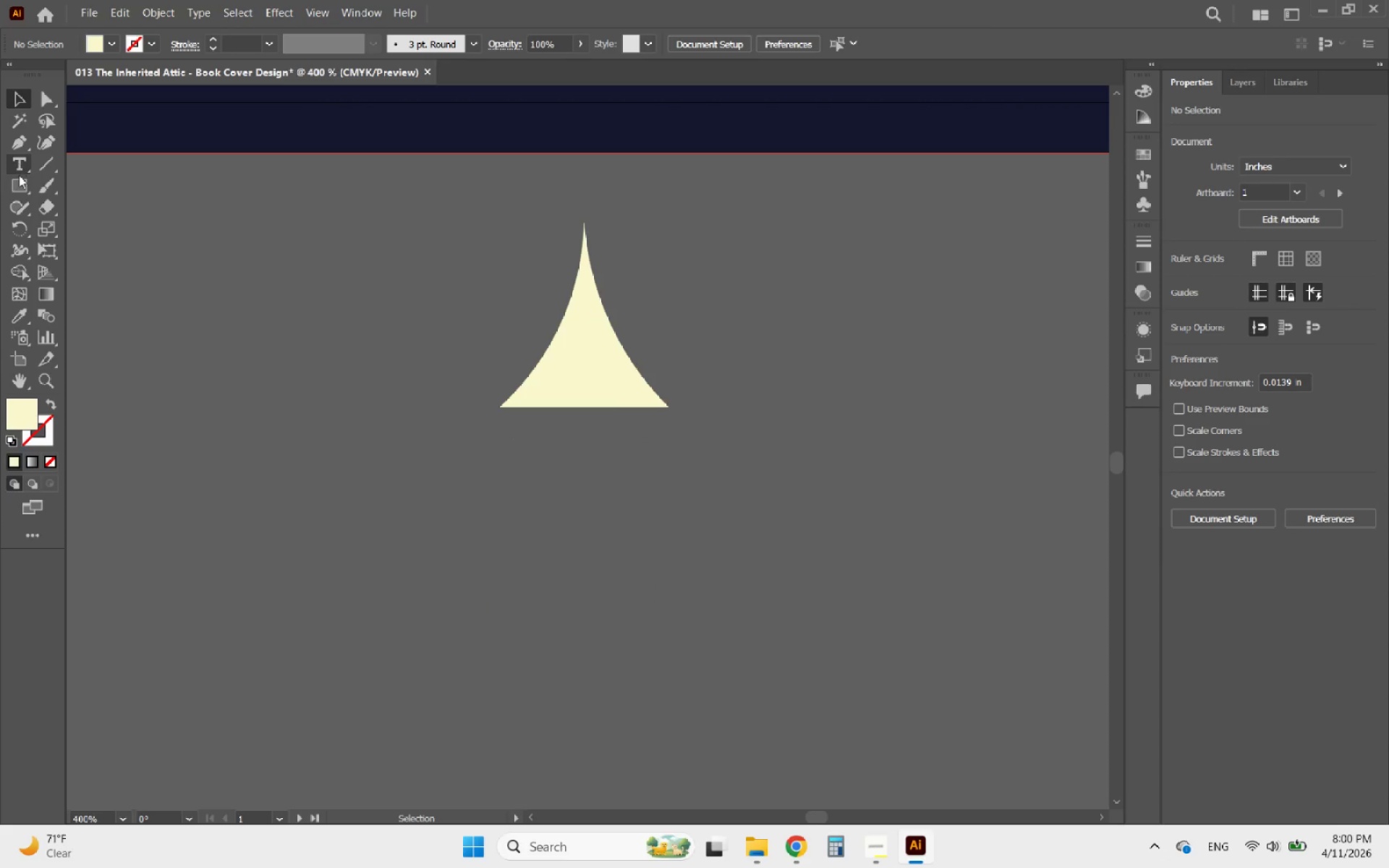 
right_click([19, 177])
 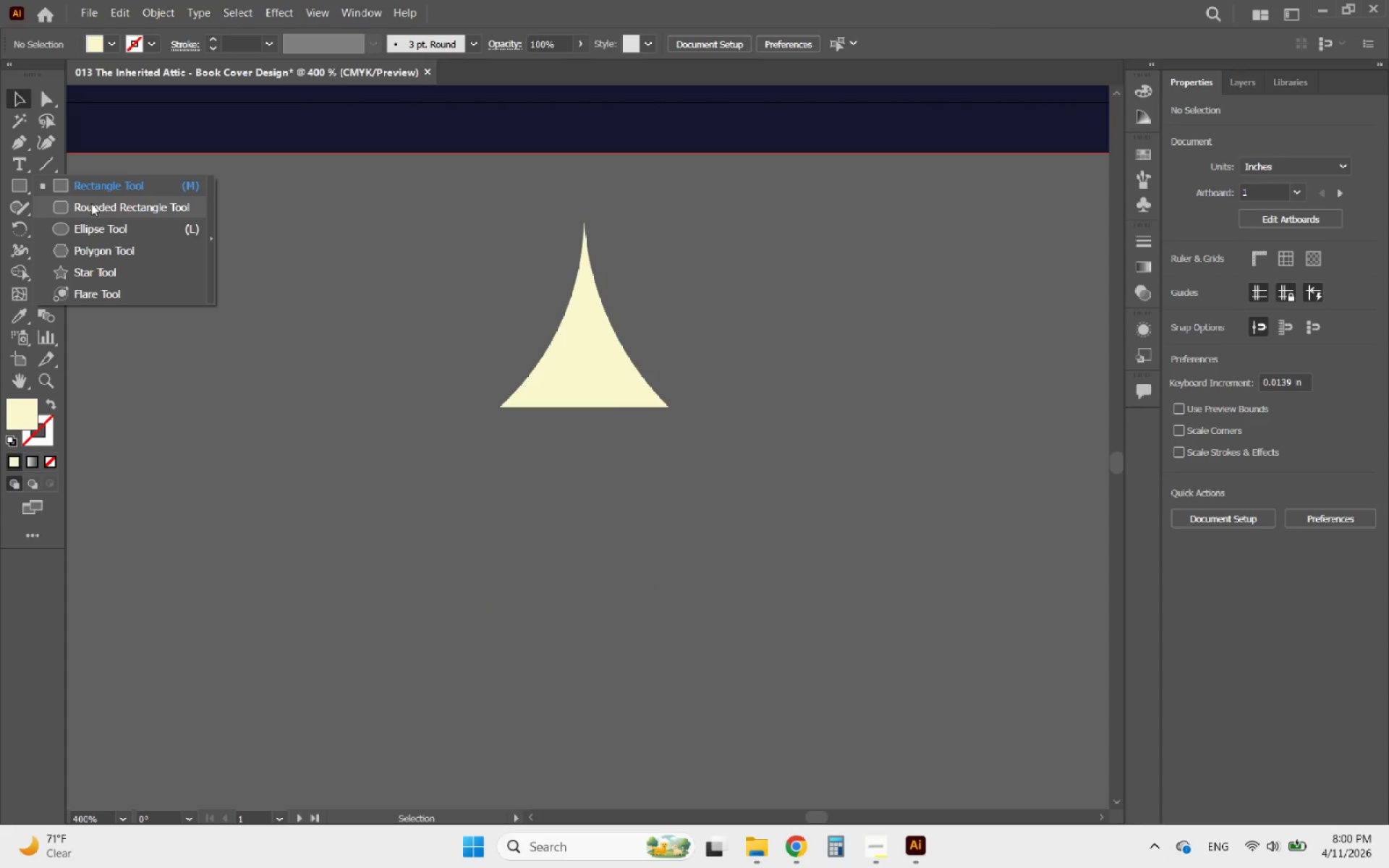 
left_click([84, 224])
 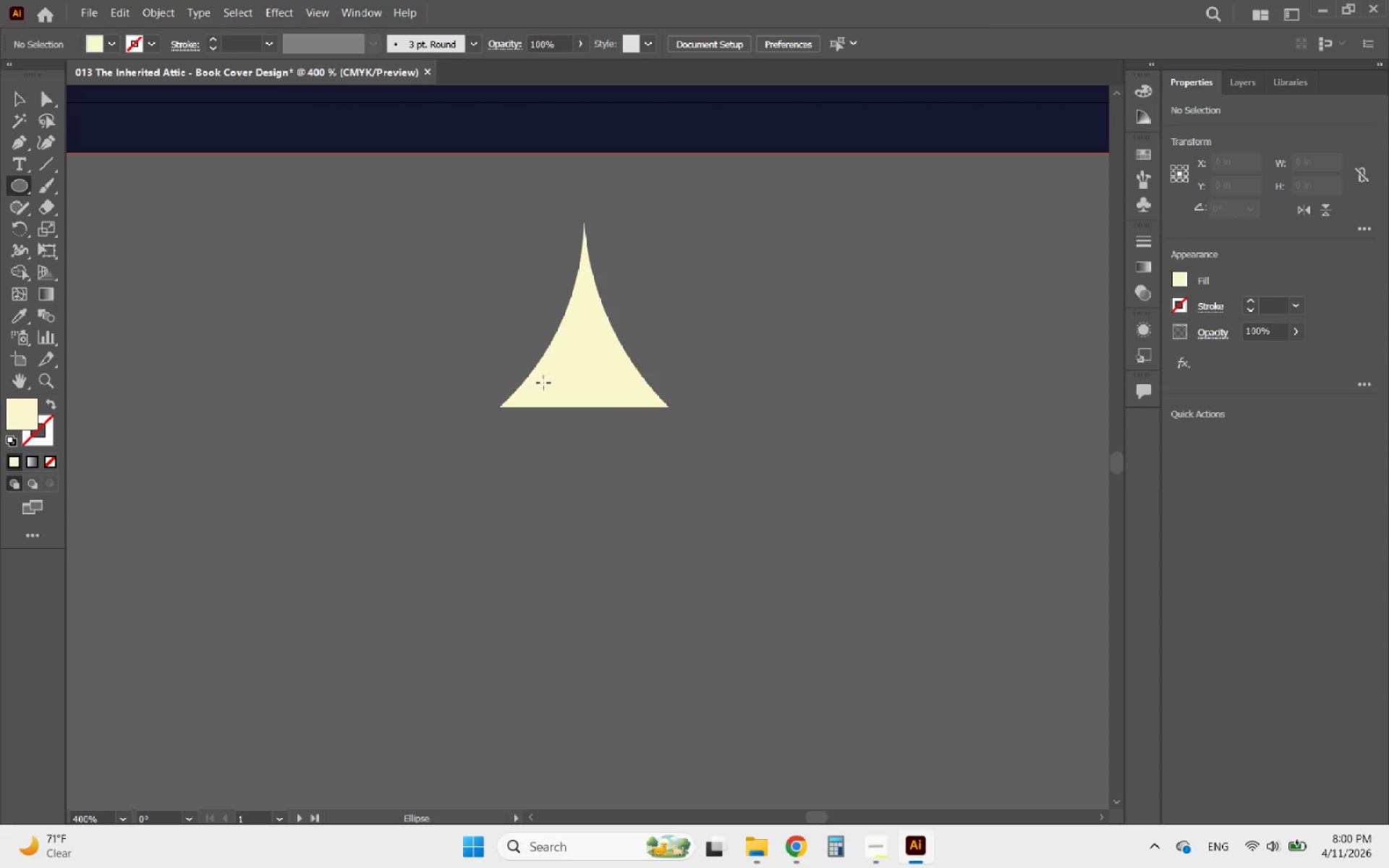 
hold_key(key=ShiftLeft, duration=1.45)
left_click_drag(start_coordinate=[569, 369], to_coordinate=[822, 585])
 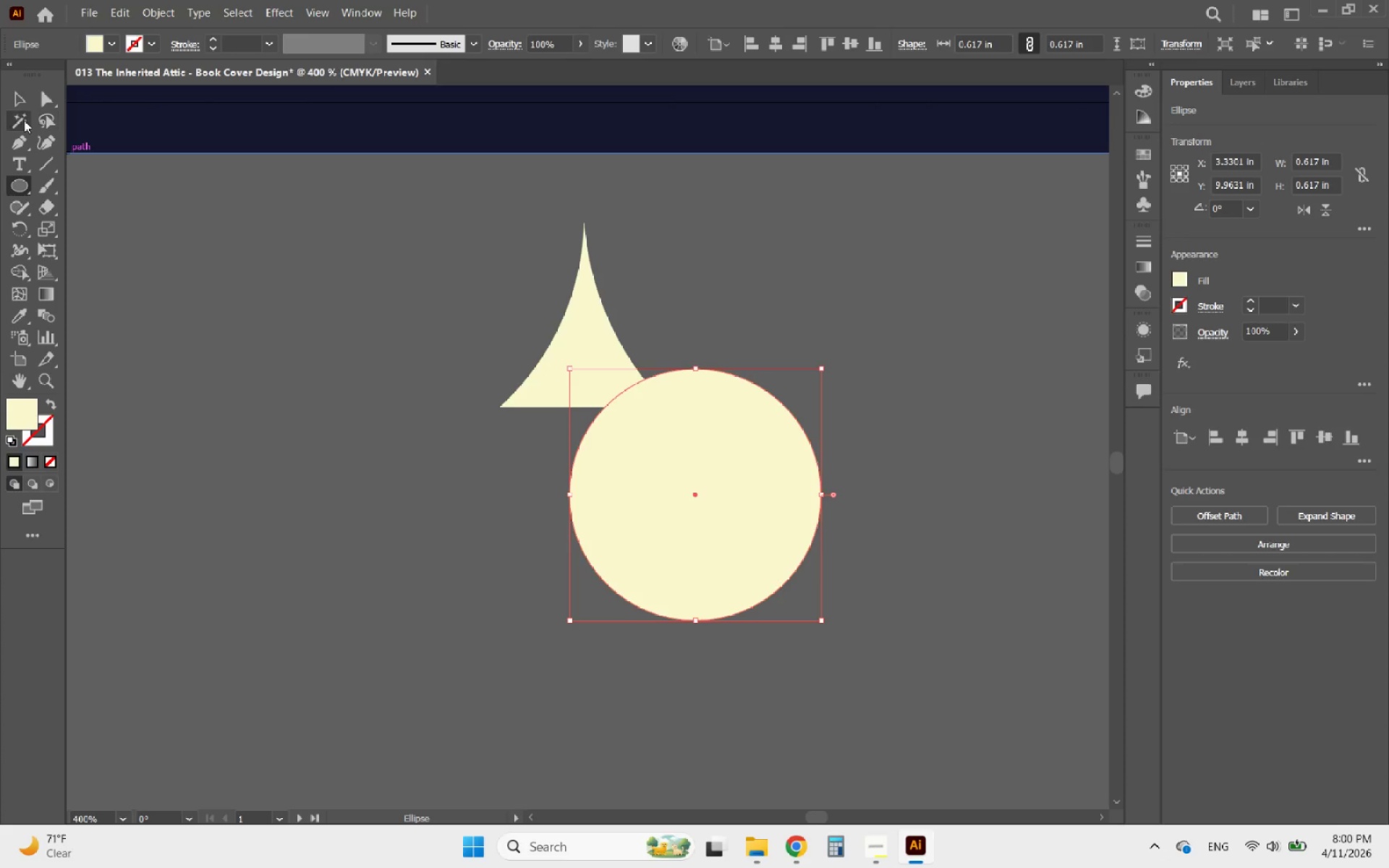 
left_click([13, 95])
 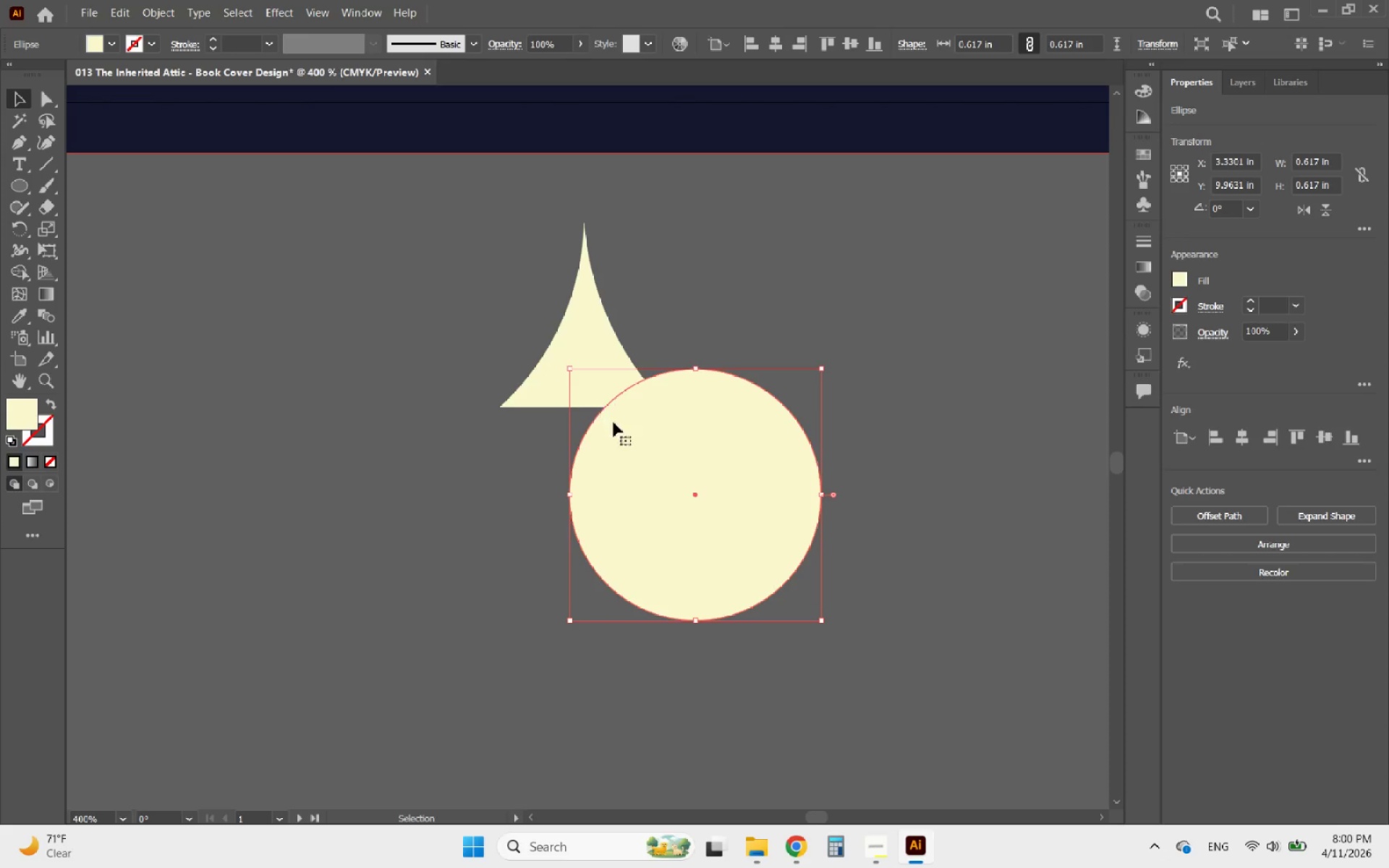 
left_click_drag(start_coordinate=[668, 457], to_coordinate=[564, 465])
 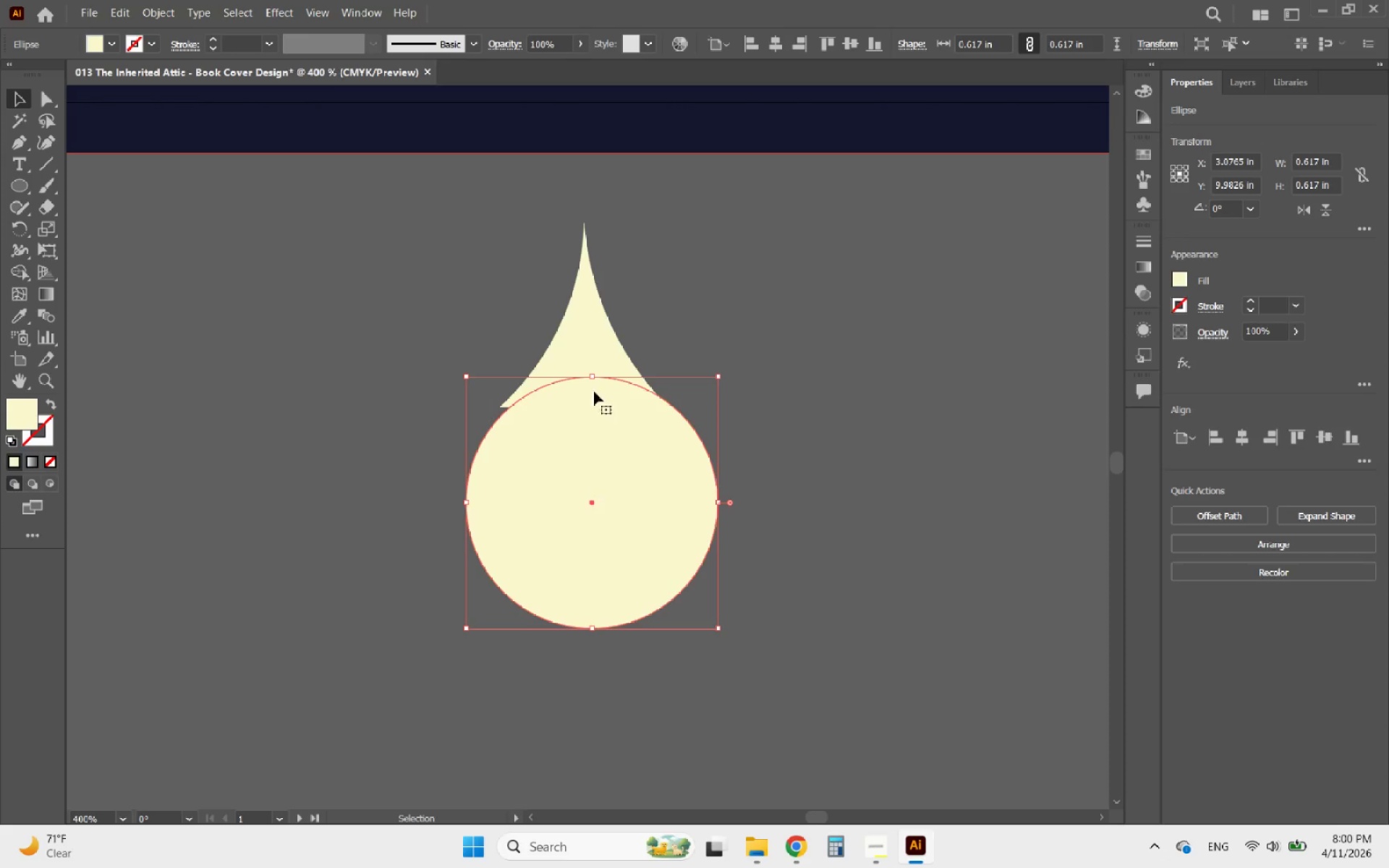 
key(Shift+ShiftLeft)
 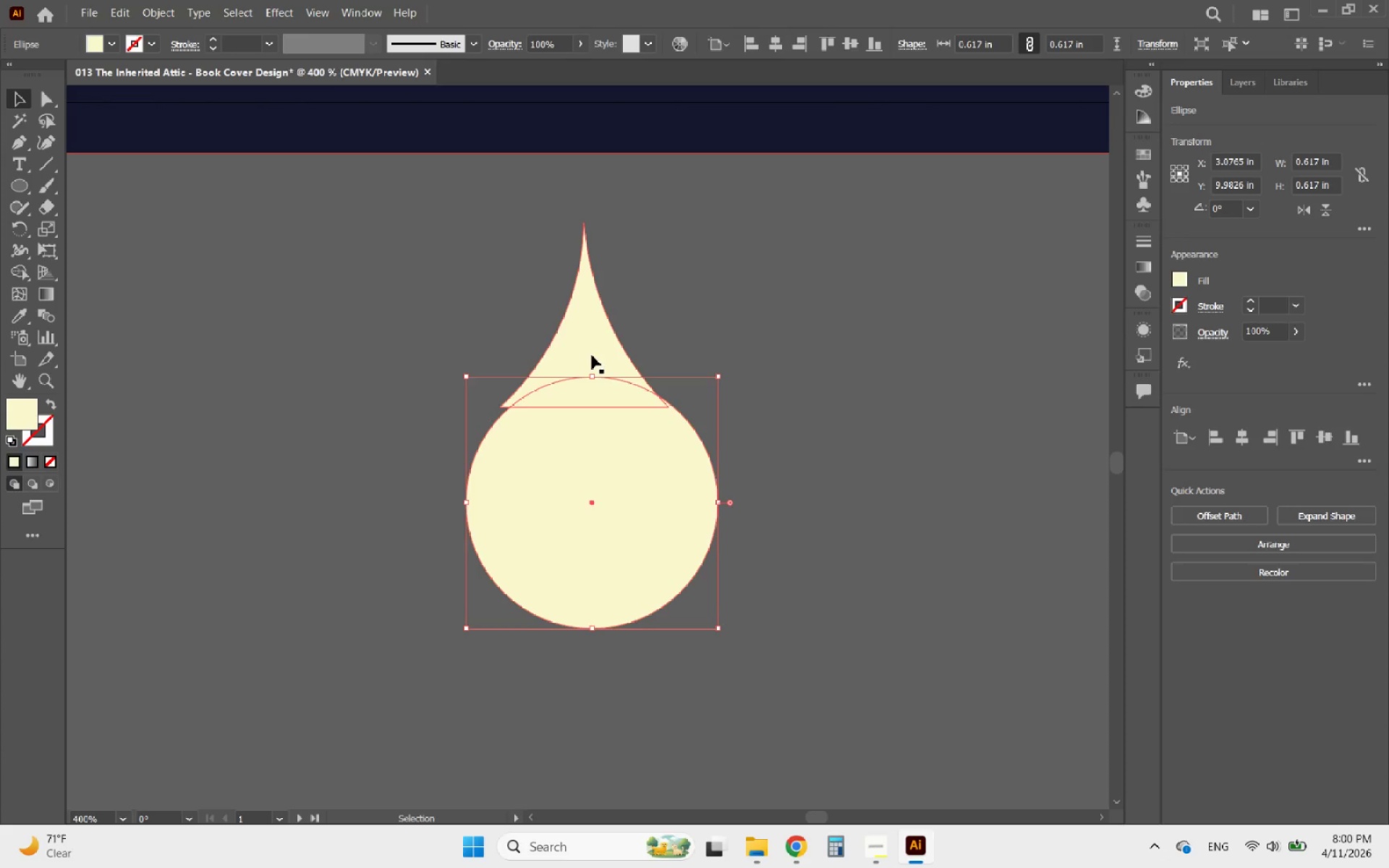 
left_click([592, 355])
 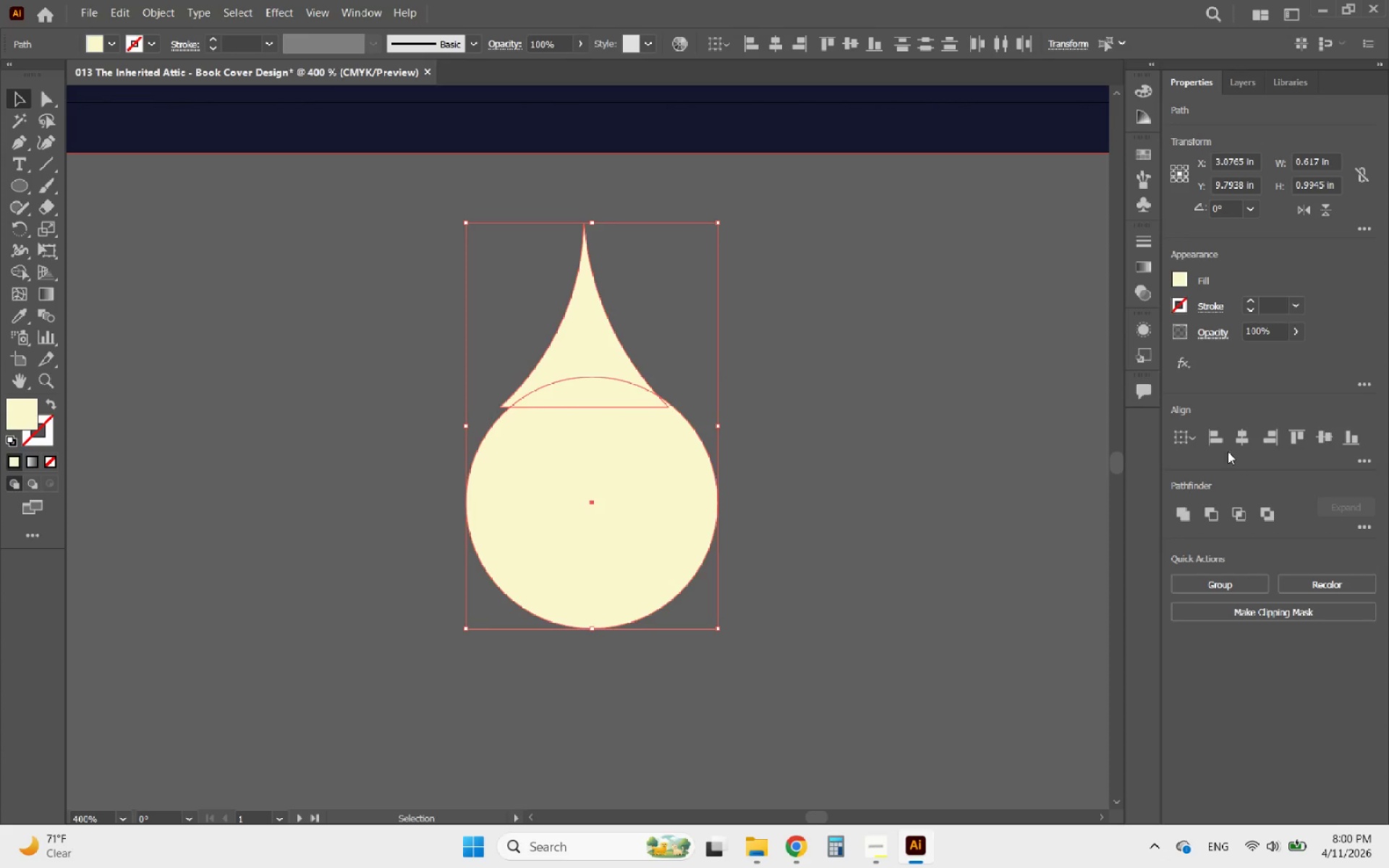 
left_click([1245, 435])
 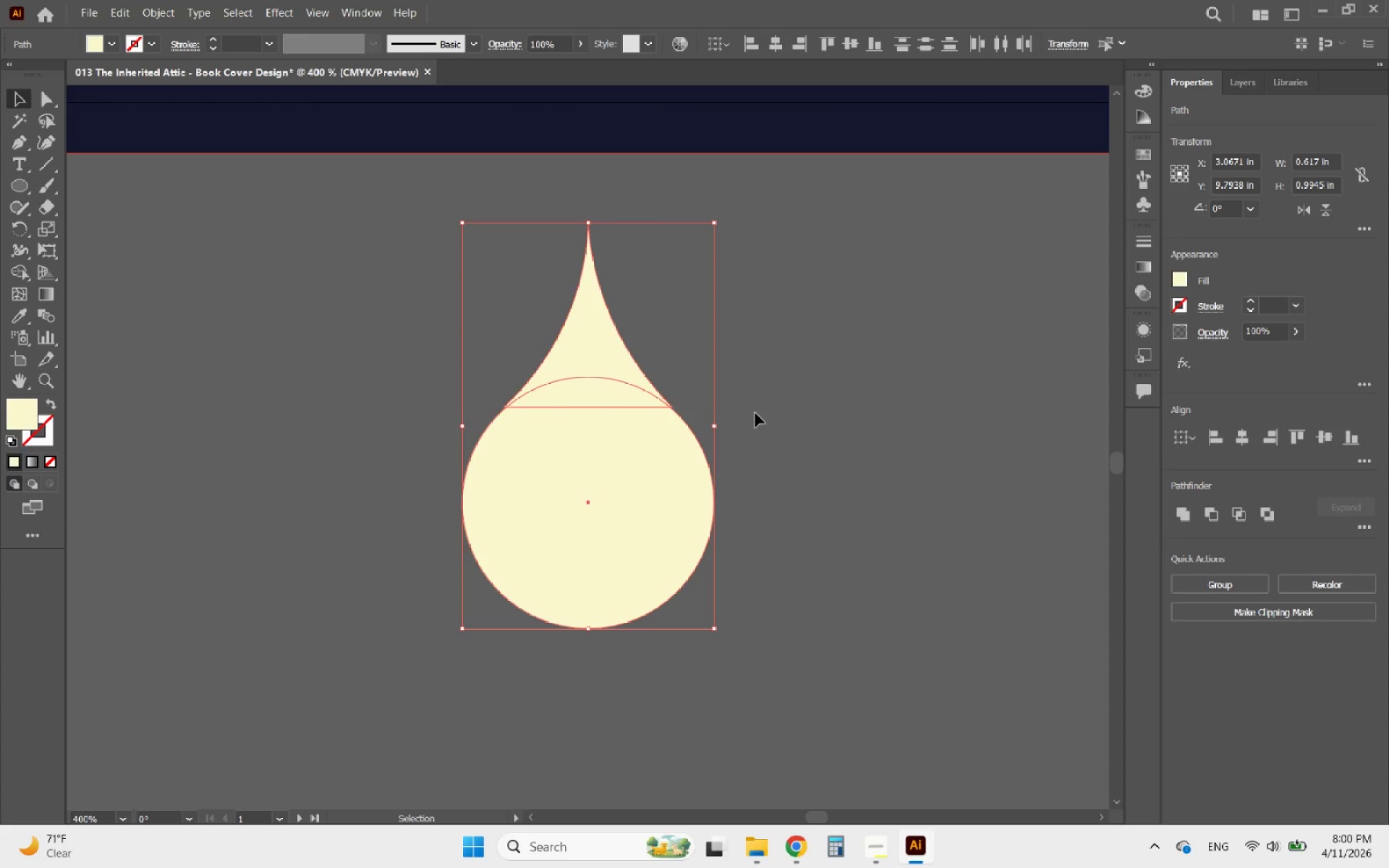 
left_click([755, 413])
 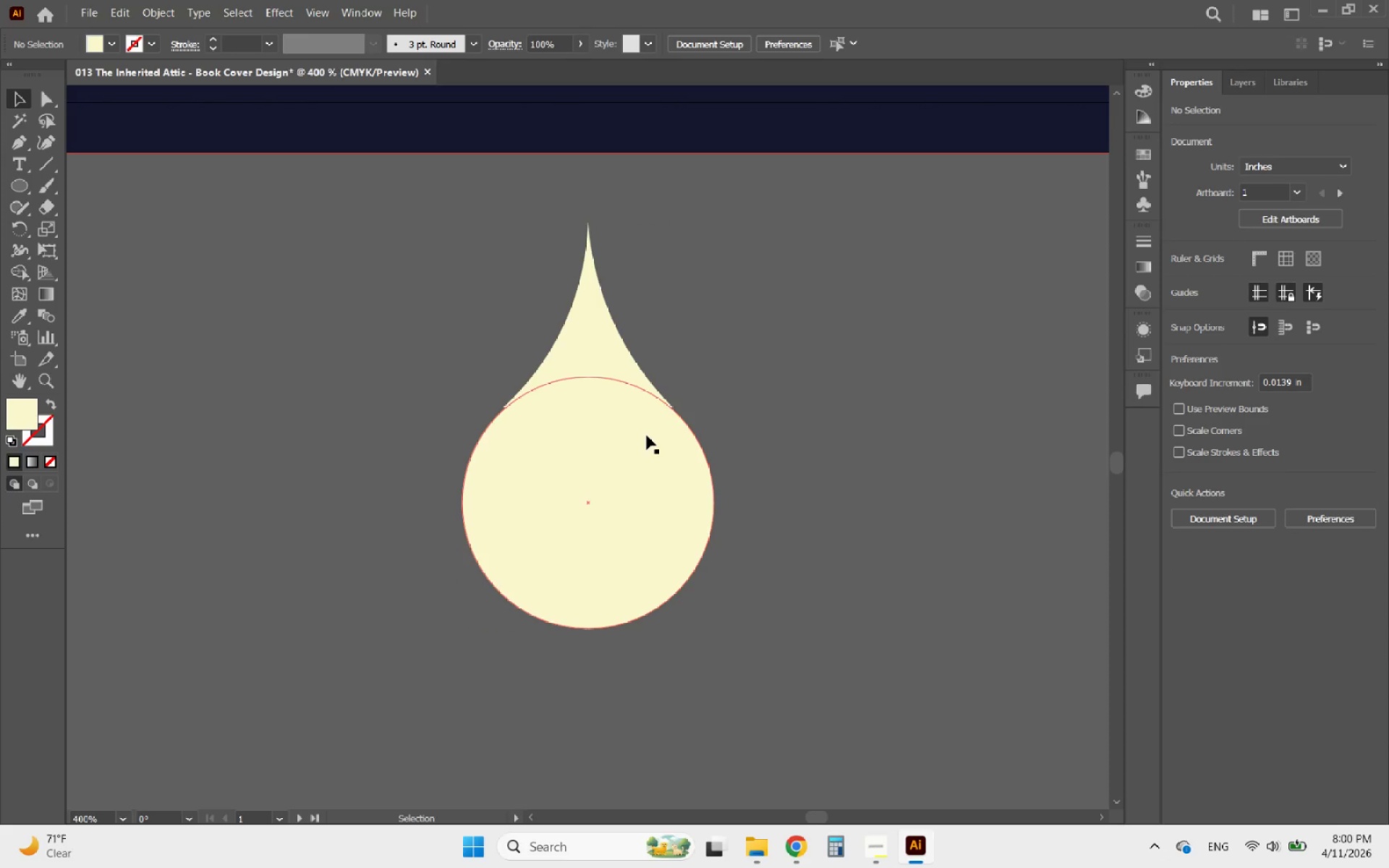 
left_click([647, 435])
 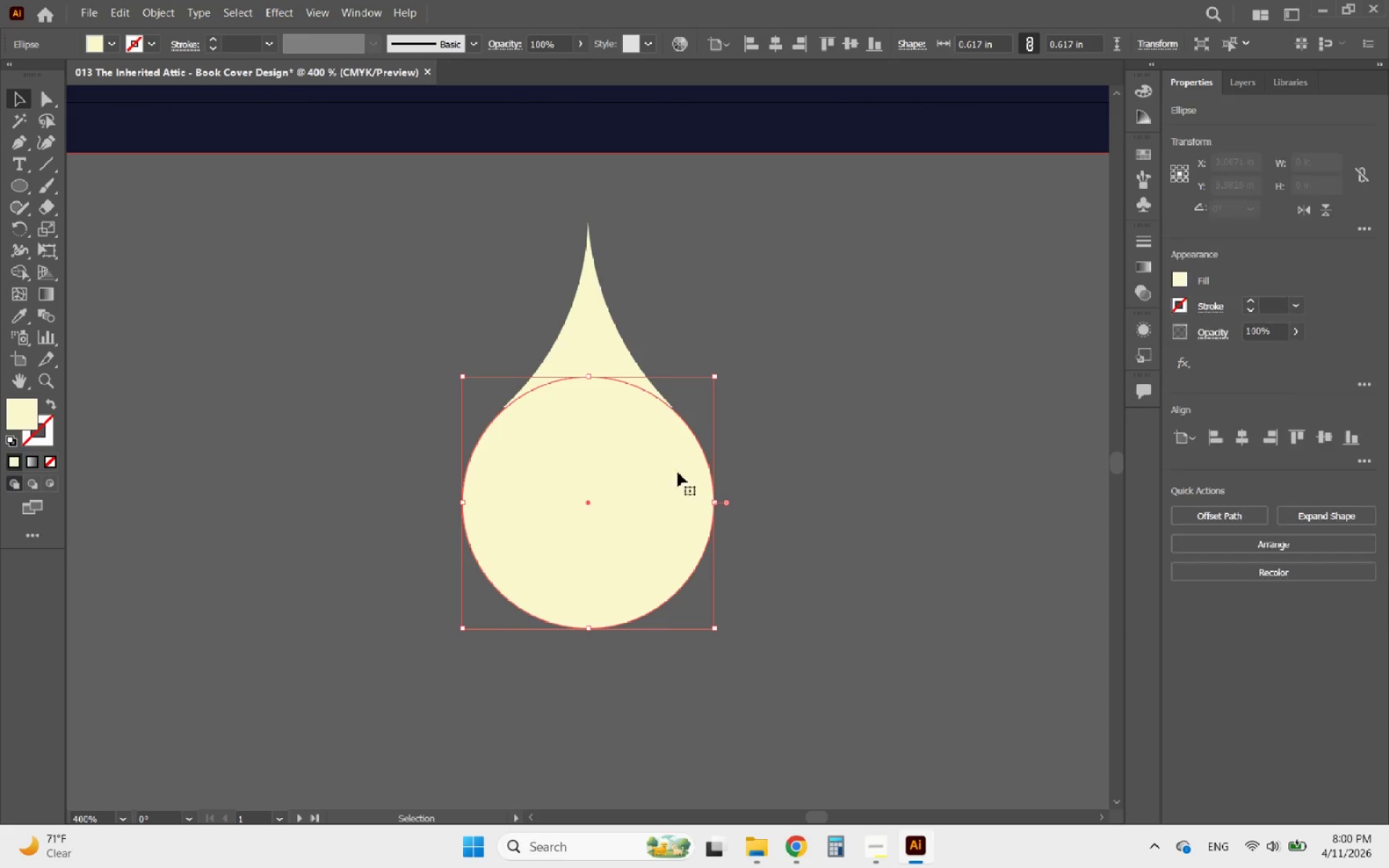 
hold_key(key=ShiftLeft, duration=1.7)
left_click_drag(start_coordinate=[712, 503], to_coordinate=[680, 502])
 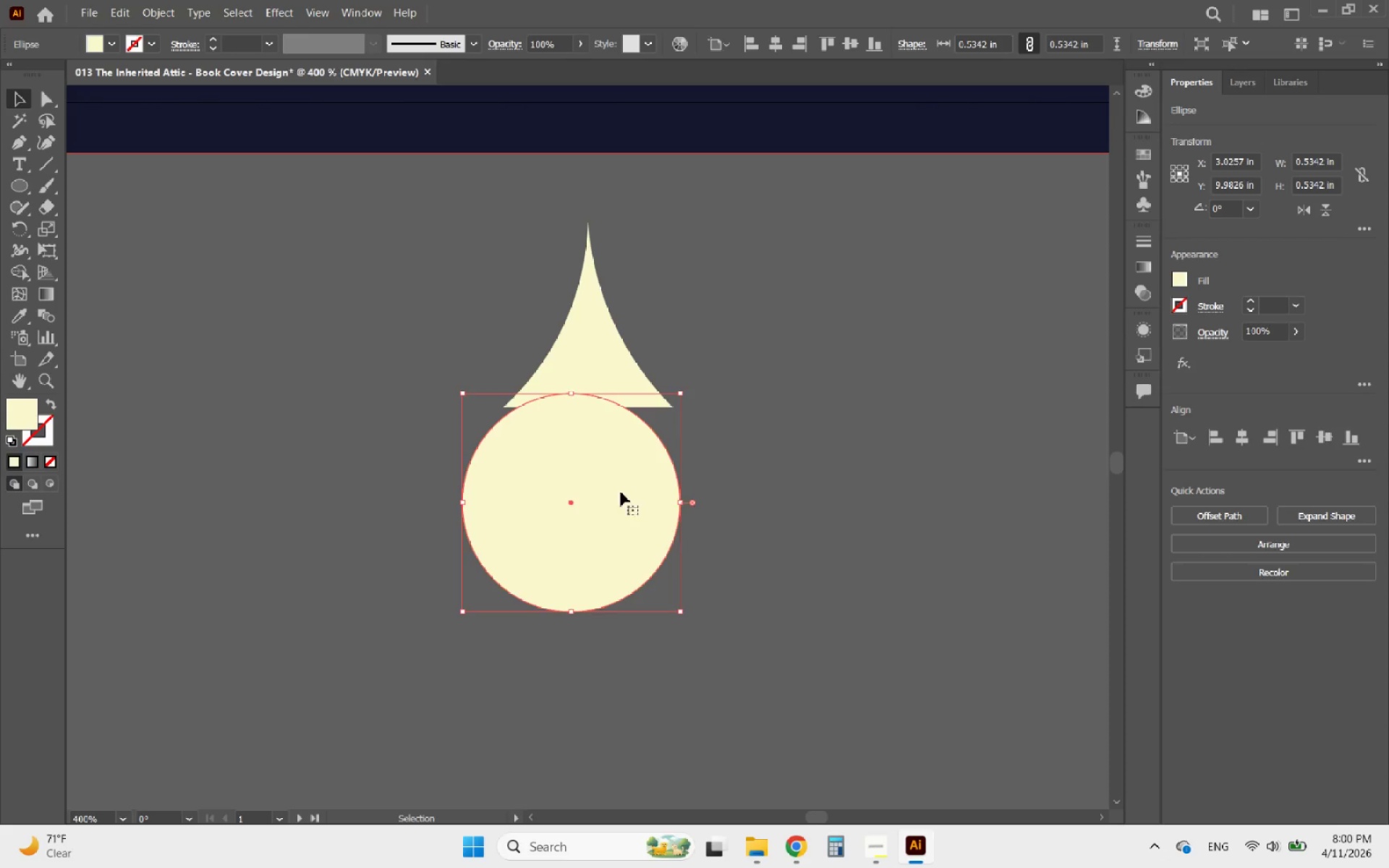 
left_click_drag(start_coordinate=[621, 487], to_coordinate=[639, 460])
 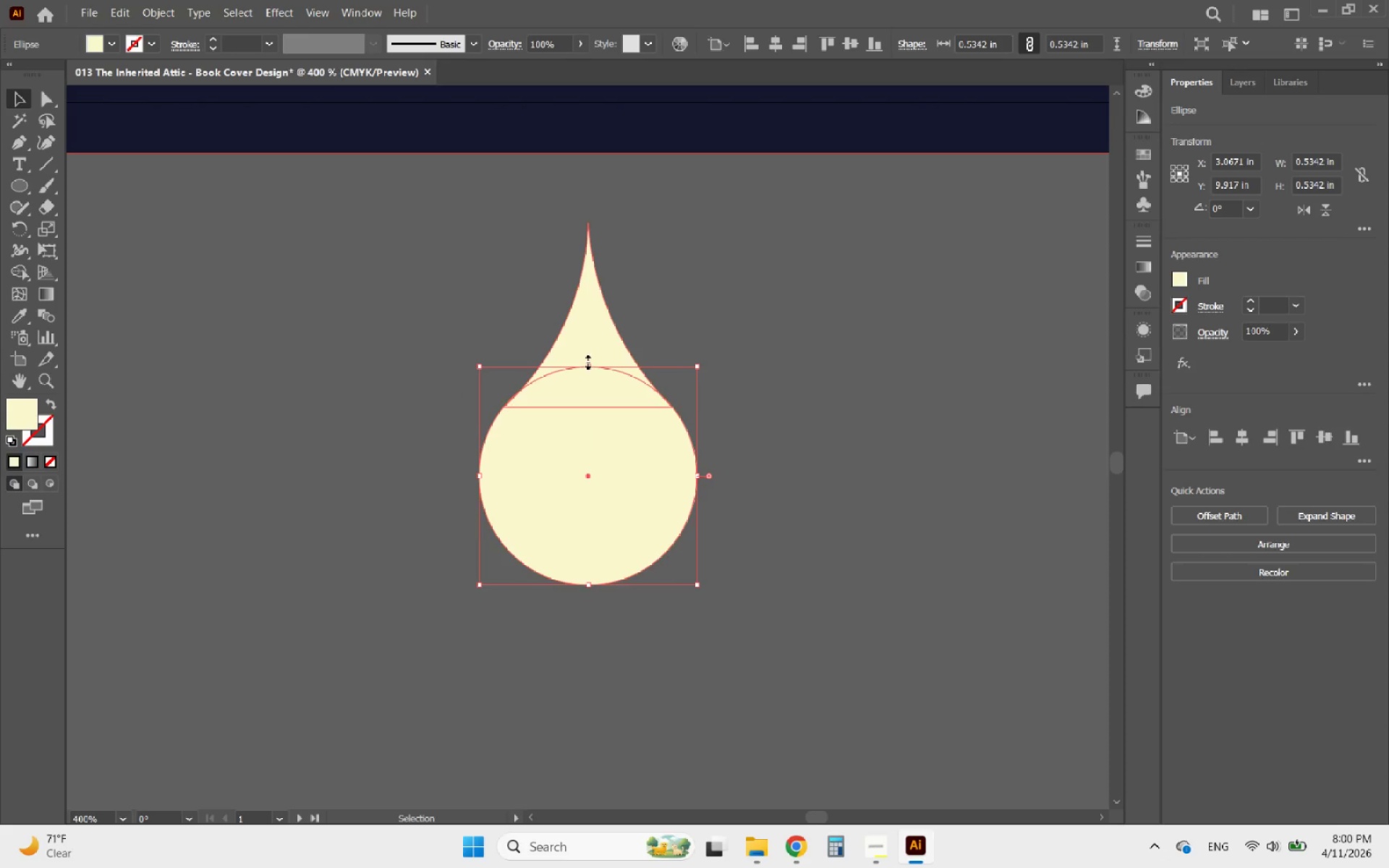 
hold_key(key=ShiftLeft, duration=0.88)
left_click([583, 346])
 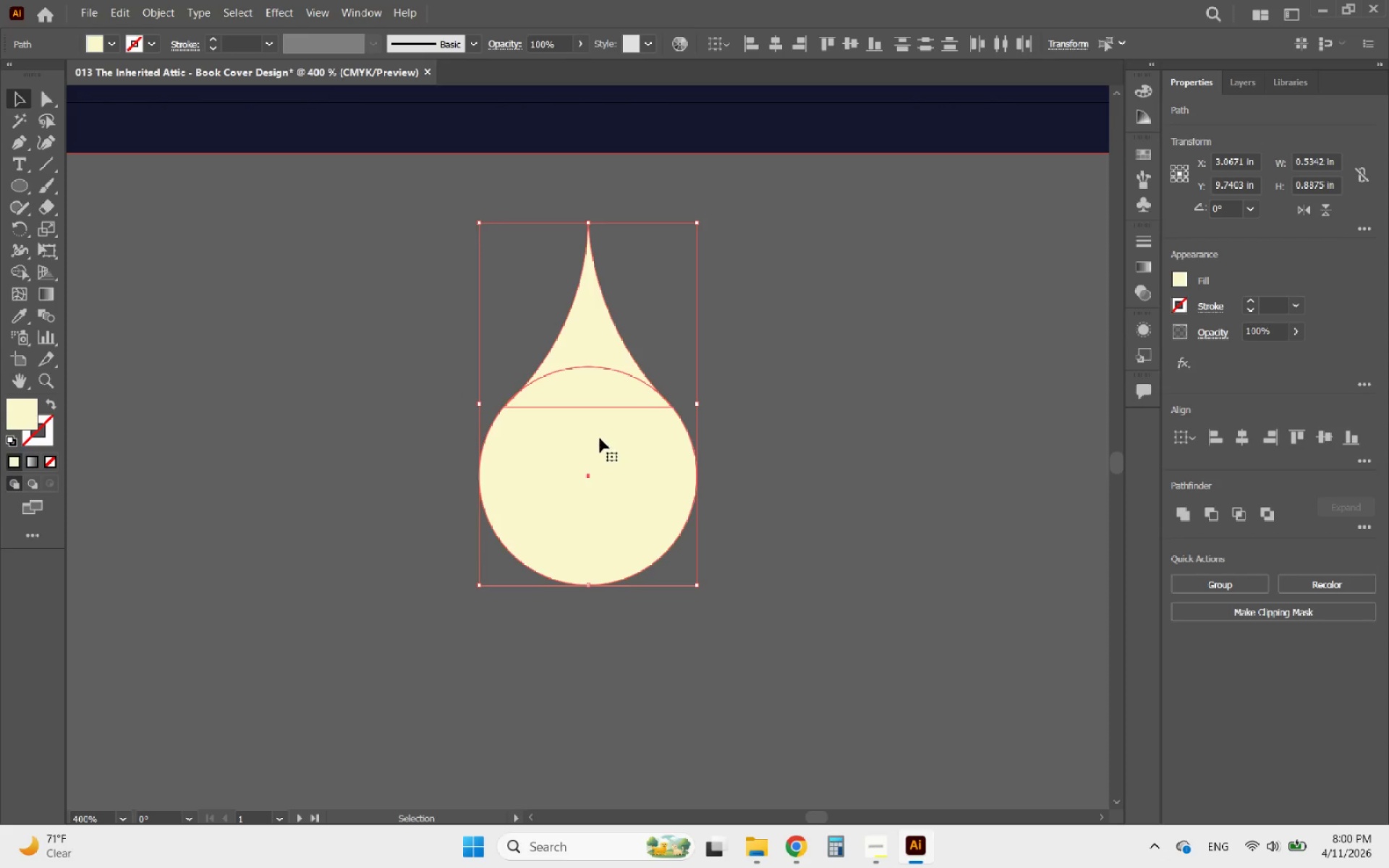 
hold_key(key=AltLeft, duration=6.28)
scroll: coordinate [483, 547], scroll_direction: up, amount: 10.0
 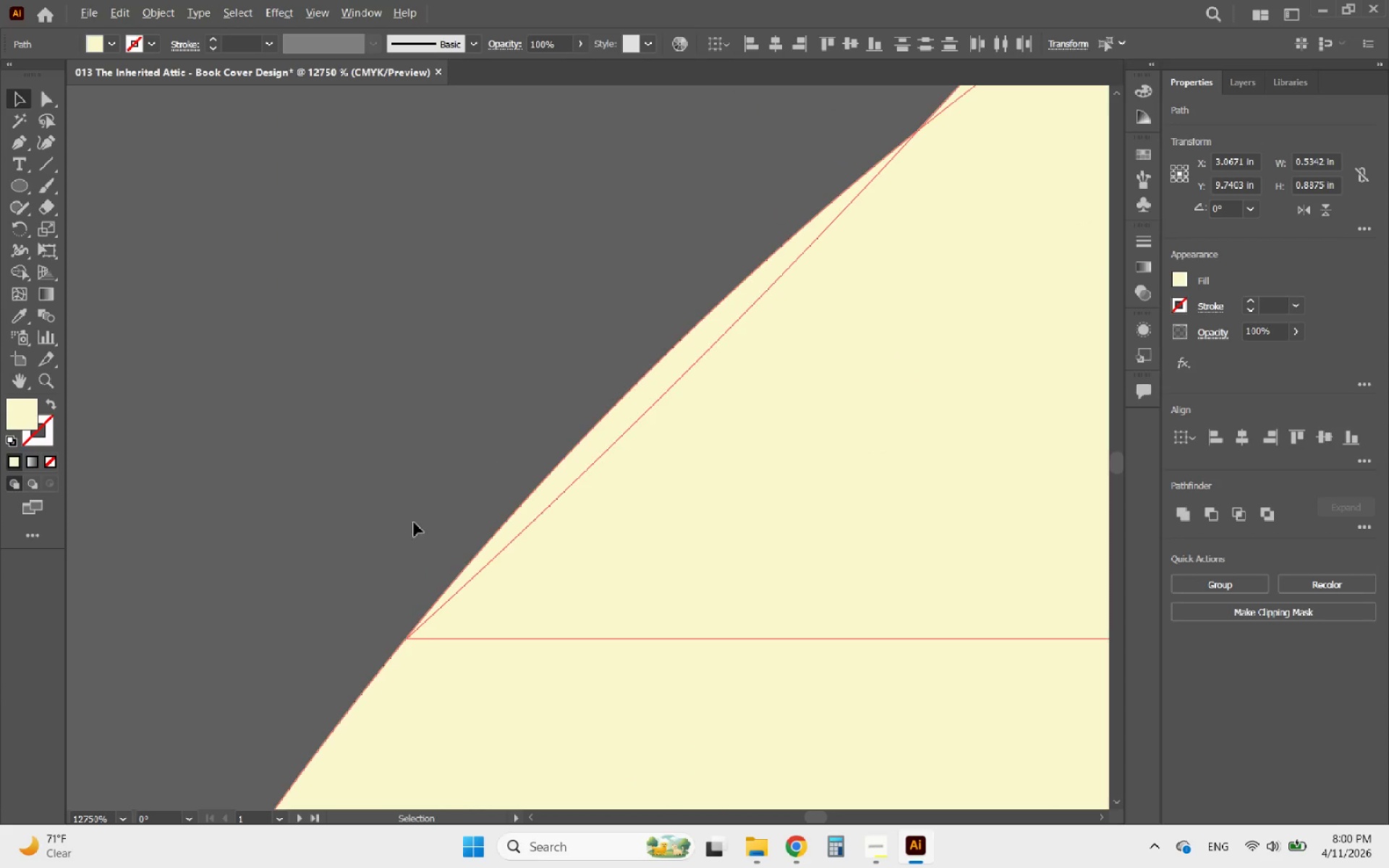 
scroll: coordinate [278, 470], scroll_direction: down, amount: 5.0
 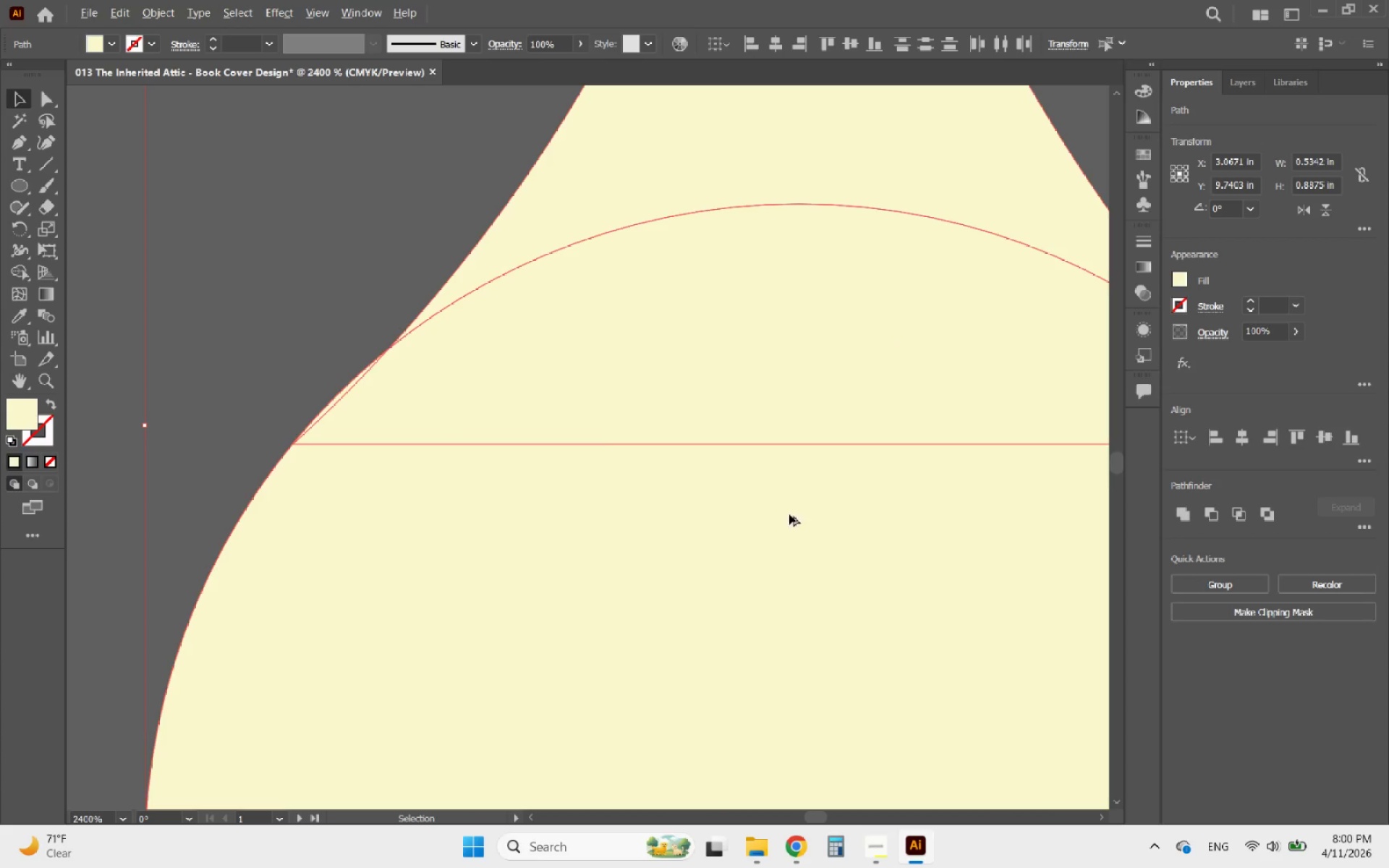 
scroll: coordinate [688, 400], scroll_direction: up, amount: 5.0
 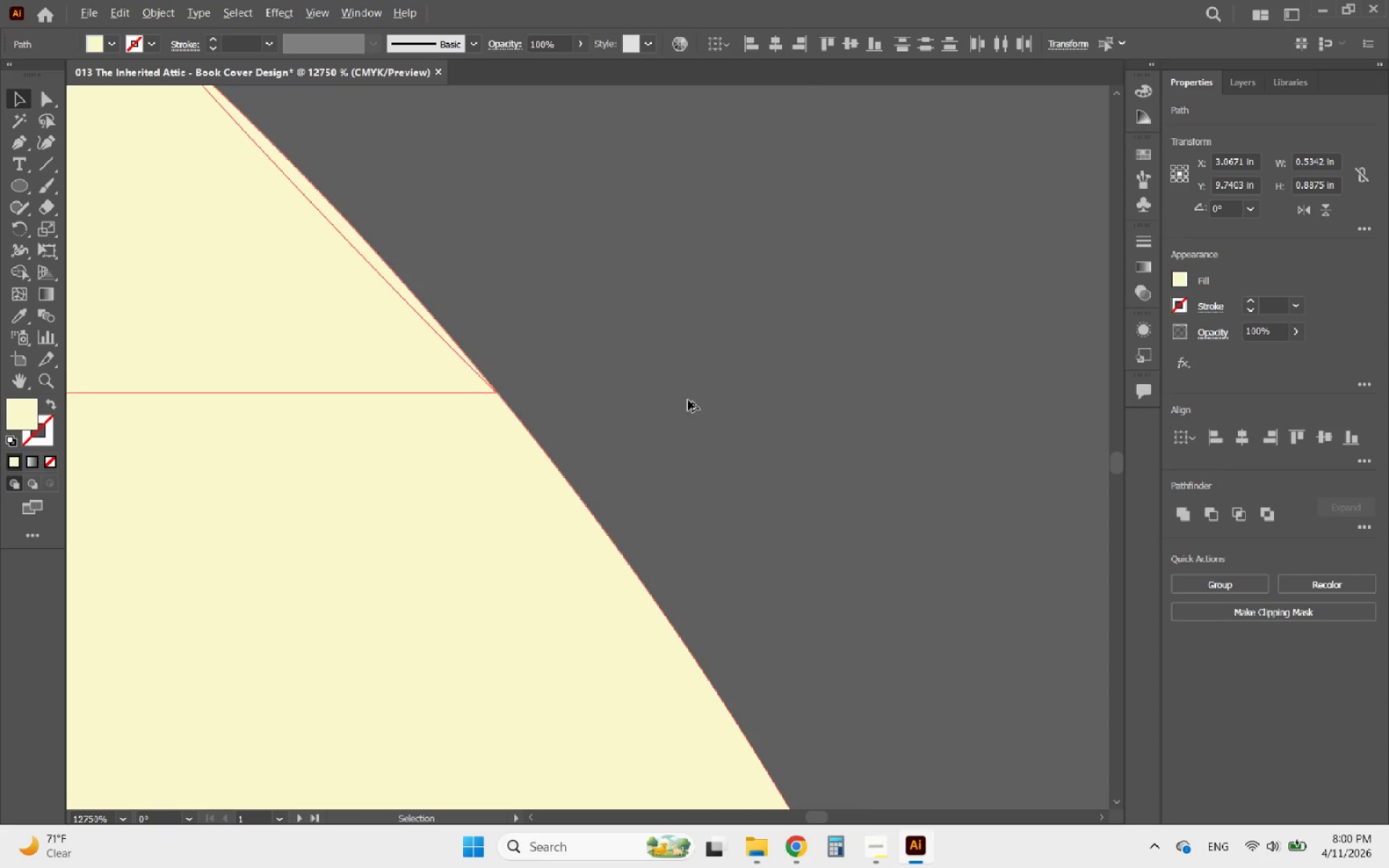 
scroll: coordinate [715, 425], scroll_direction: down, amount: 9.0
 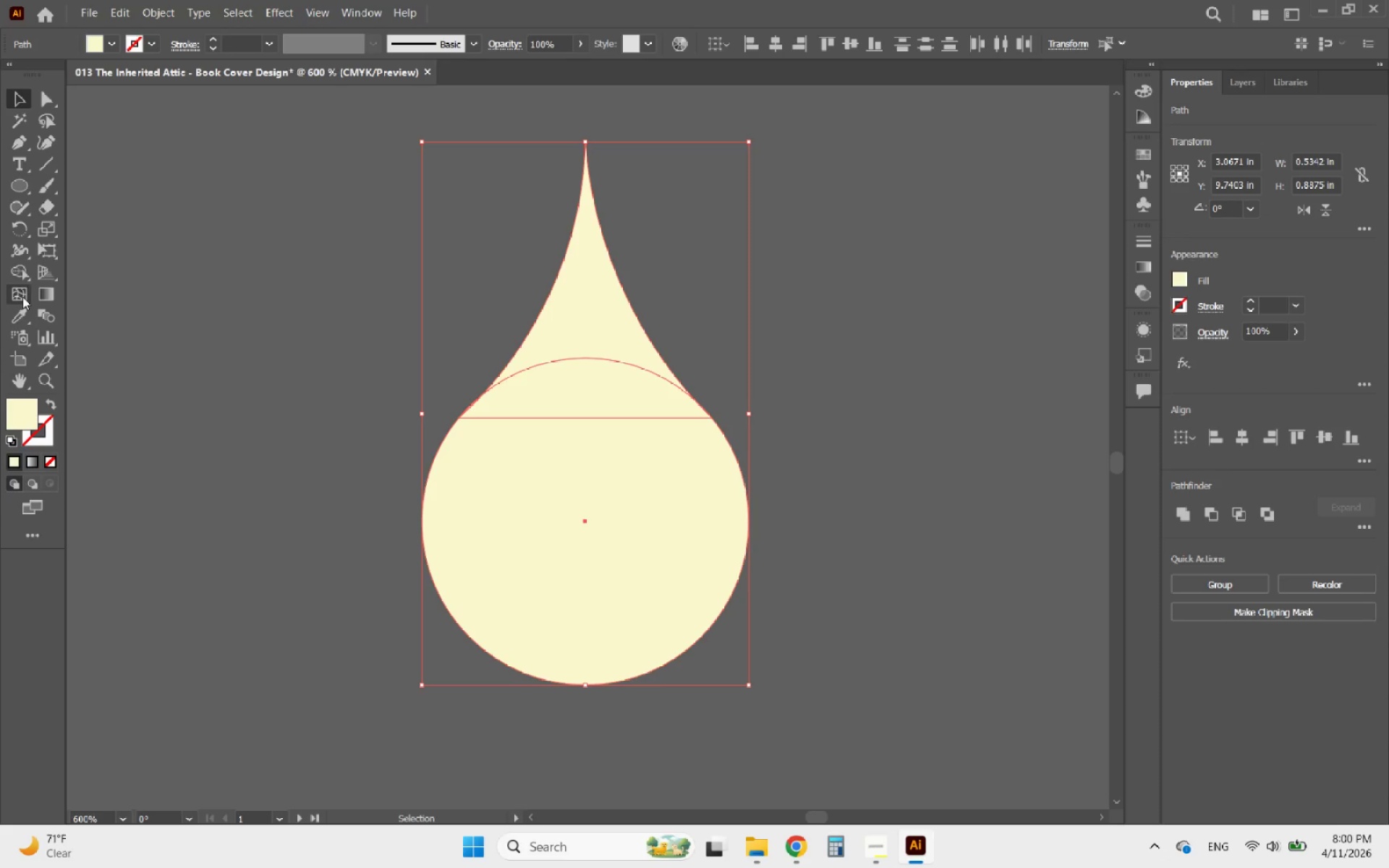 
left_click([20, 277])
 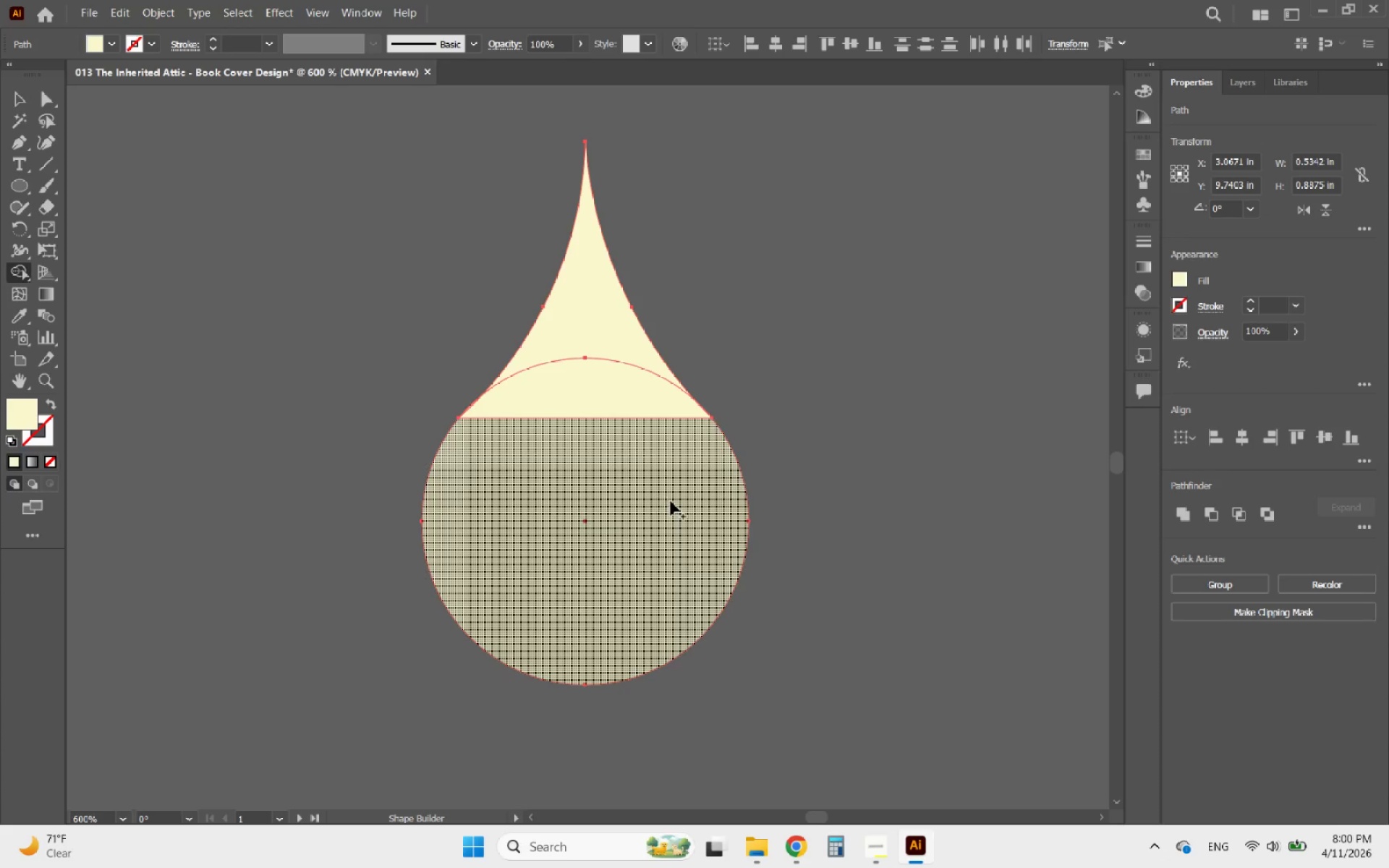 
left_click_drag(start_coordinate=[587, 475], to_coordinate=[568, 347])
 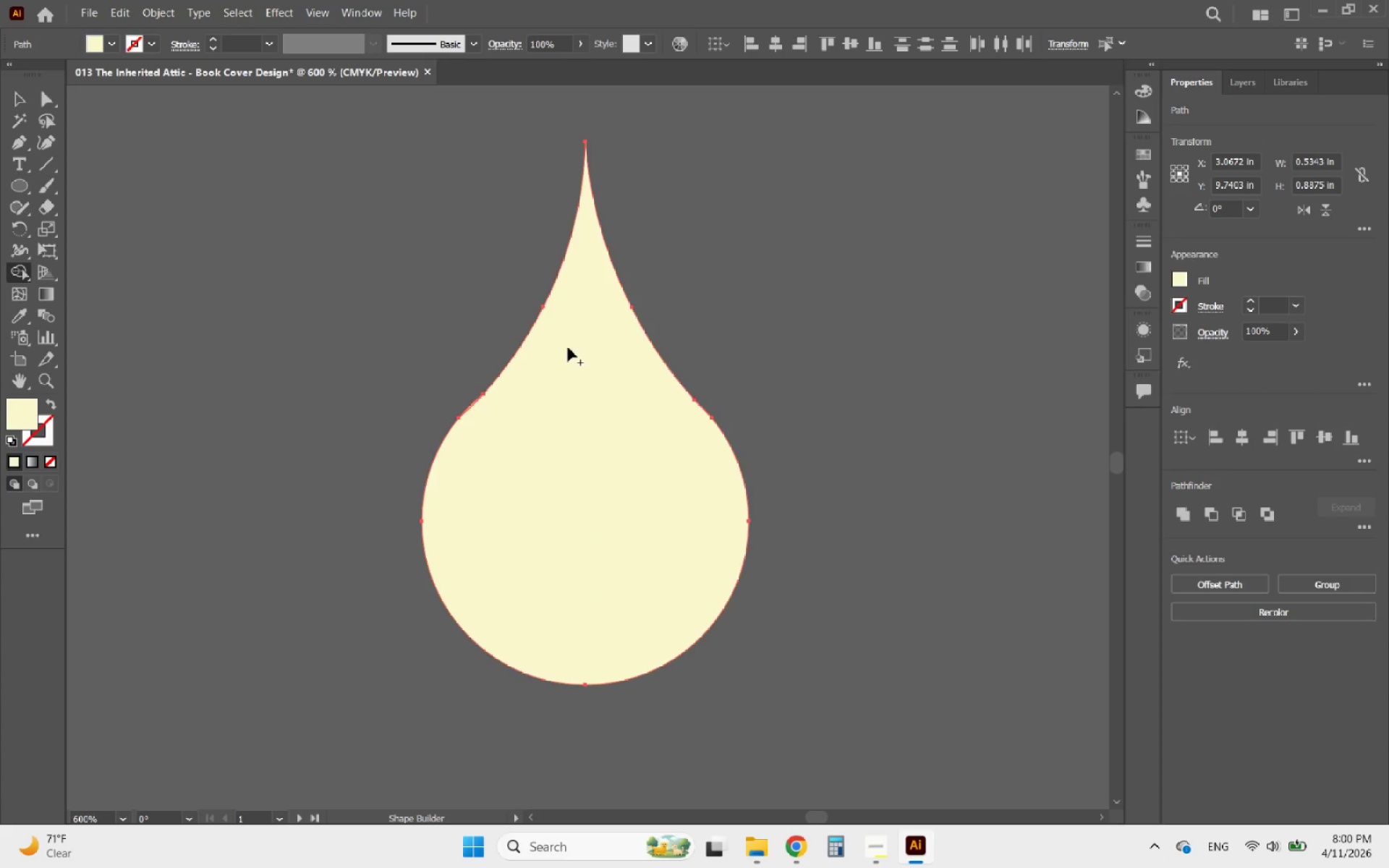 
hold_key(key=AltLeft, duration=1.23)
scroll: coordinate [529, 430], scroll_direction: up, amount: 2.0
 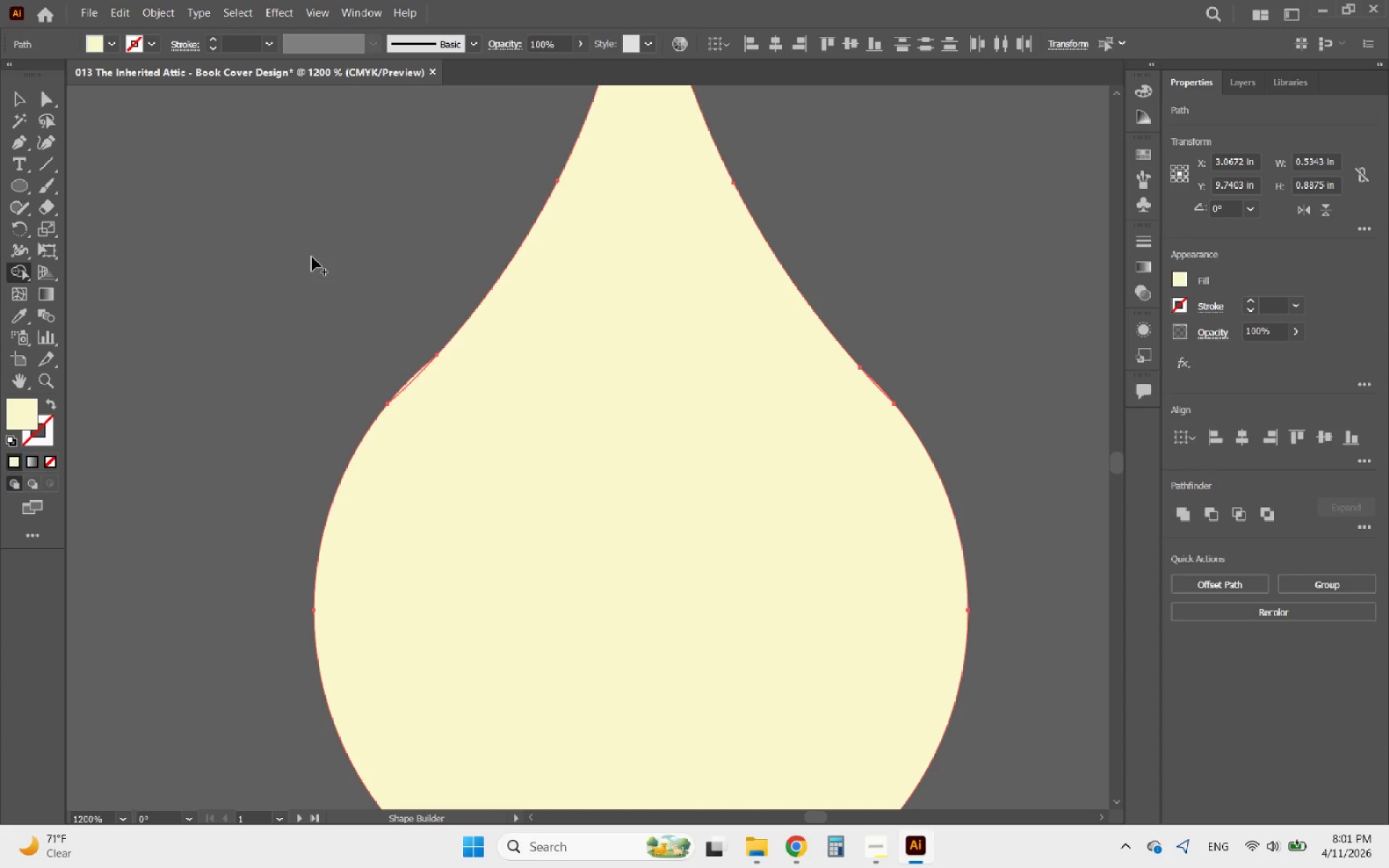 
hold_key(key=AltLeft, duration=1.66)
scroll: coordinate [415, 385], scroll_direction: up, amount: 4.0
 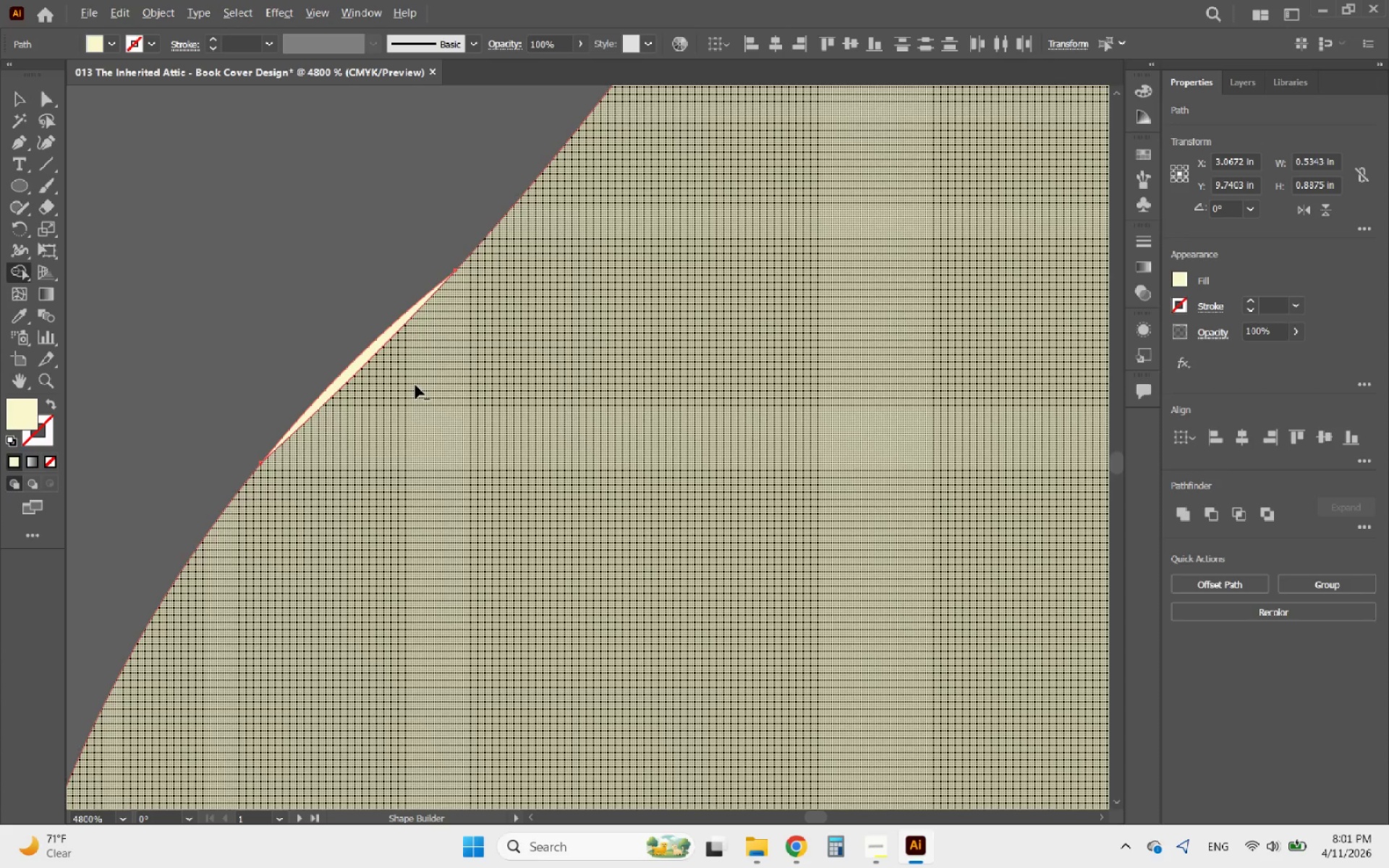 
scroll: coordinate [415, 386], scroll_direction: down, amount: 5.0
 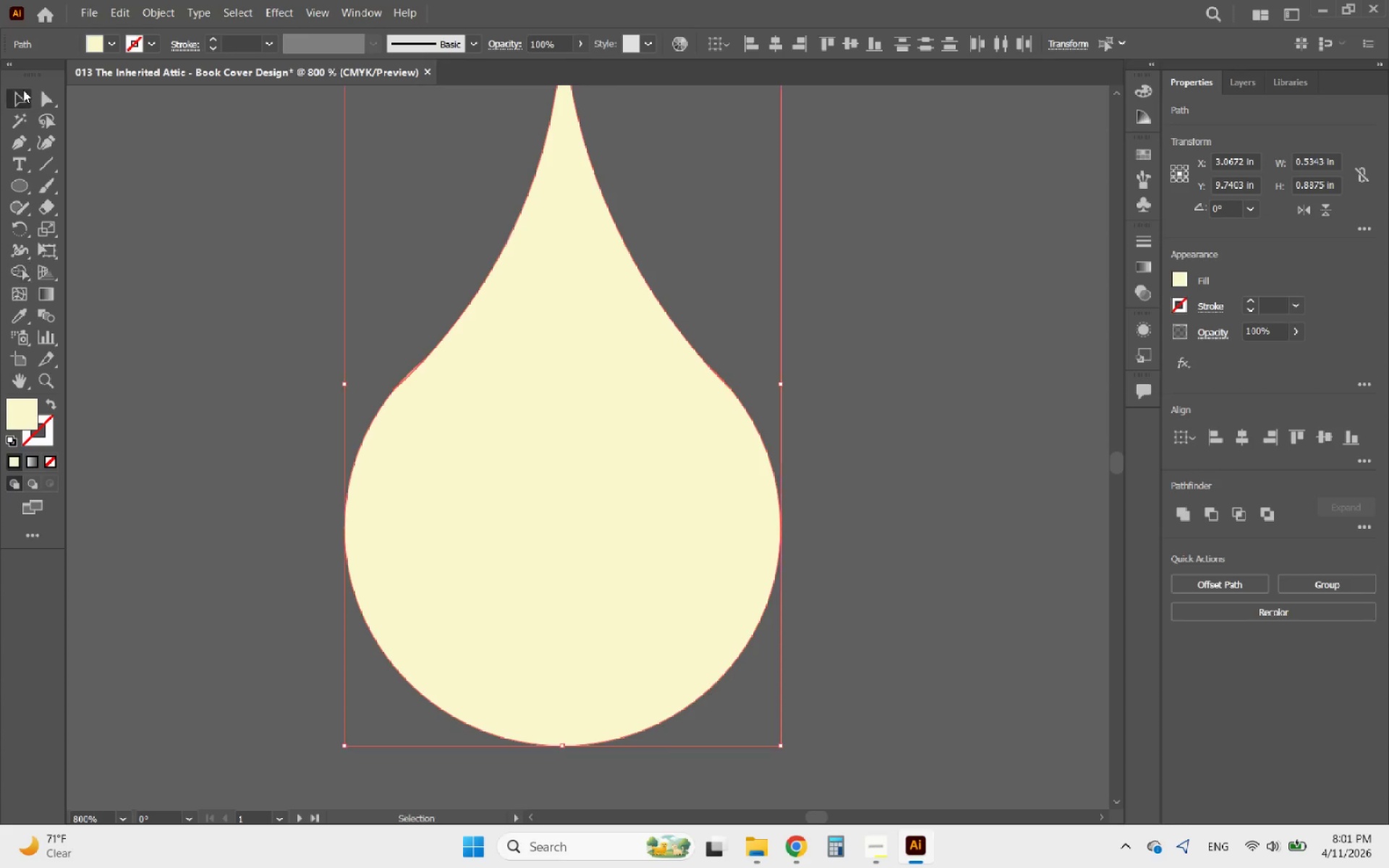 
double_click([370, 364])
 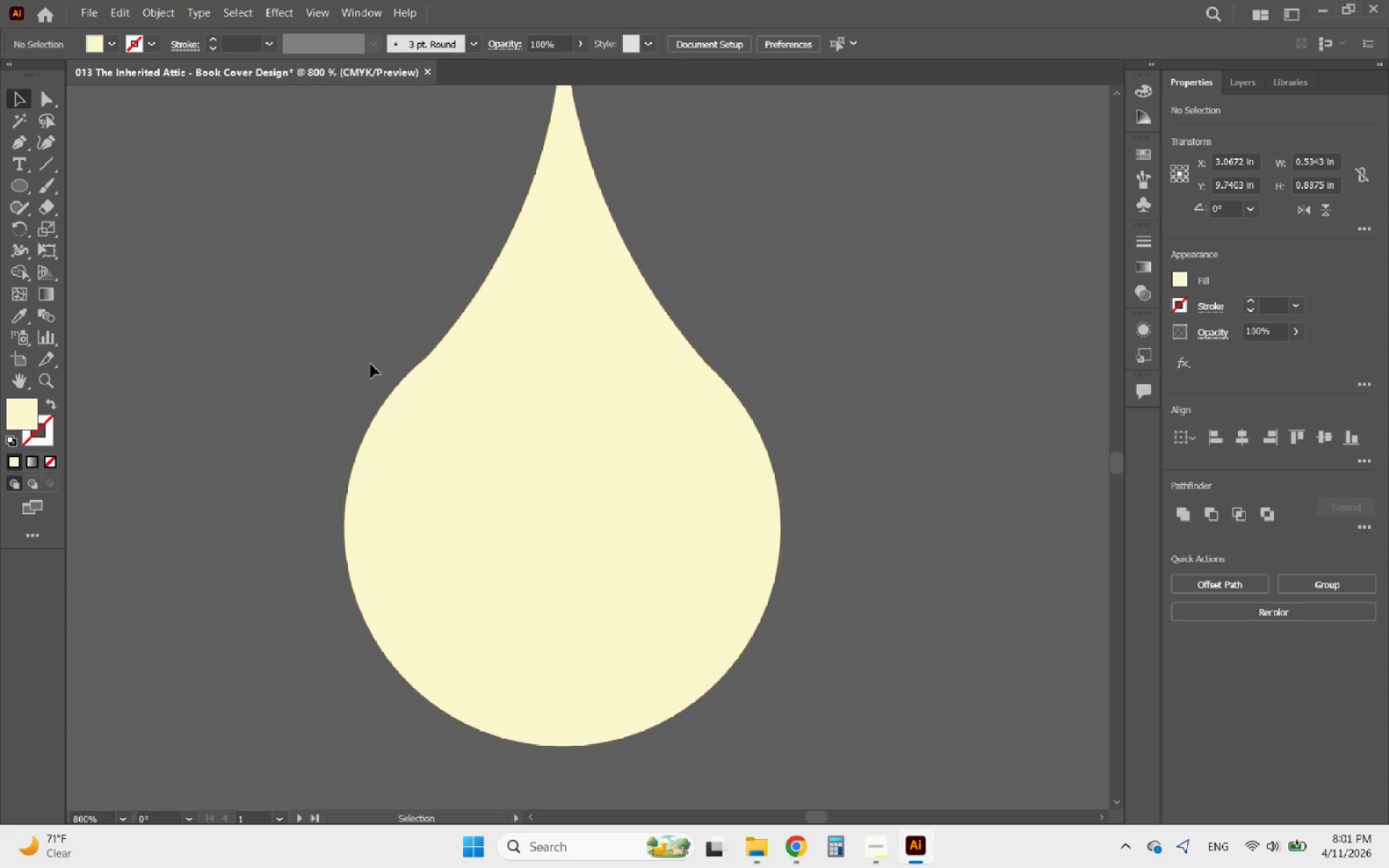 
hold_key(key=AltLeft, duration=0.48)
scroll: coordinate [403, 375], scroll_direction: up, amount: 3.0
 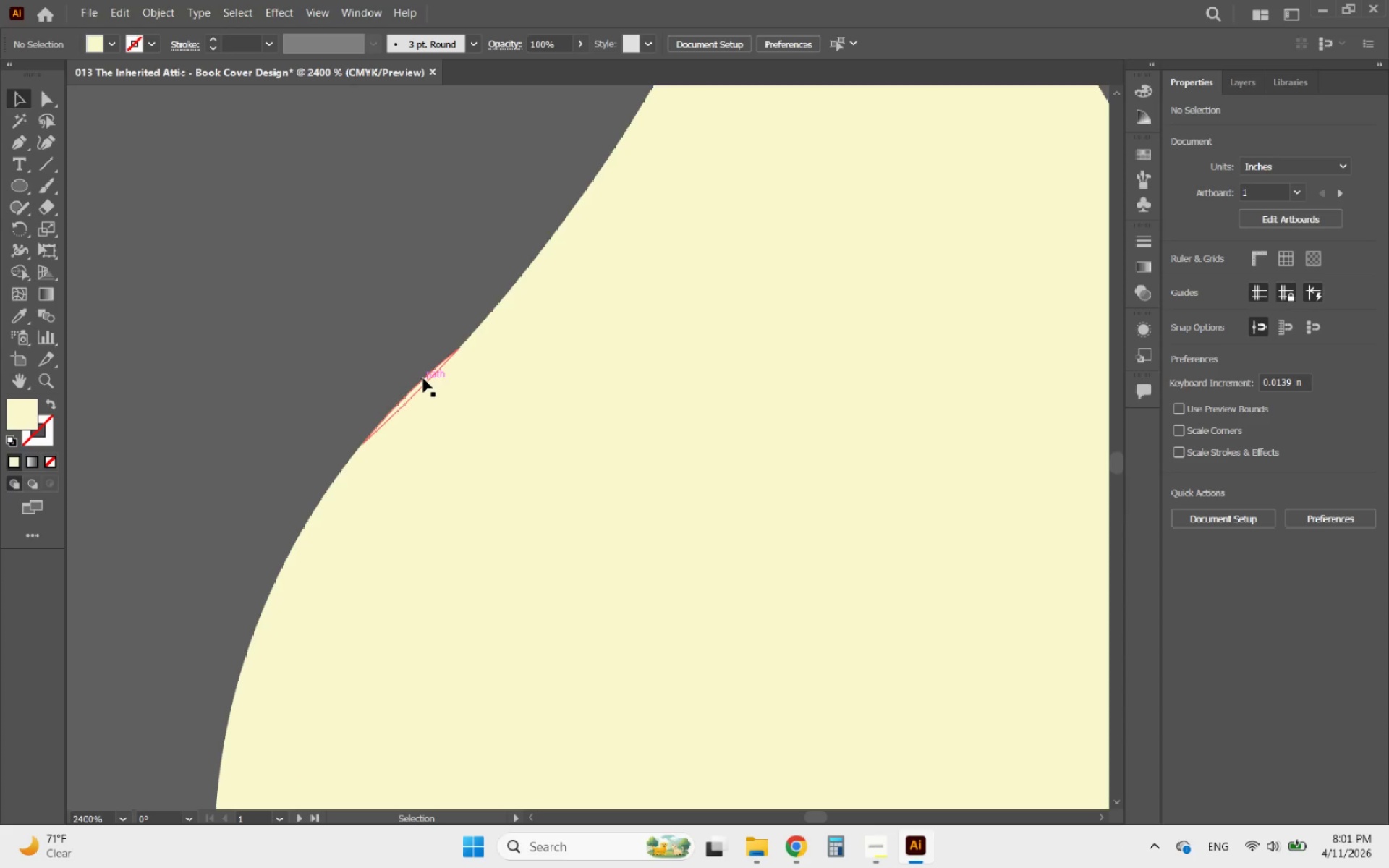 
left_click([423, 378])
 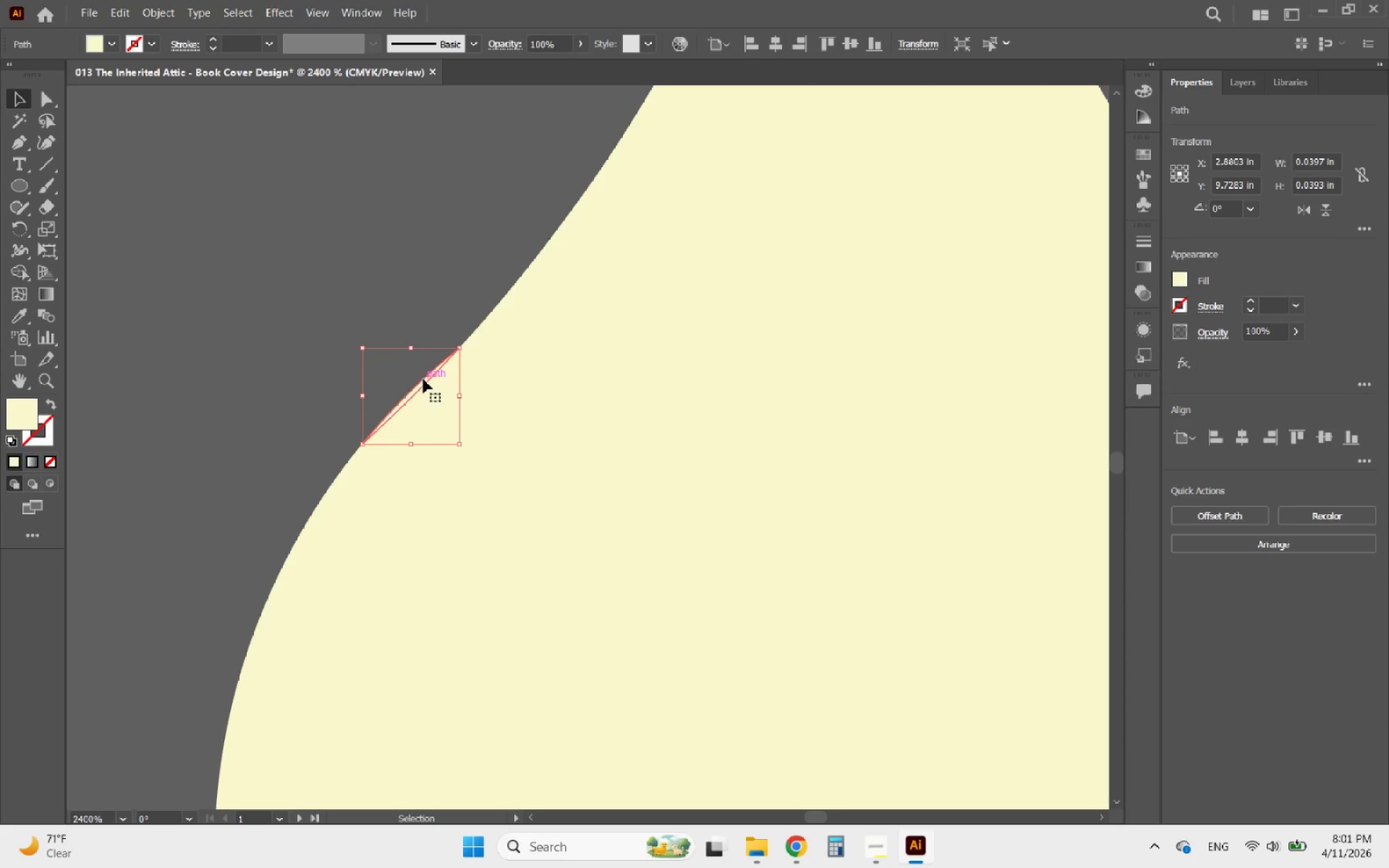 
key(Delete)
 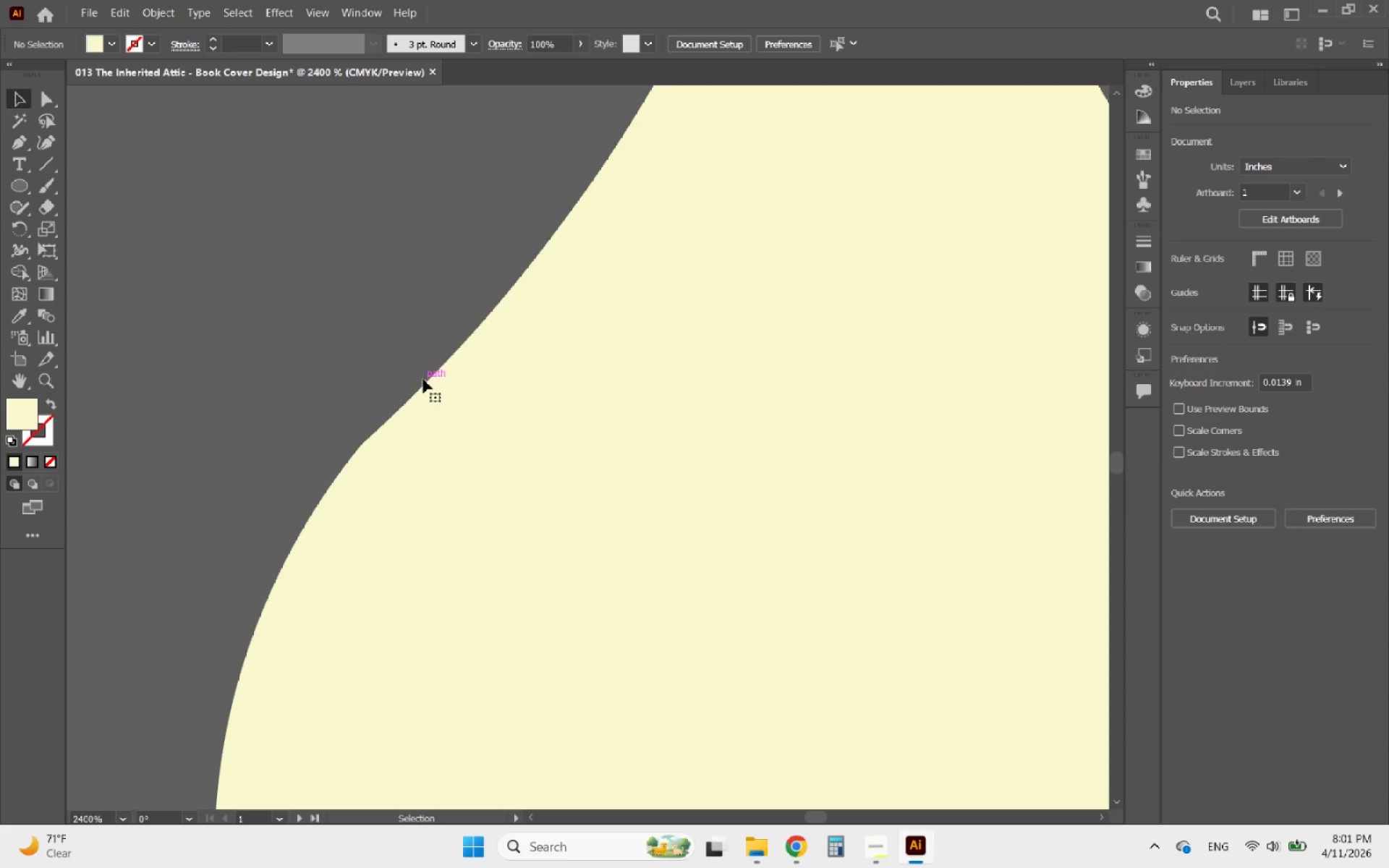 
hold_key(key=AltLeft, duration=0.31)
 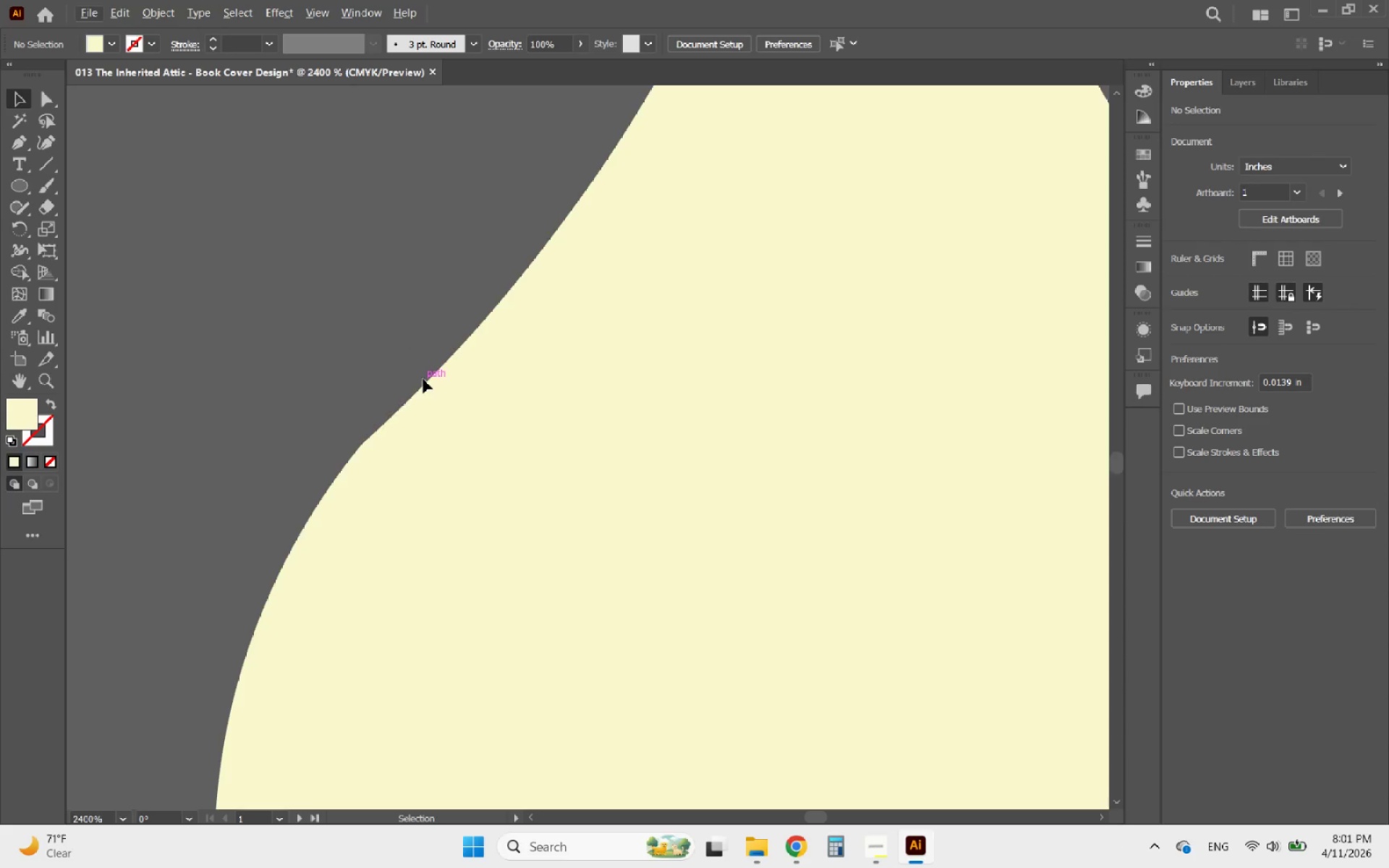 
hold_key(key=AltLeft, duration=0.56)
scroll: coordinate [423, 379], scroll_direction: down, amount: 3.0
 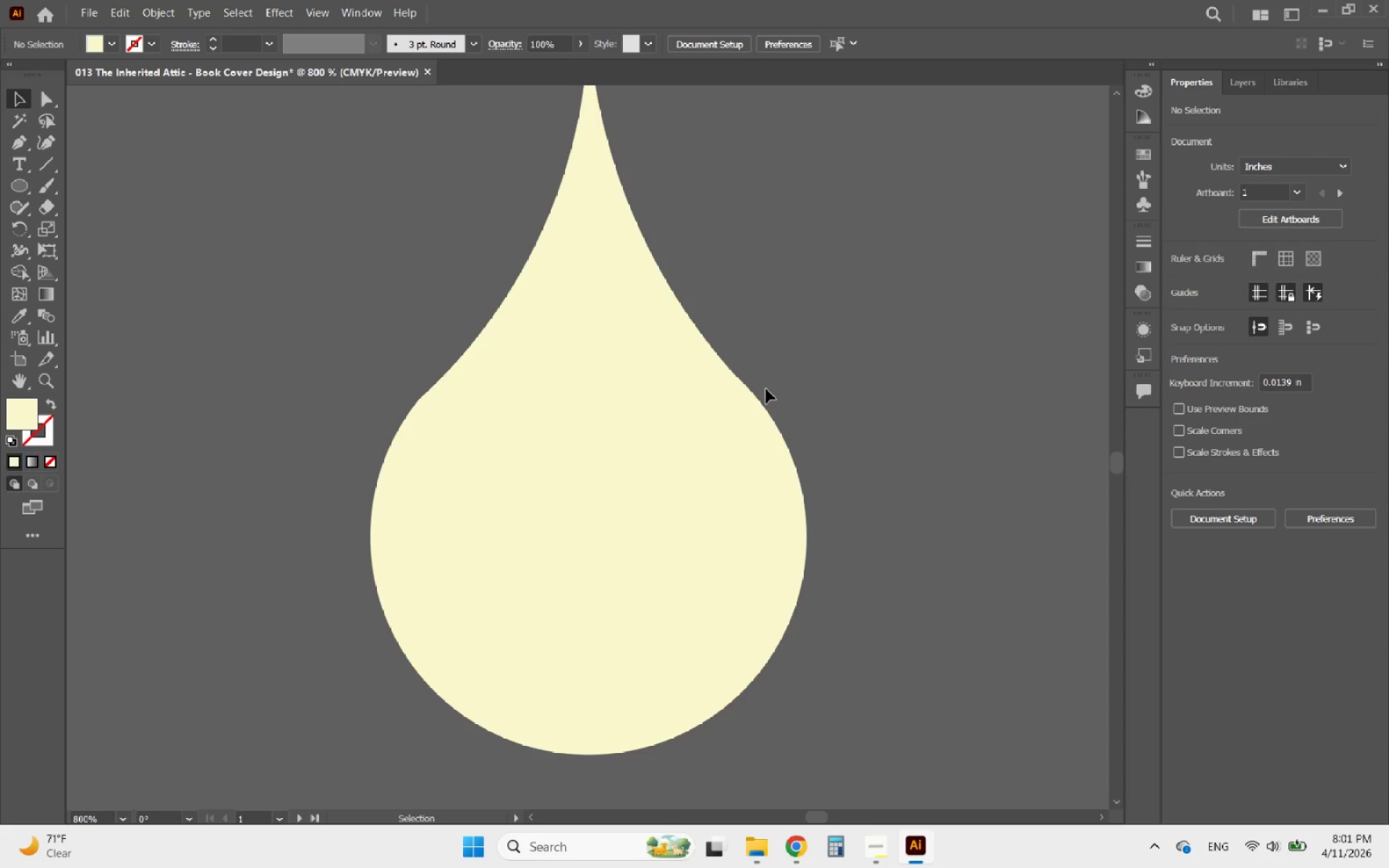 
hold_key(key=AltLeft, duration=0.64)
scroll: coordinate [747, 386], scroll_direction: up, amount: 4.0
 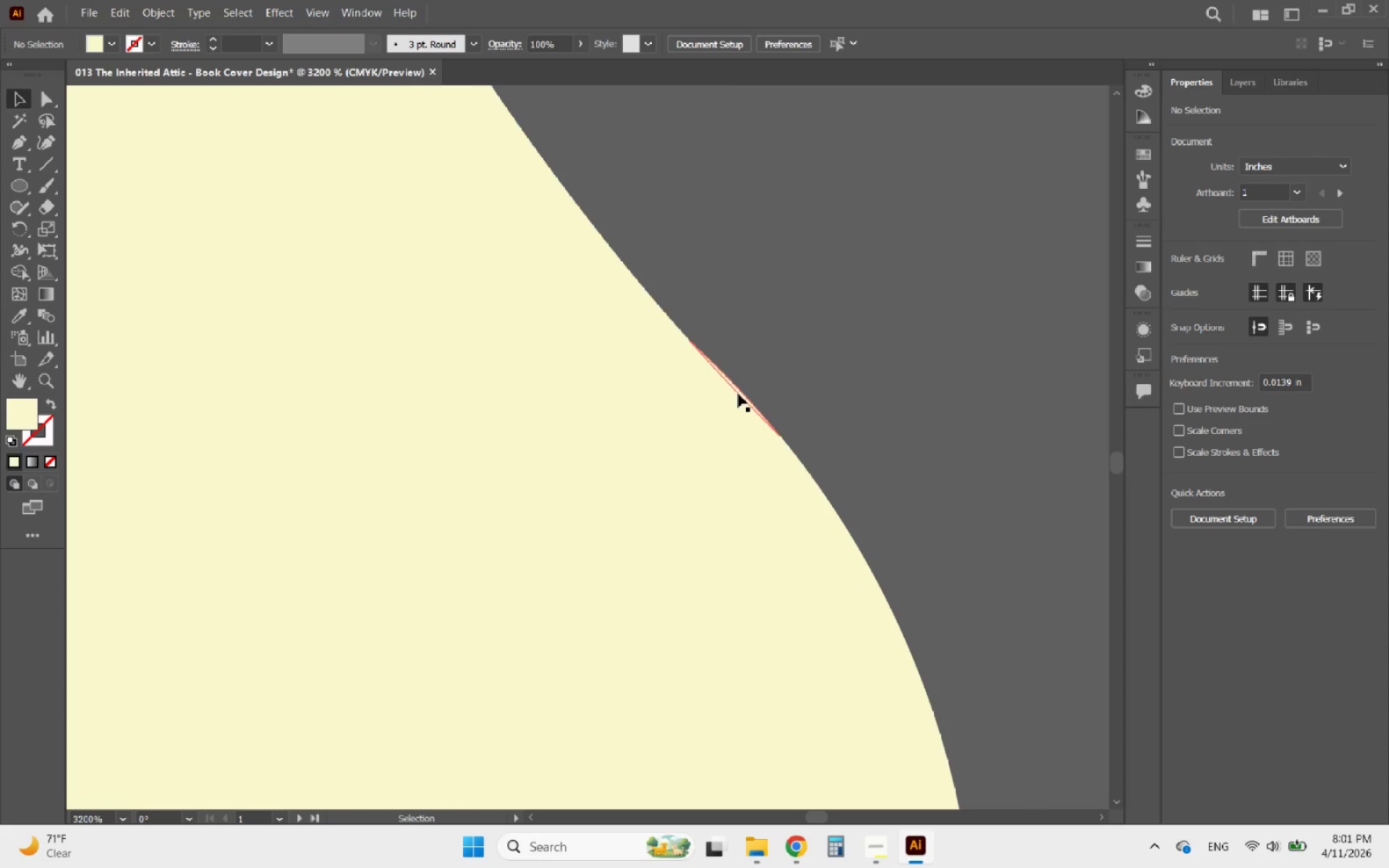 
left_click([738, 393])
 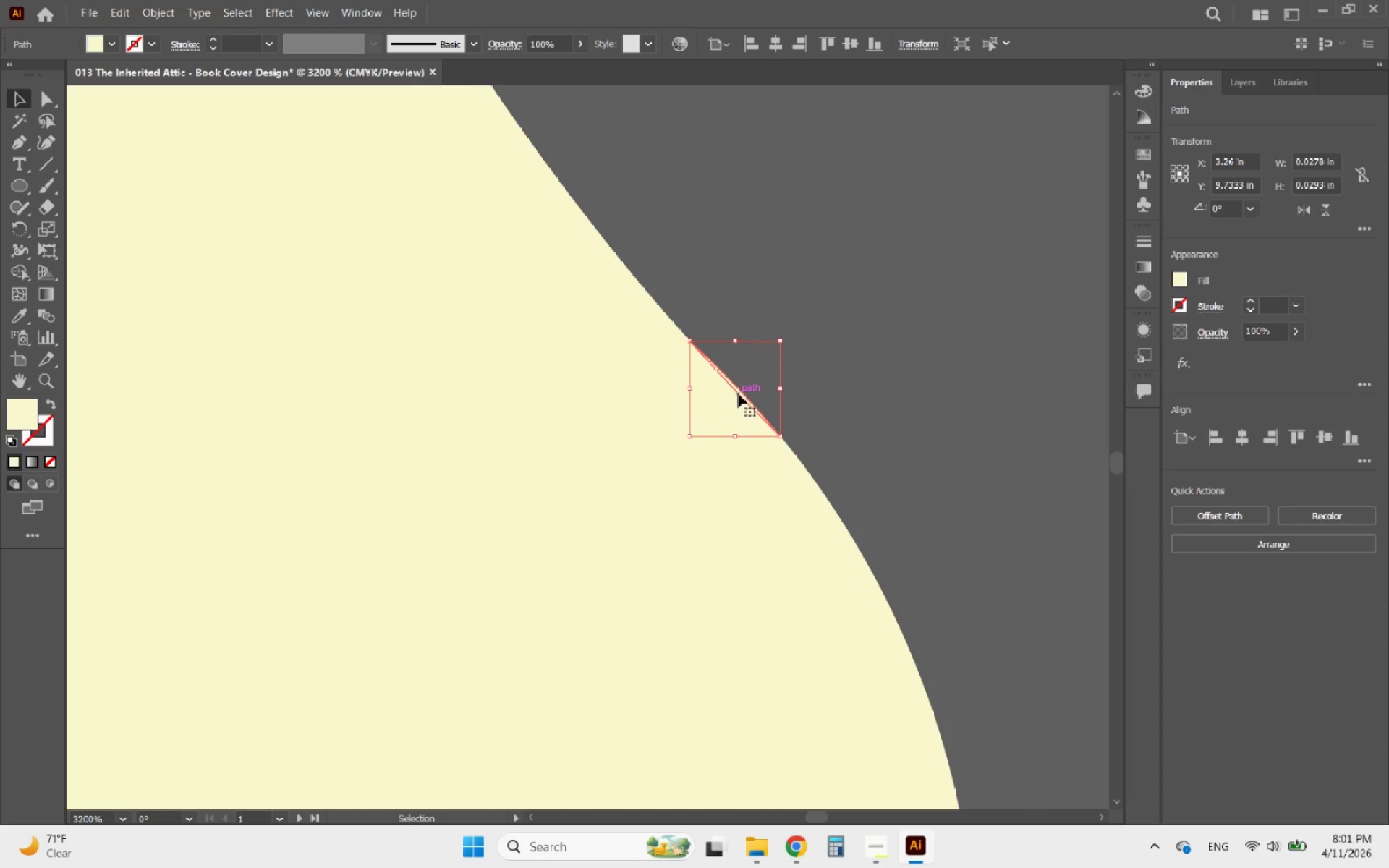 
key(Delete)
 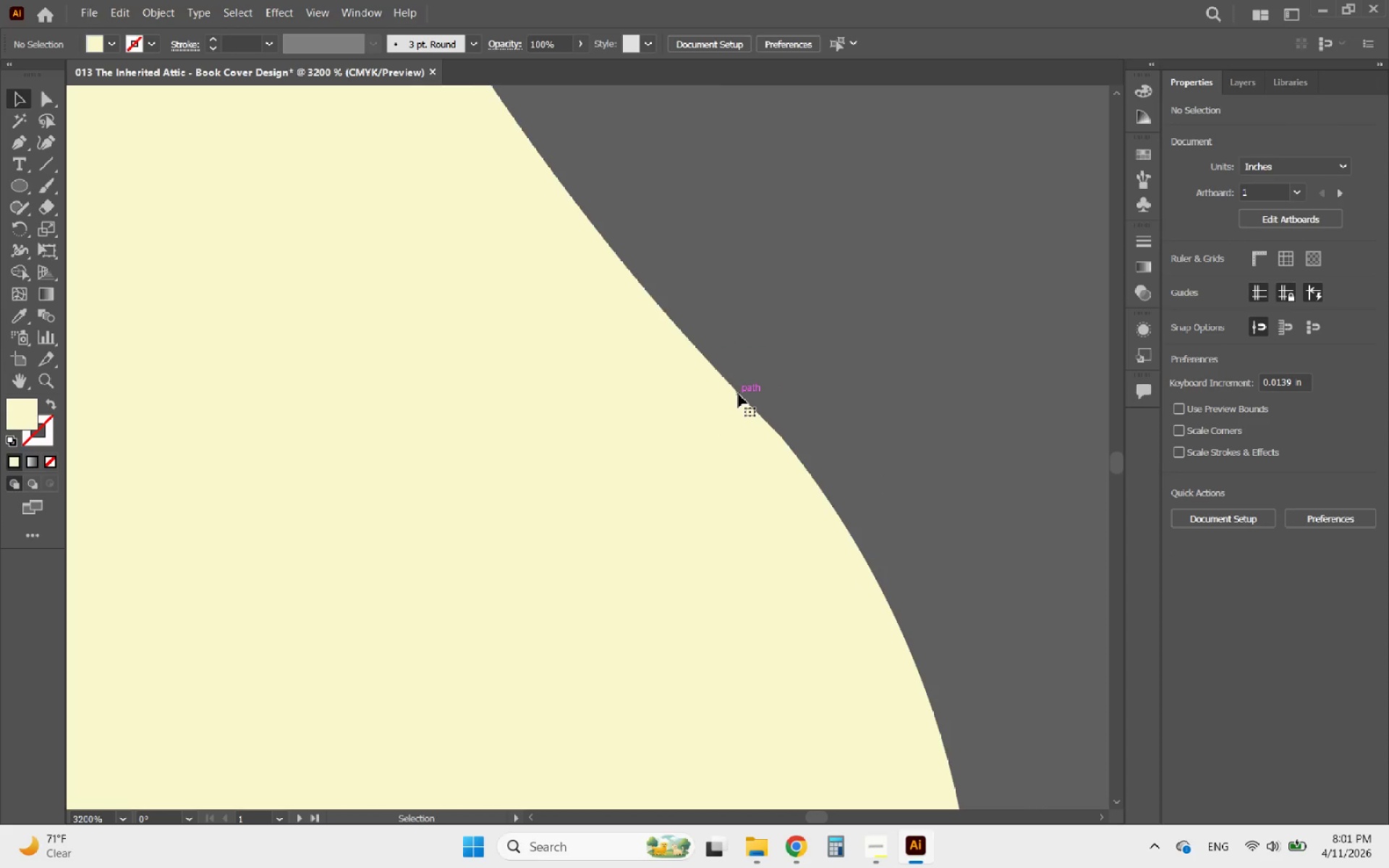 
hold_key(key=AltLeft, duration=0.91)
 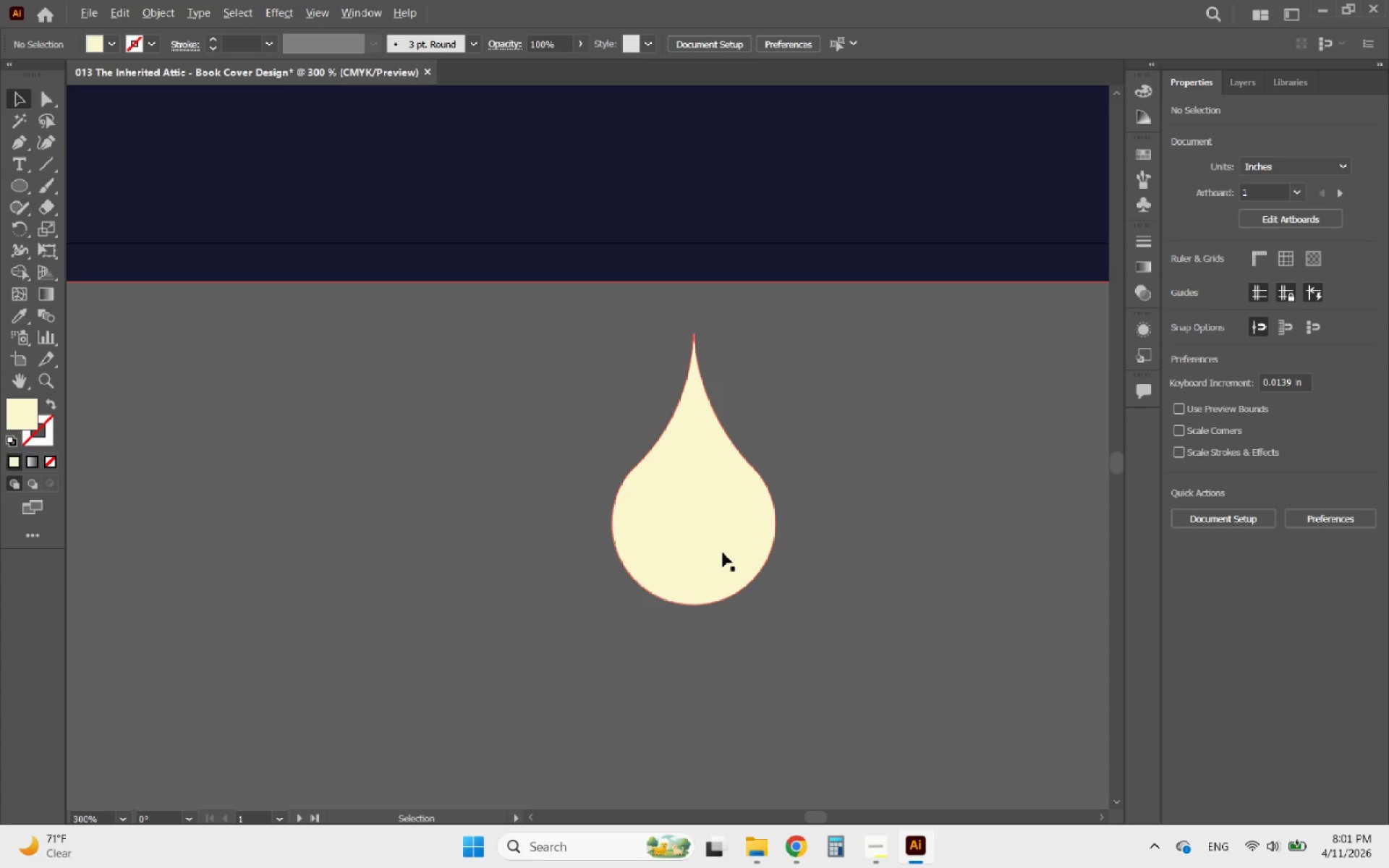 
hold_key(key=AltLeft, duration=0.75)
 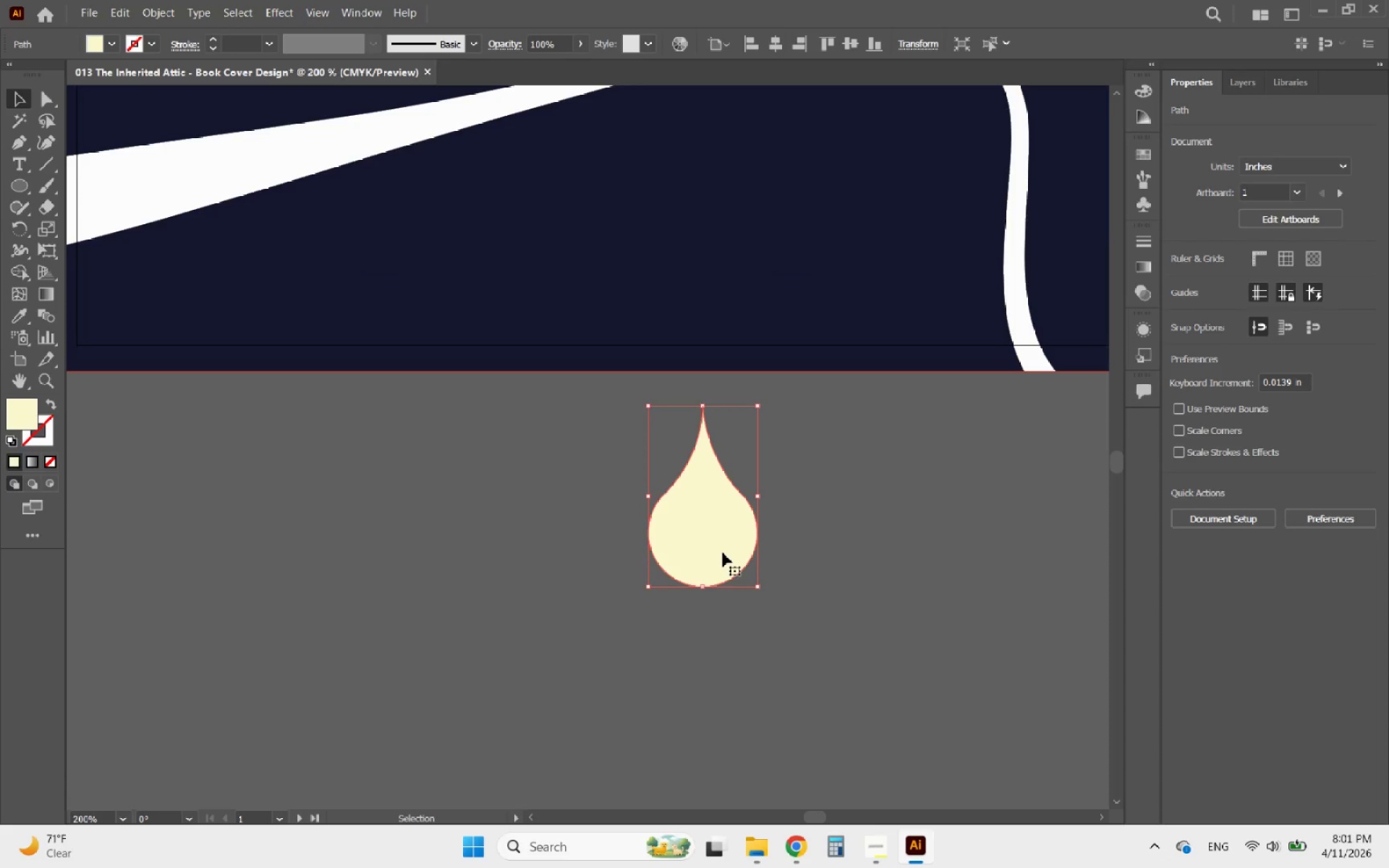 
scroll: coordinate [723, 553], scroll_direction: down, amount: 8.0
 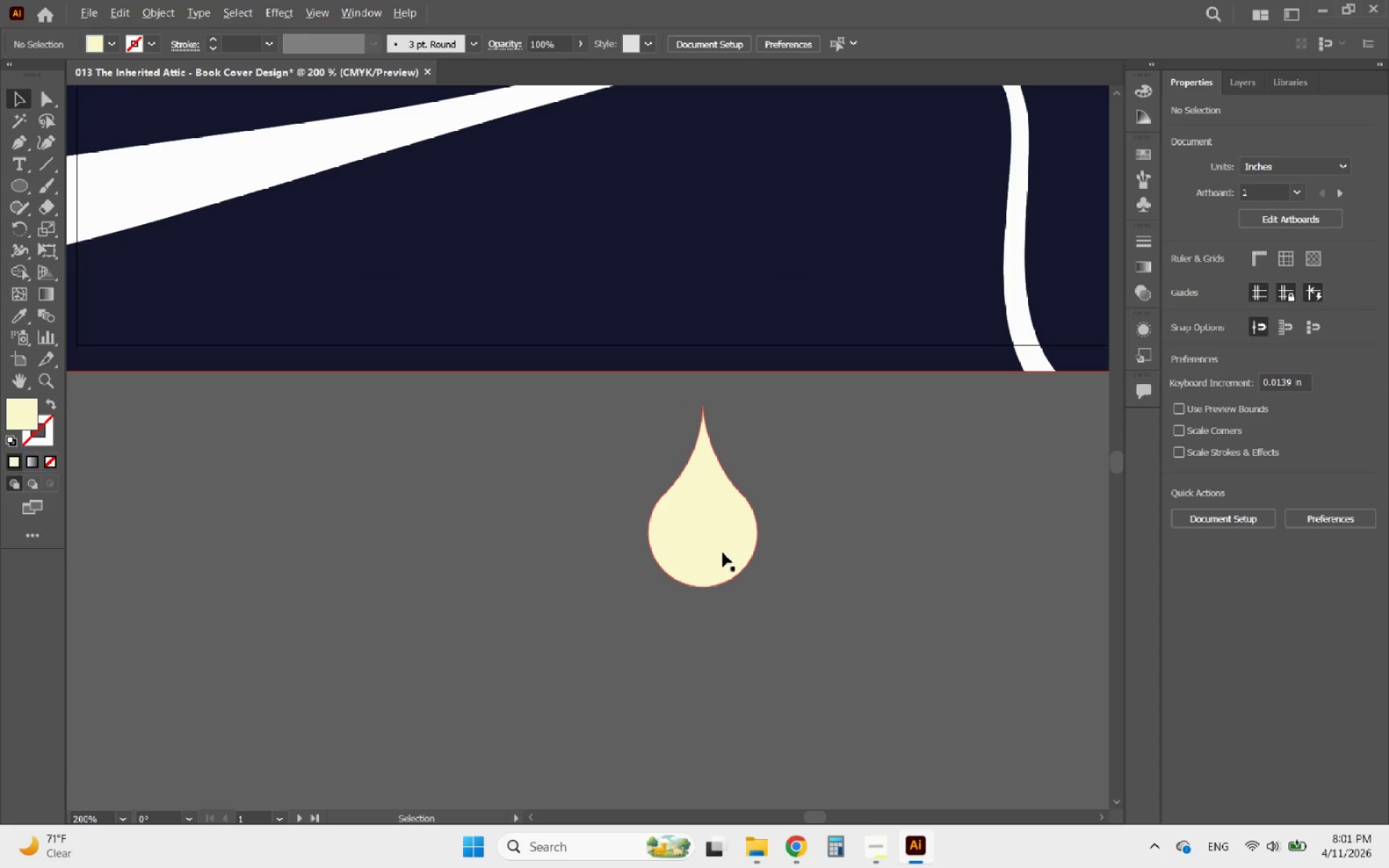 
left_click([723, 553])
 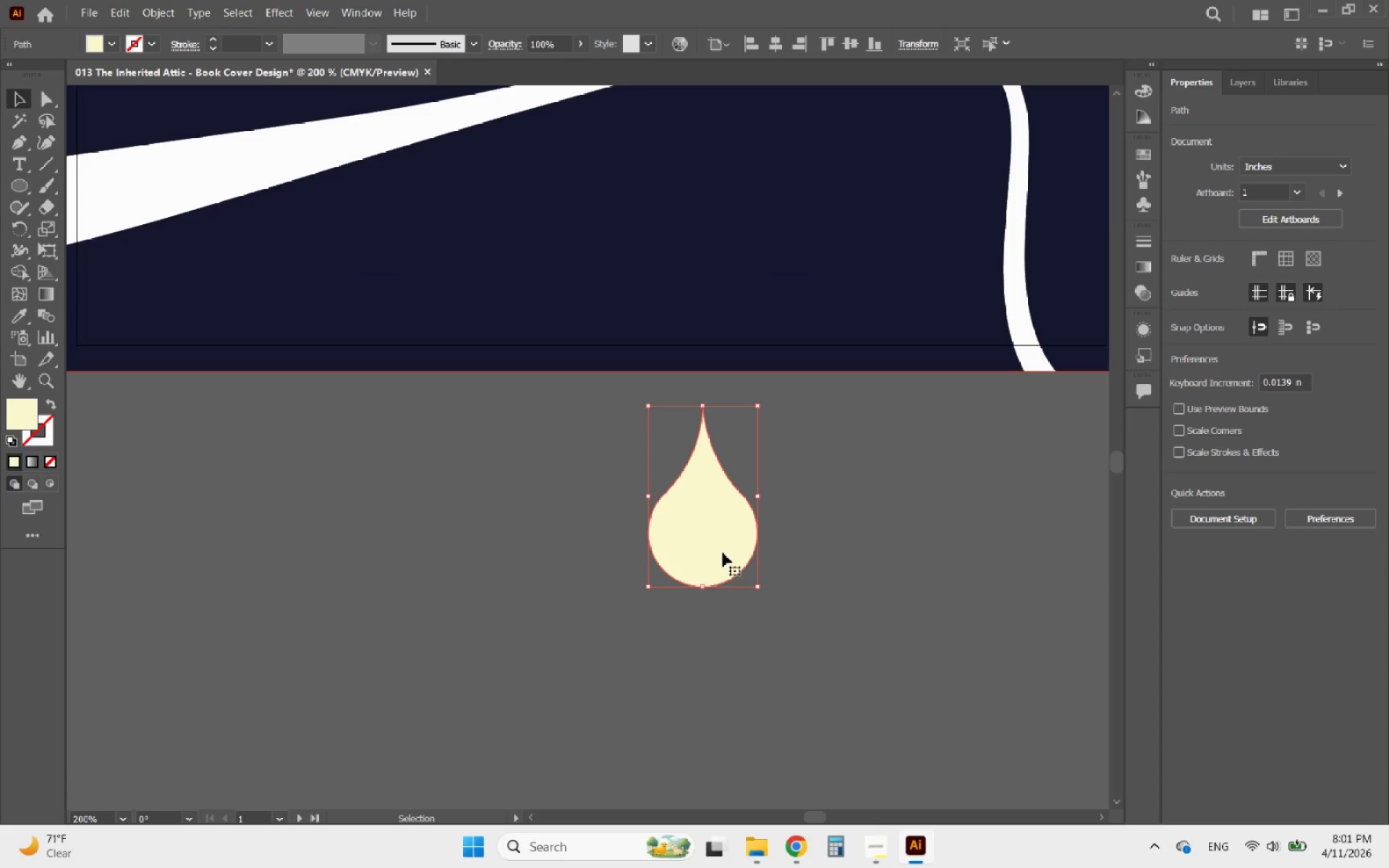 
hold_key(key=AltLeft, duration=0.55)
scroll: coordinate [723, 553], scroll_direction: down, amount: 3.0
 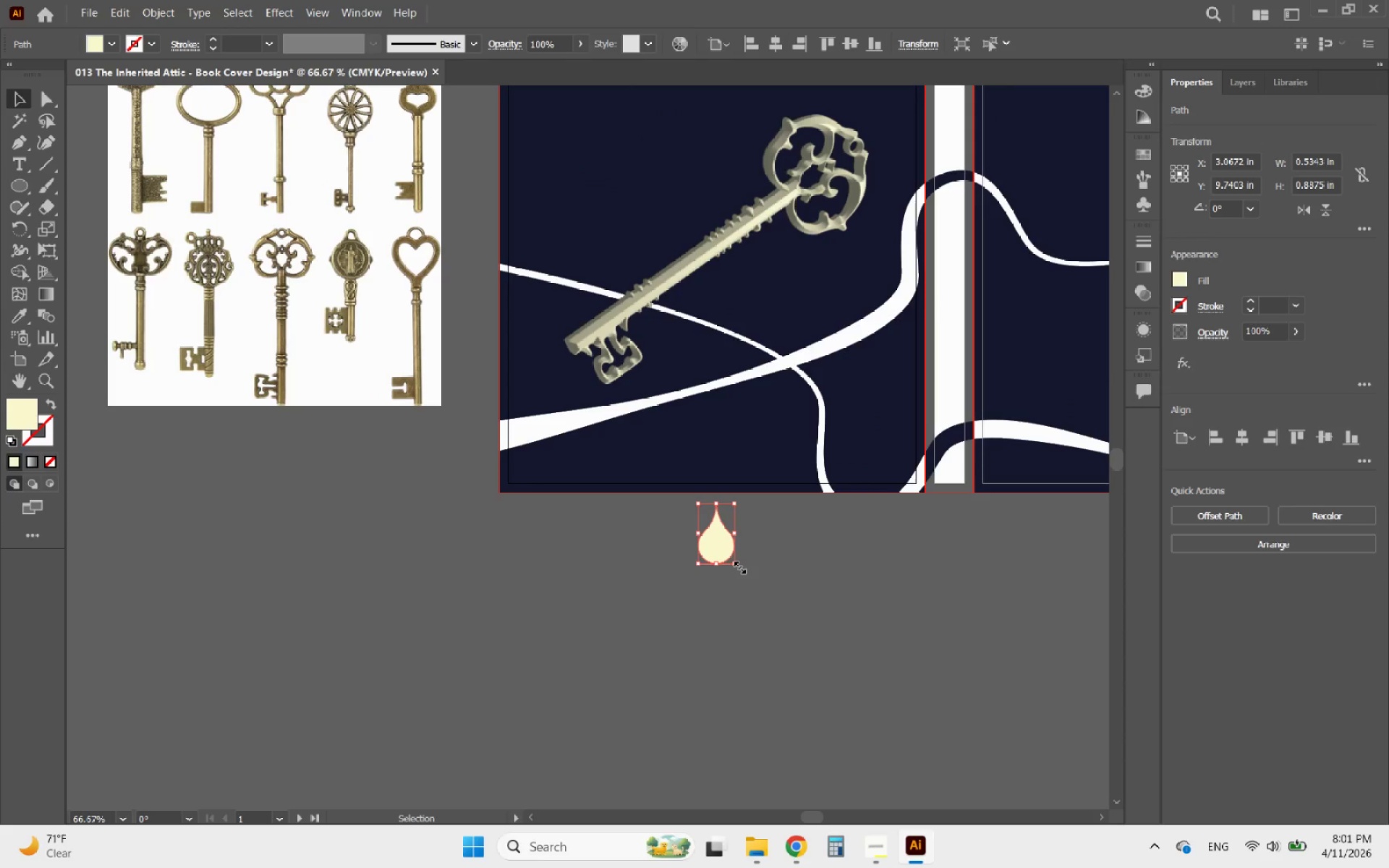 
hold_key(key=ShiftLeft, duration=1.51)
left_click_drag(start_coordinate=[738, 566], to_coordinate=[718, 550])
 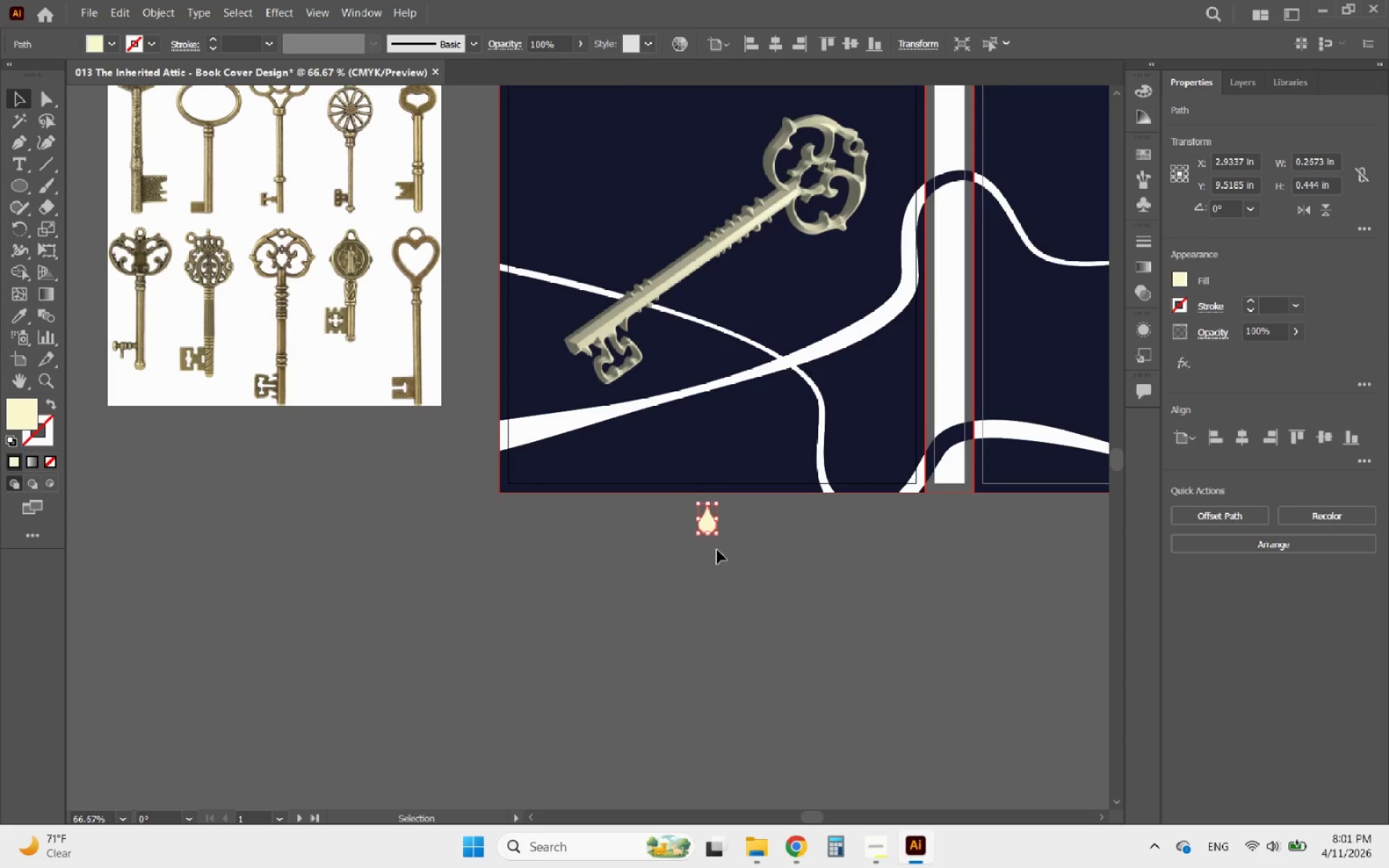 
hold_key(key=AltLeft, duration=0.61)
 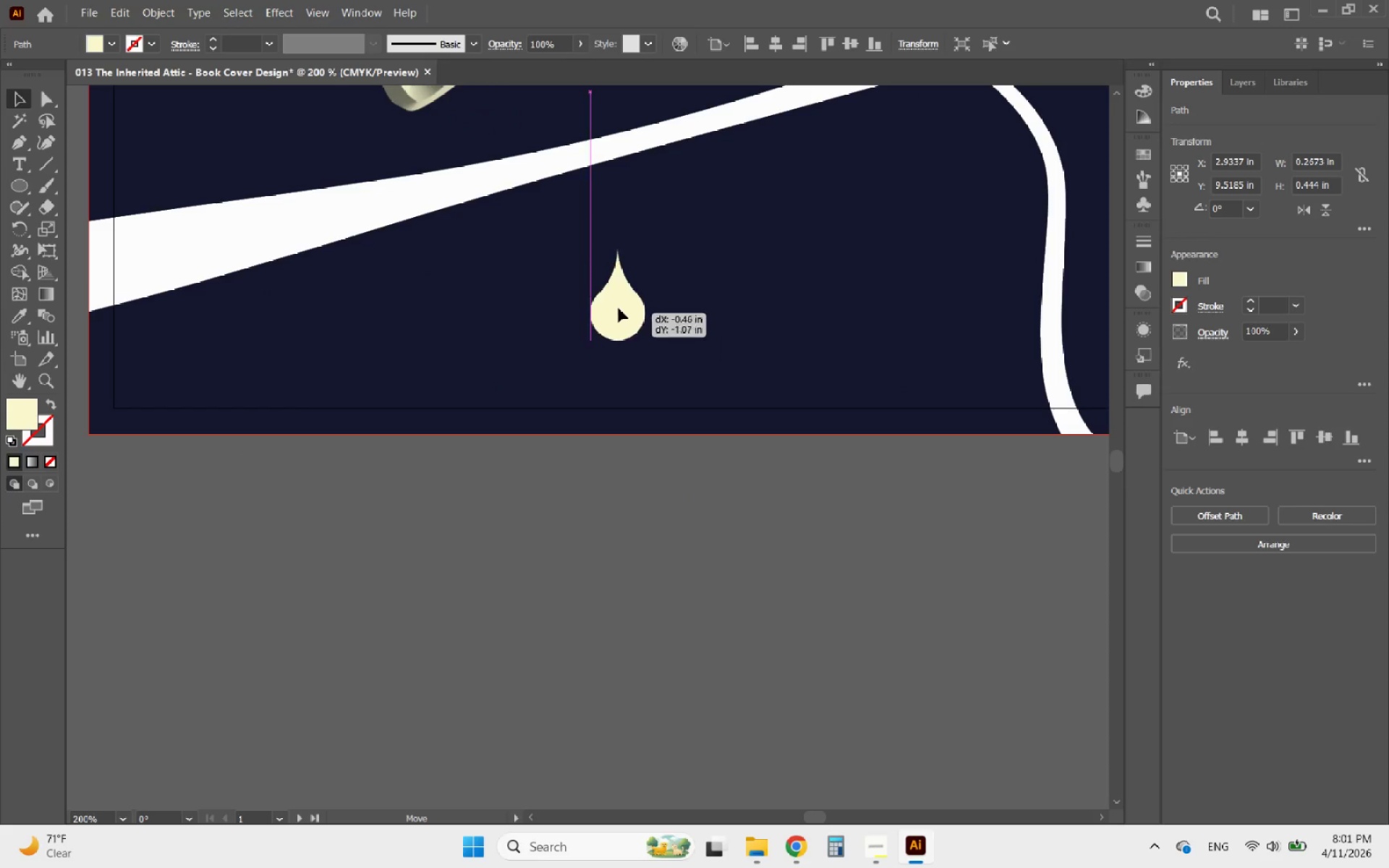 
left_click_drag(start_coordinate=[718, 532], to_coordinate=[597, 291])
 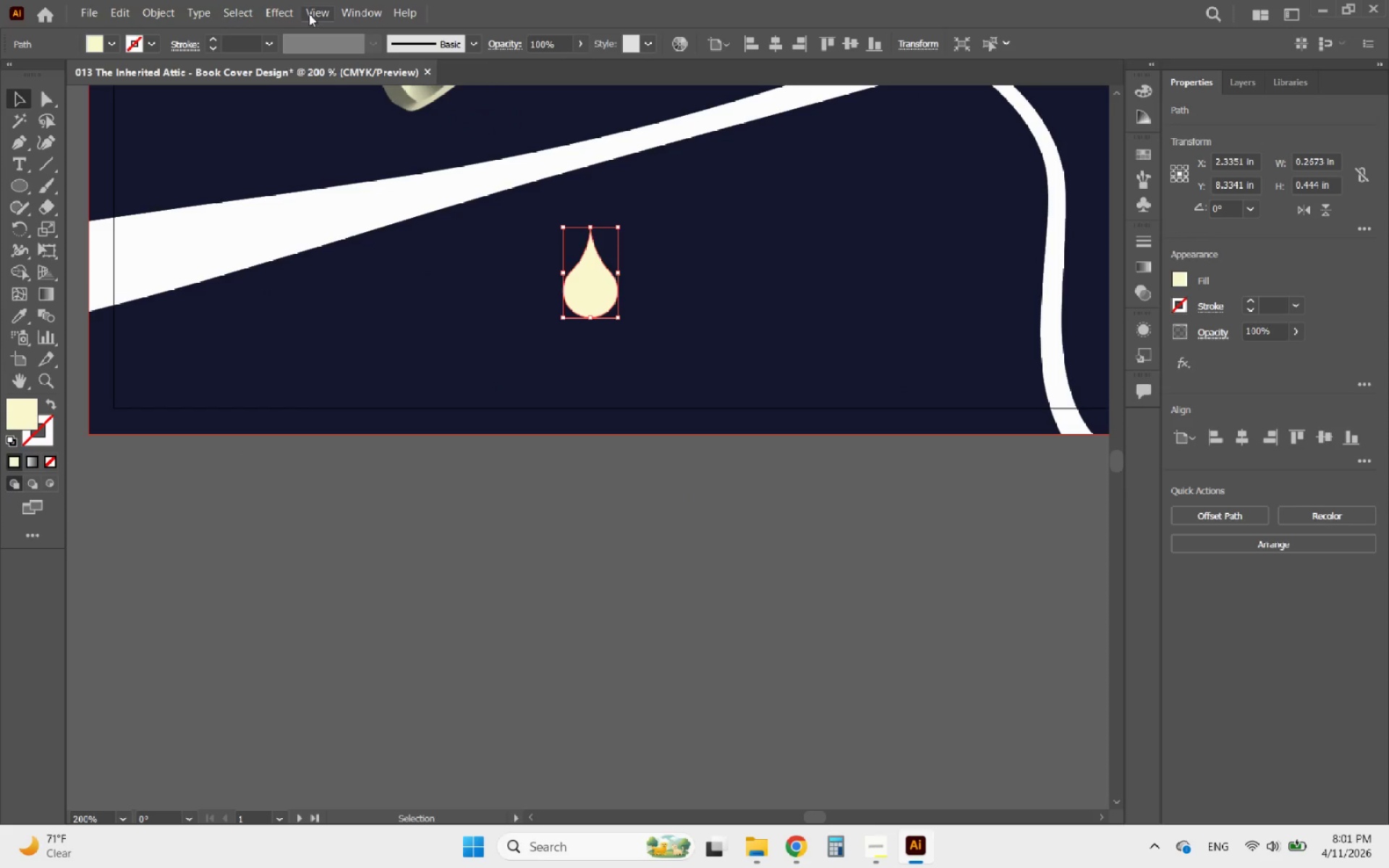 
scroll: coordinate [705, 521], scroll_direction: up, amount: 3.0
 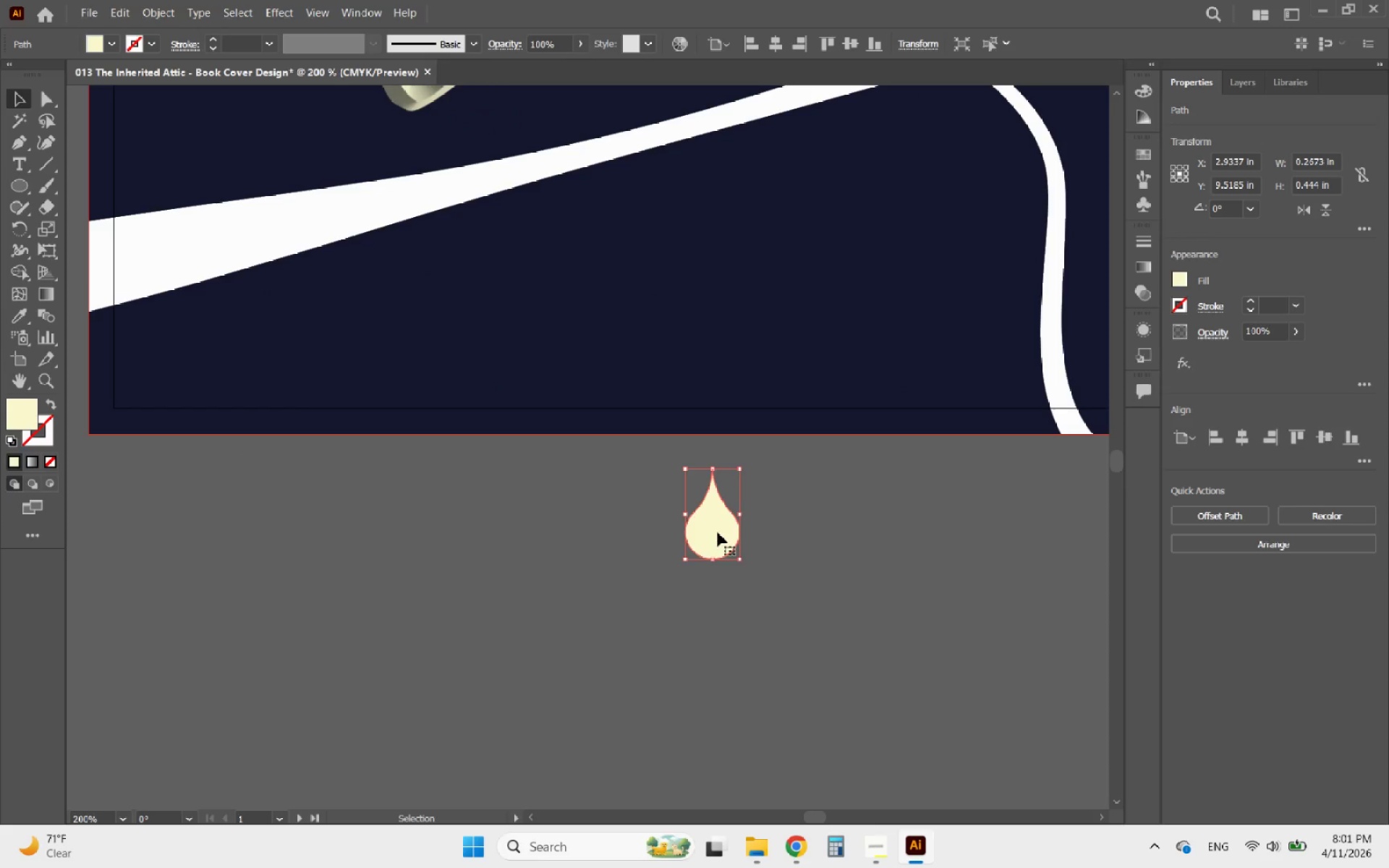 
left_click([278, 12])
 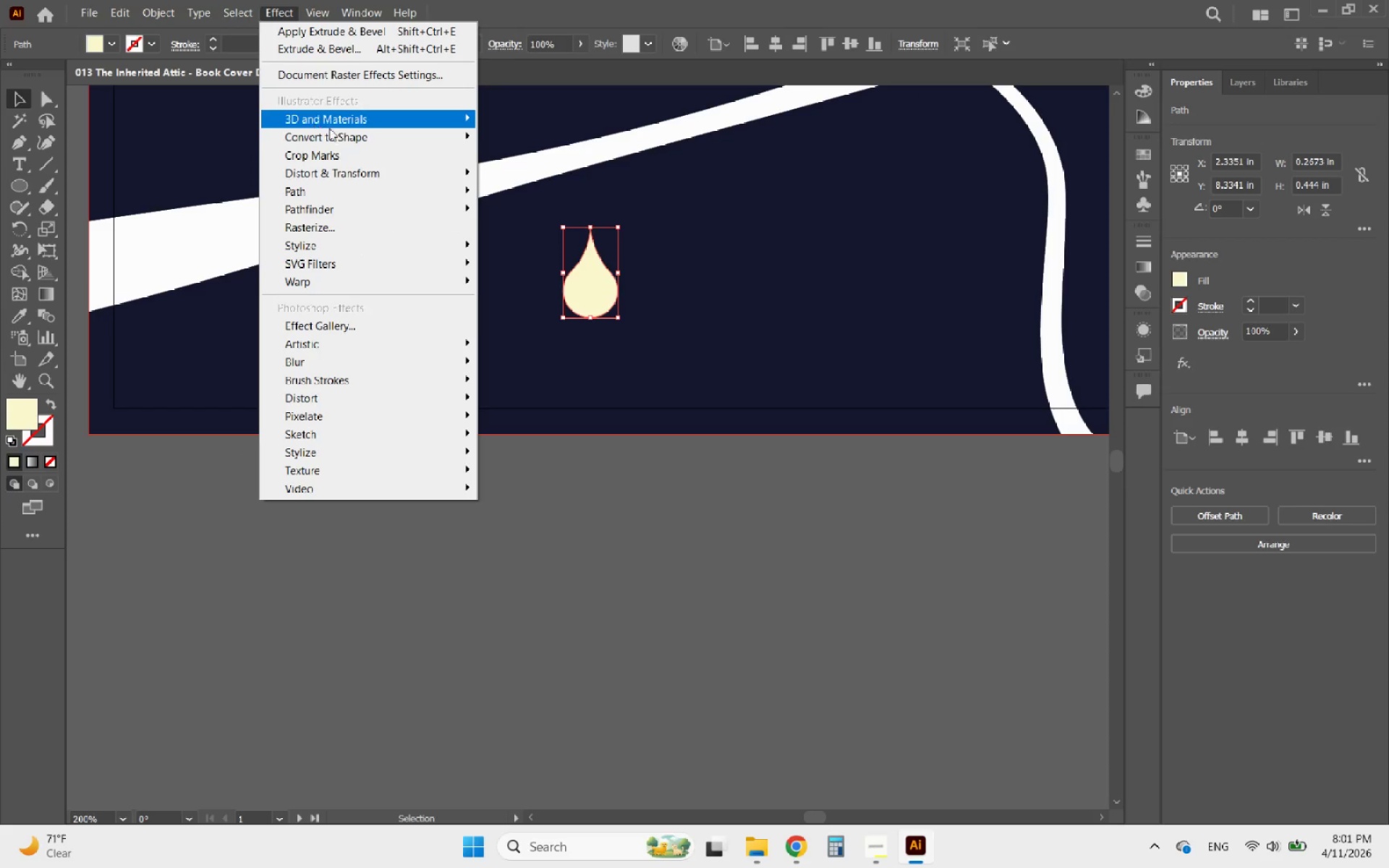 
left_click([347, 124])
 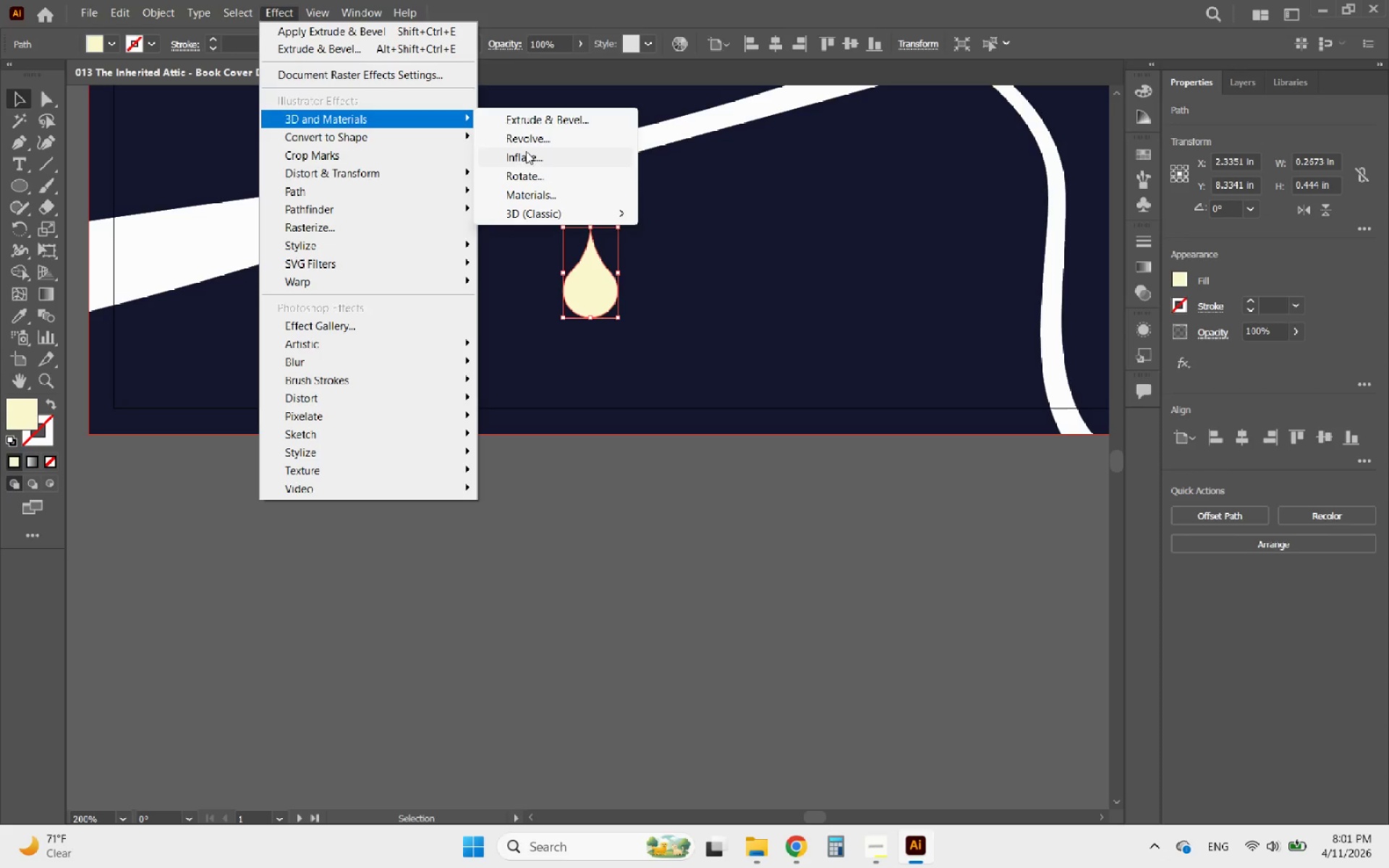 
left_click([527, 152])
 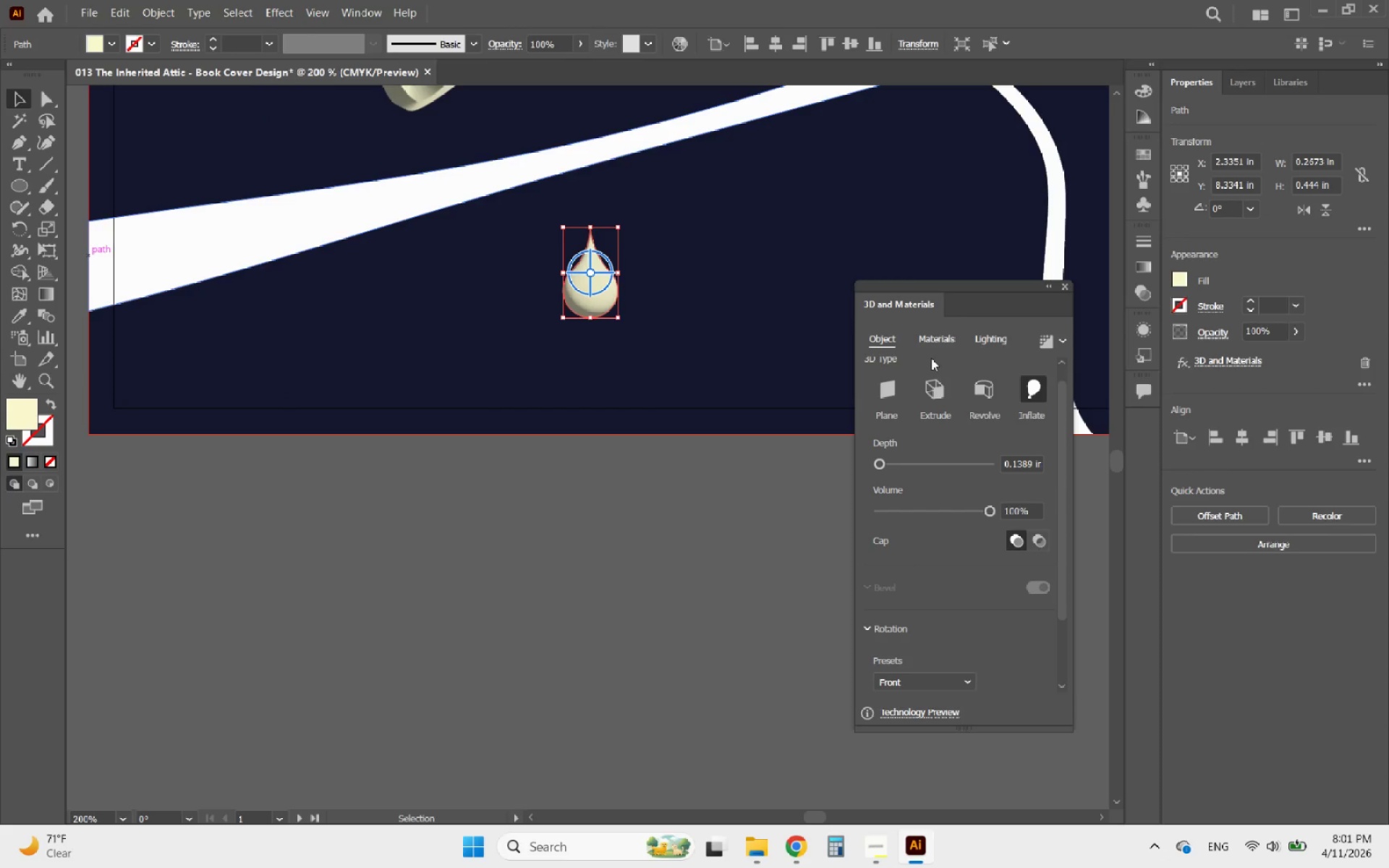 
wait(5.58)
 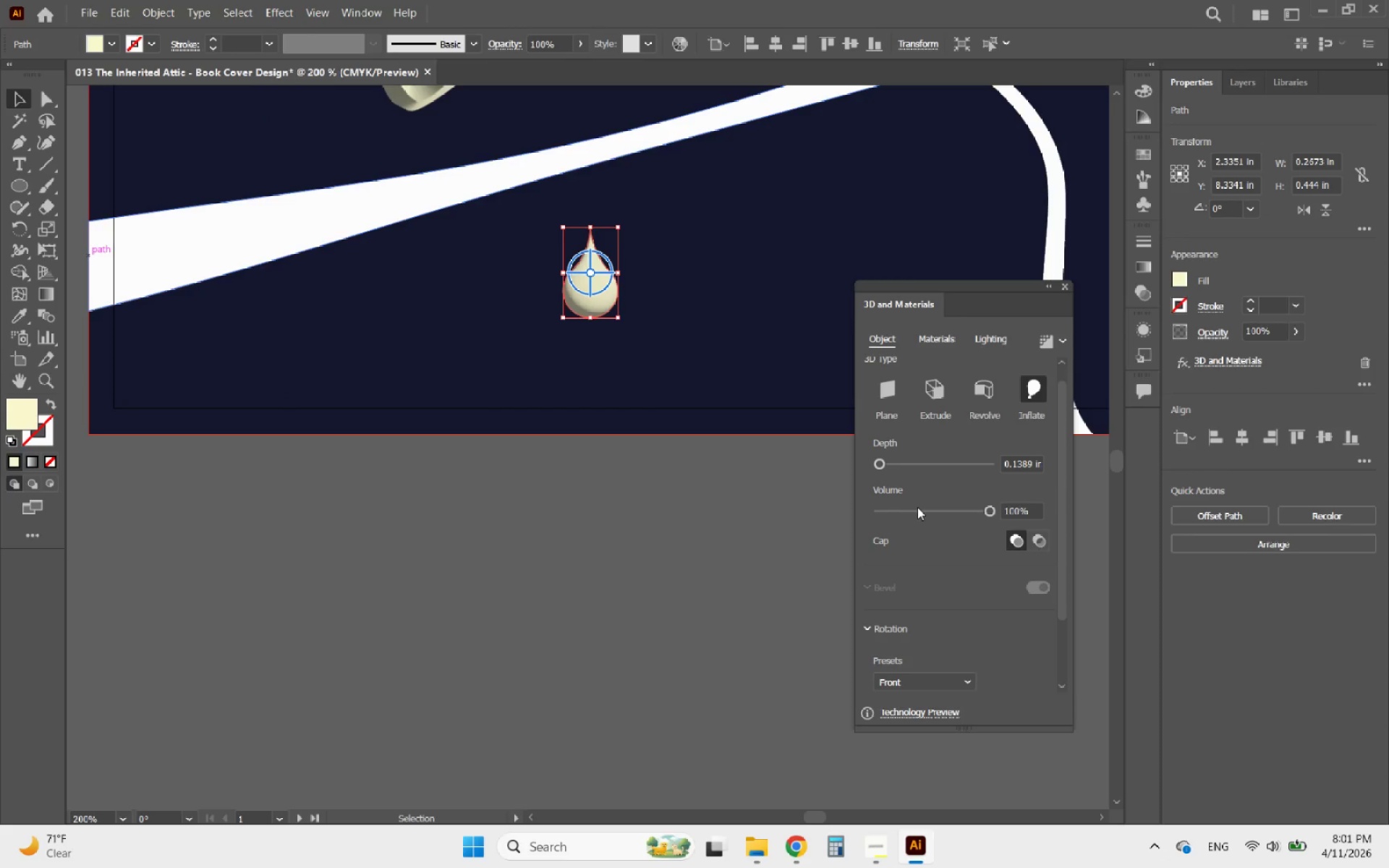 
left_click([940, 342])
 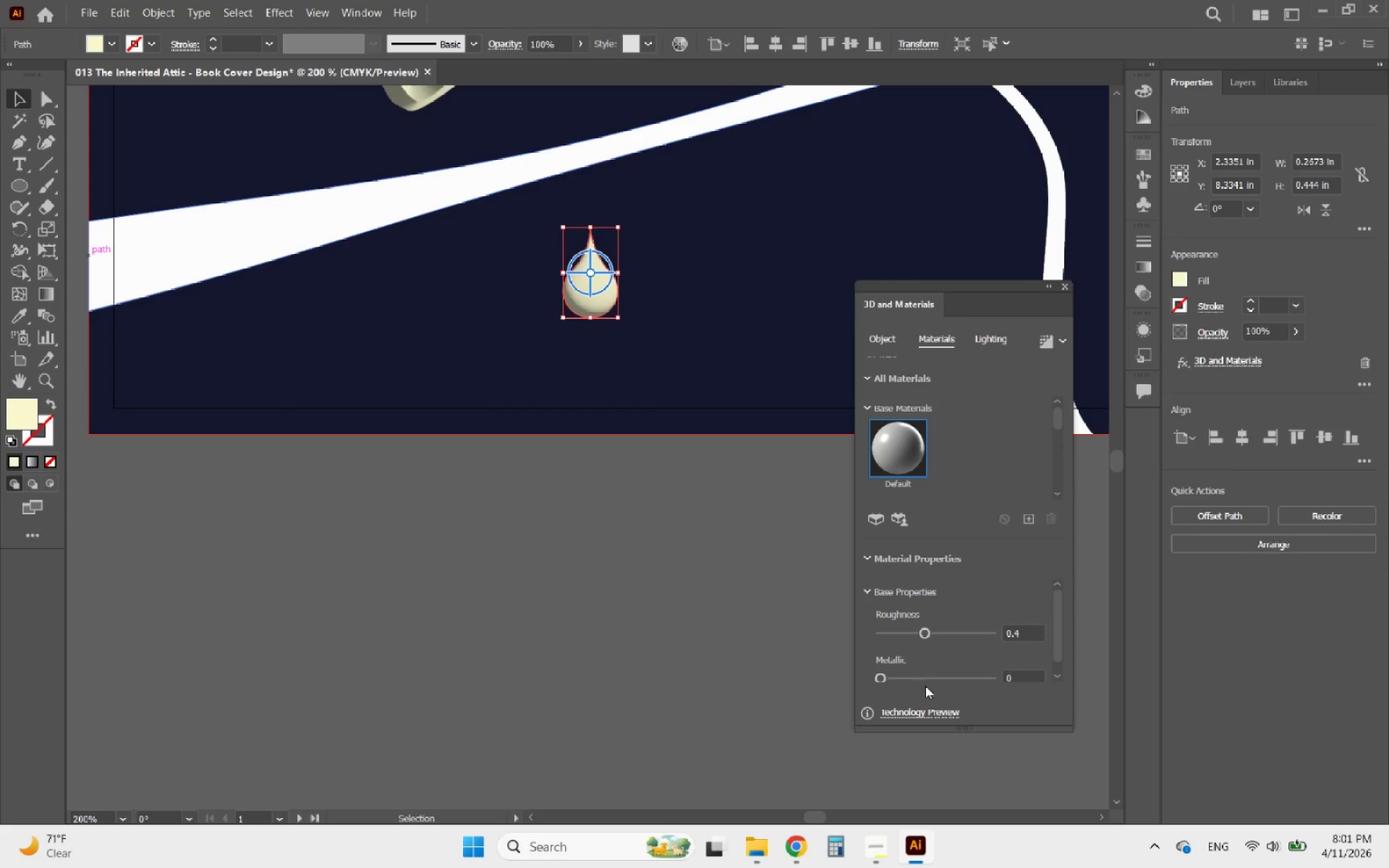 
left_click([935, 676])
 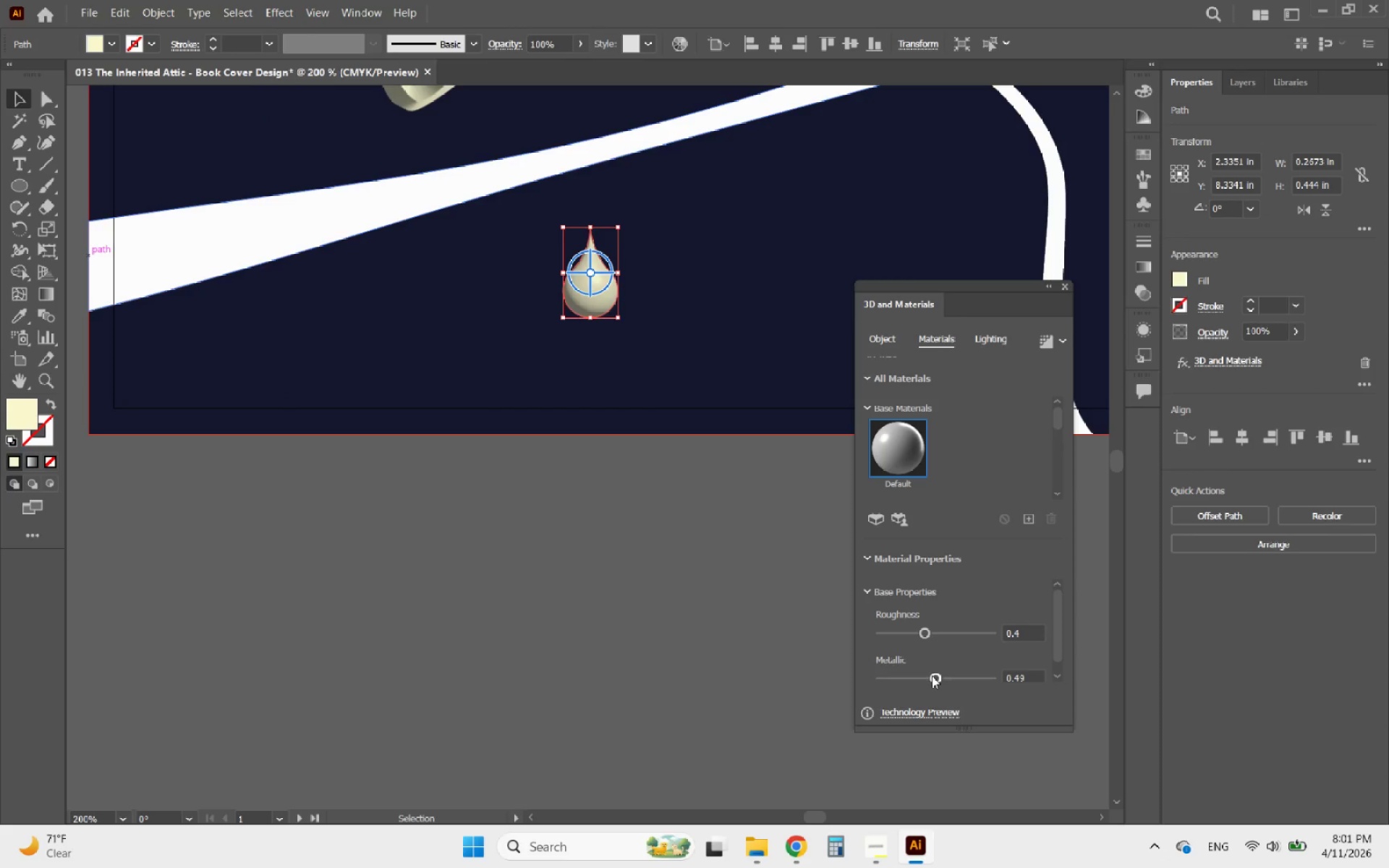 
left_click_drag(start_coordinate=[928, 674], to_coordinate=[956, 671])
 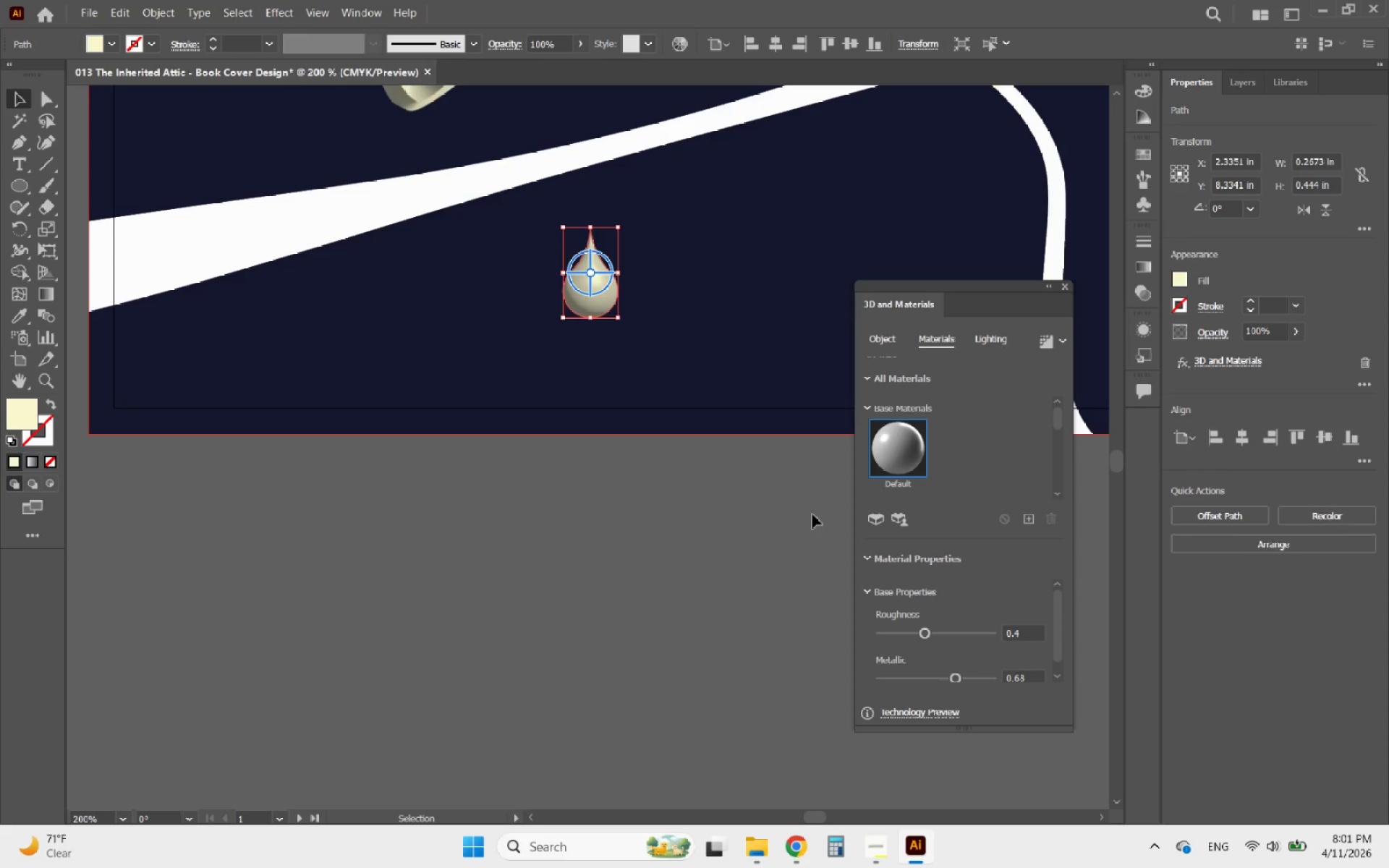 
left_click([988, 341])
 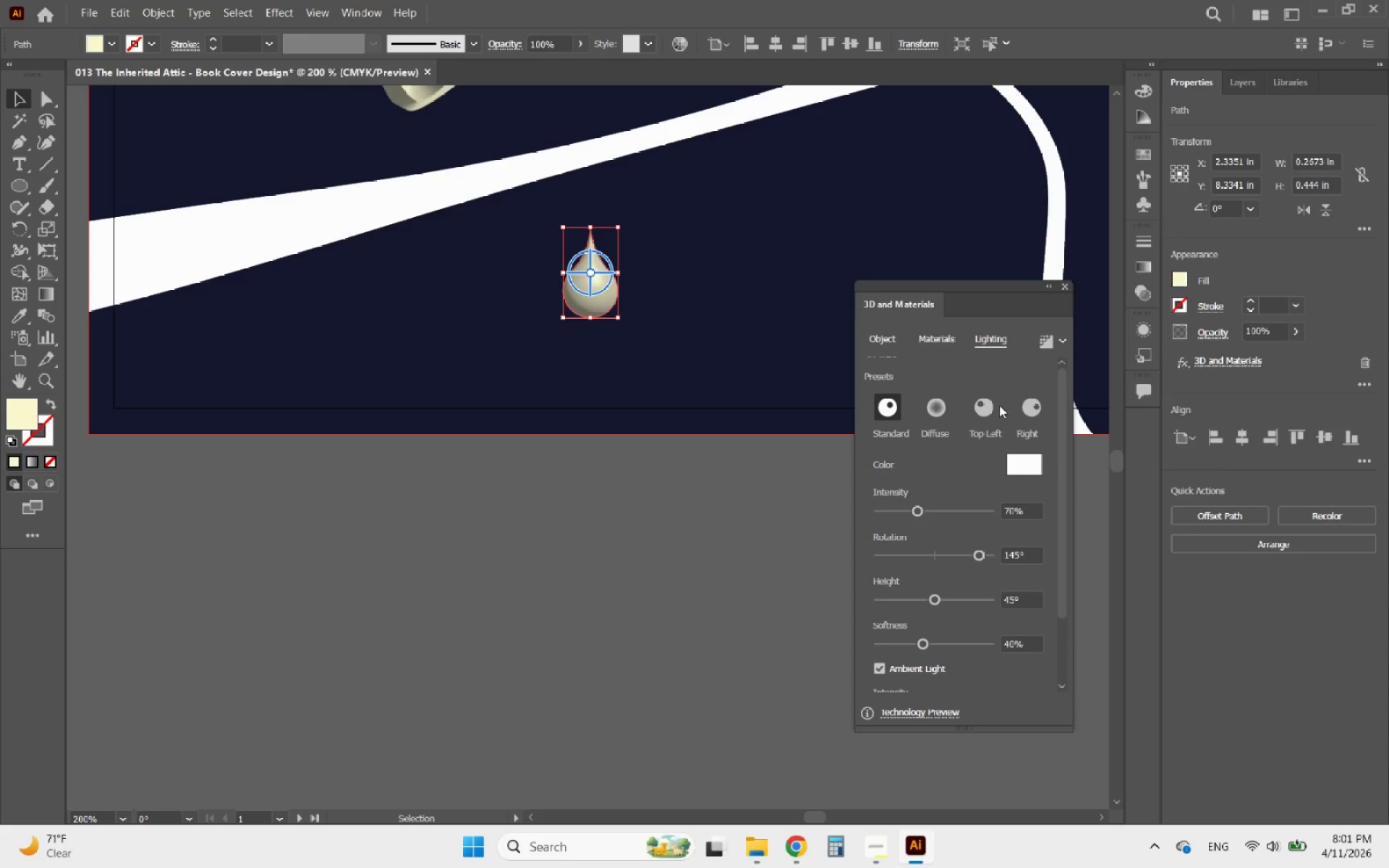 
left_click([985, 405])
 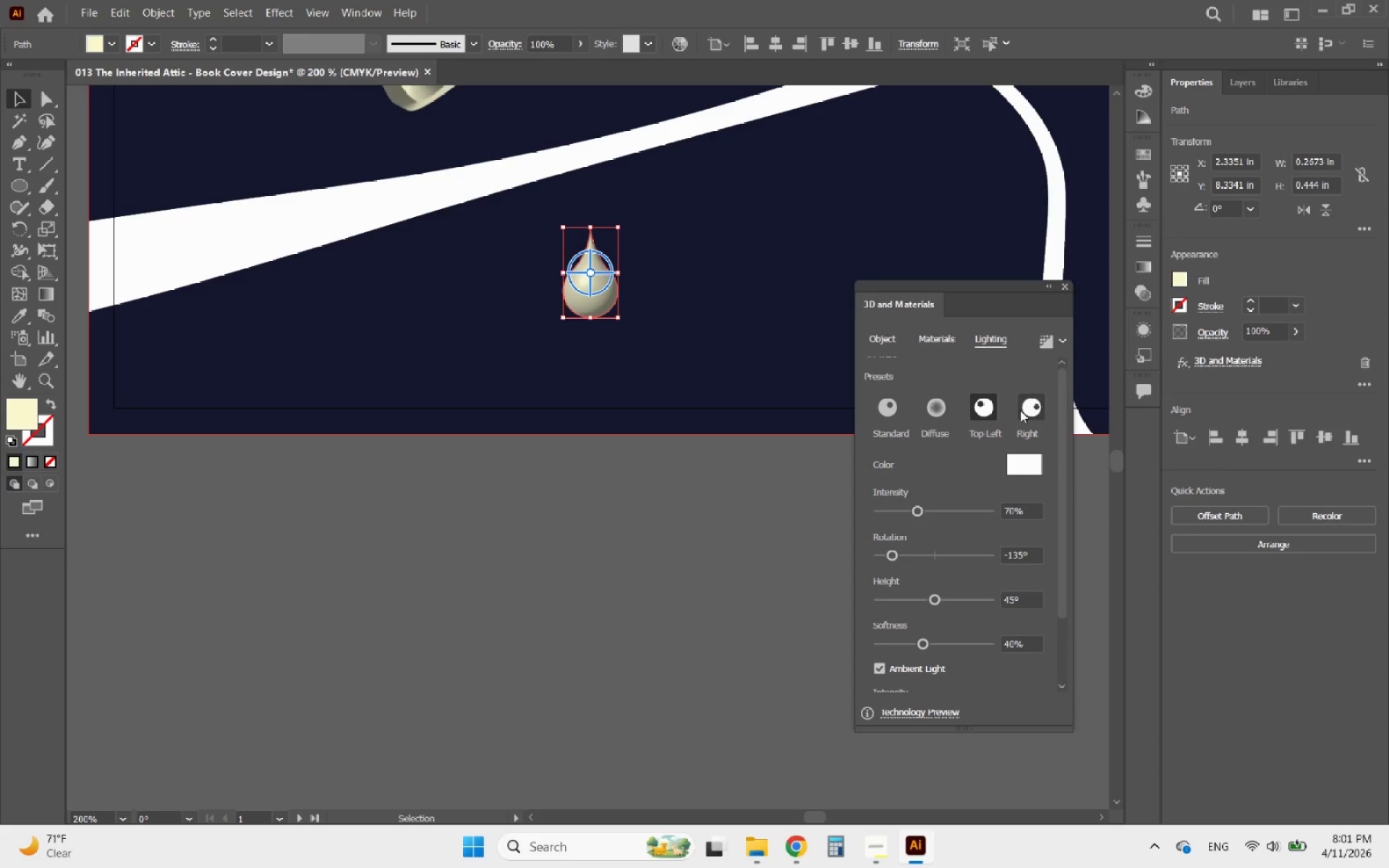 
left_click([1030, 408])
 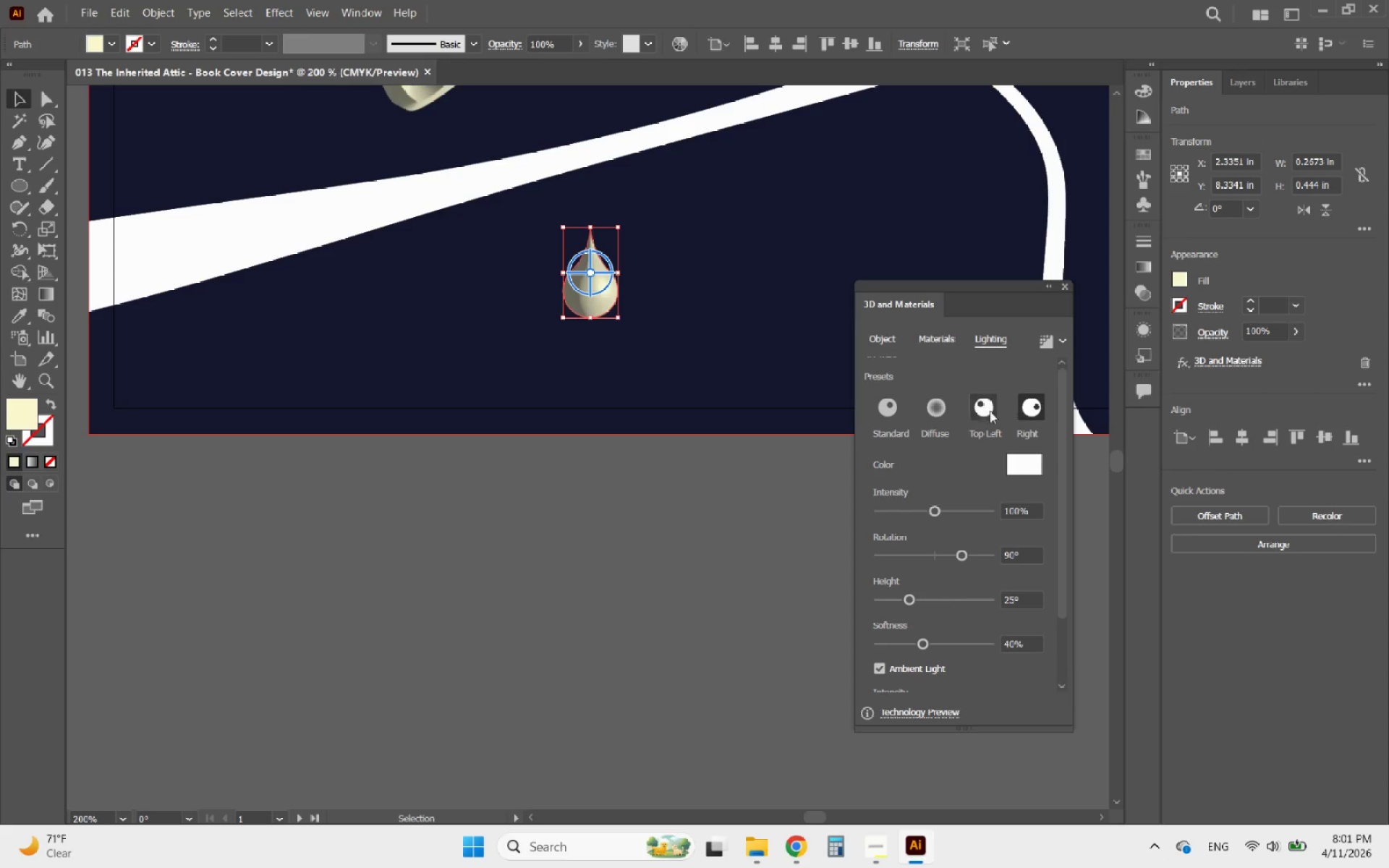 
mouse_move([935, 429])
 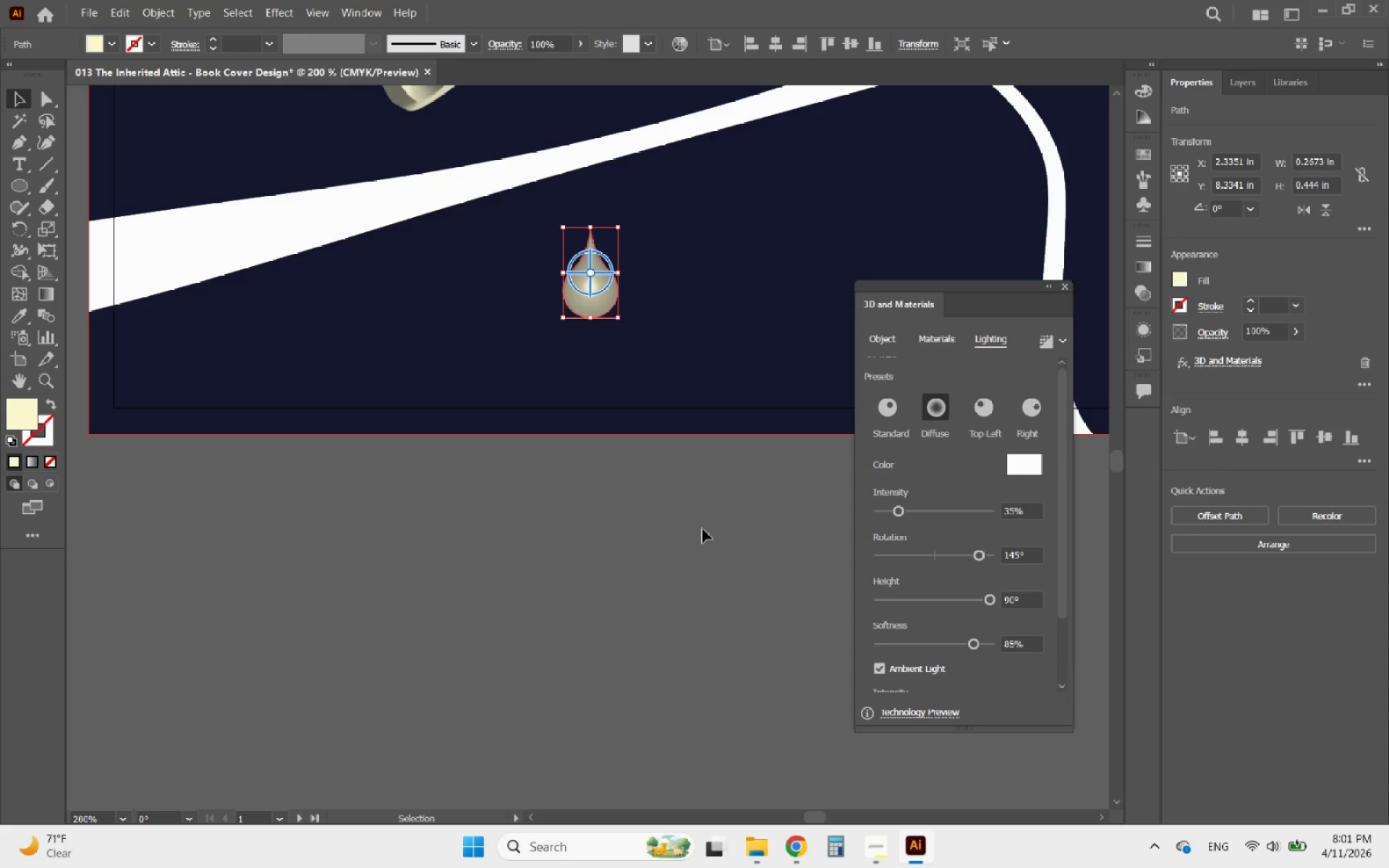 
left_click([702, 529])
 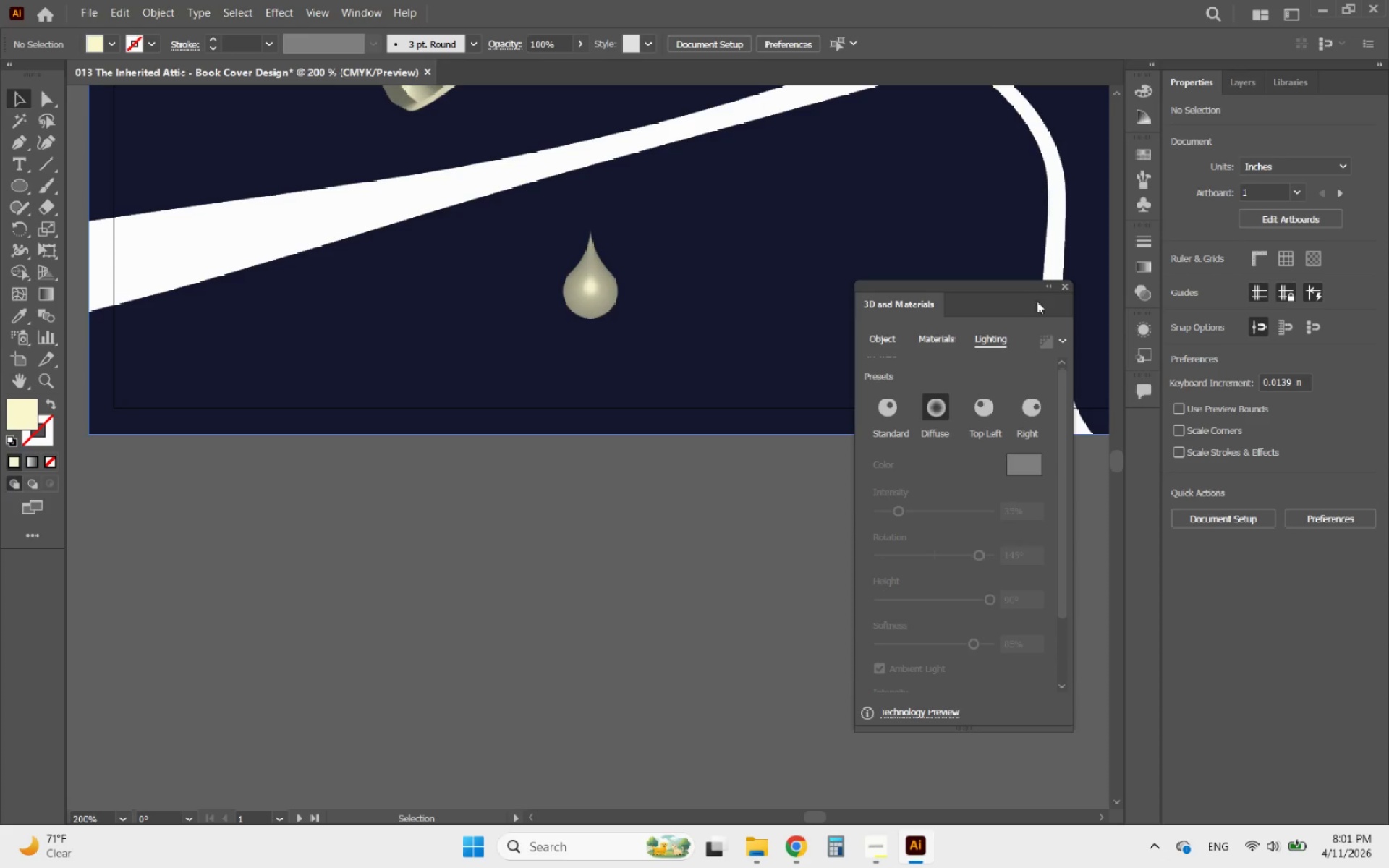 
left_click([1061, 282])
 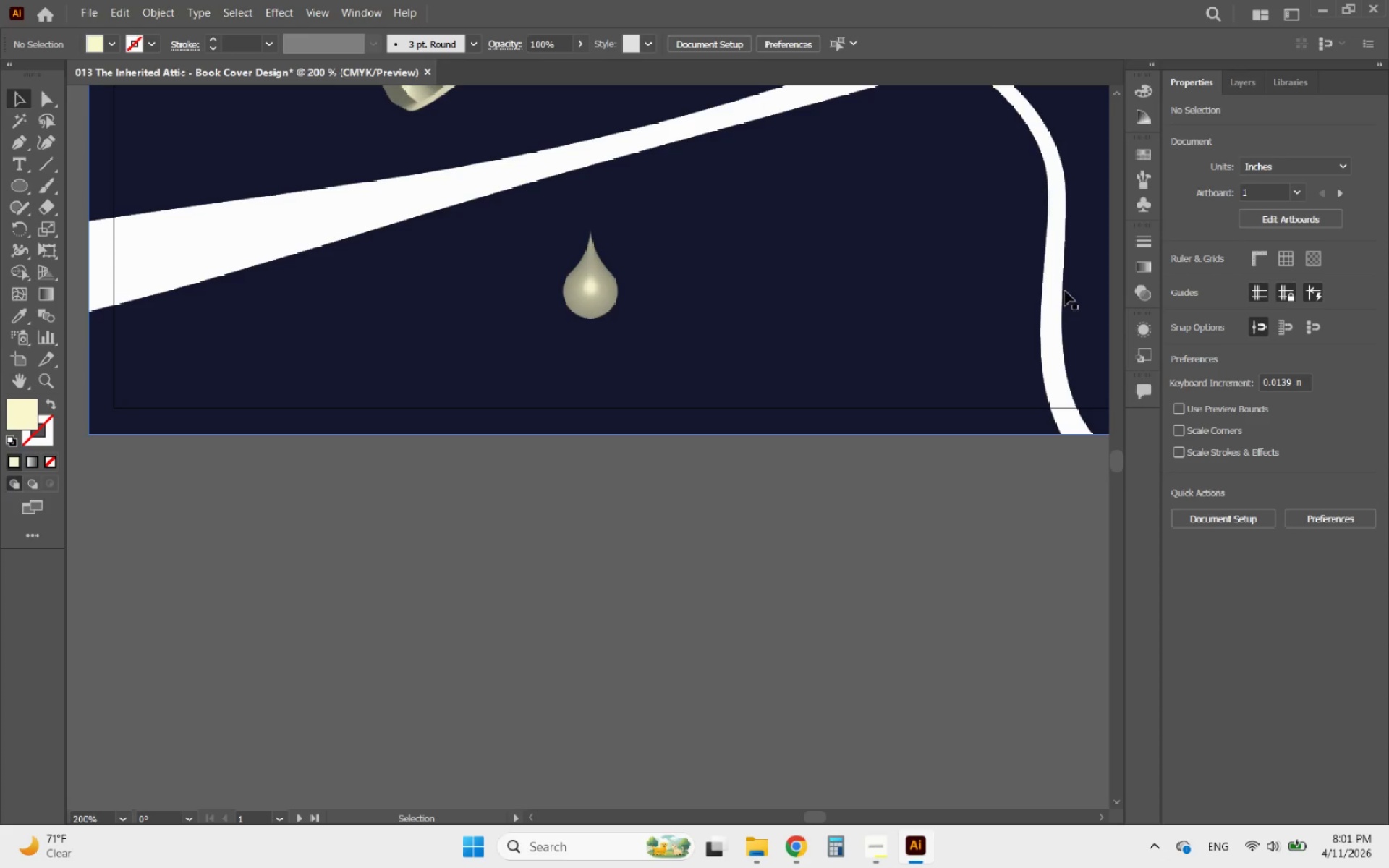 
hold_key(key=AltLeft, duration=0.97)
scroll: coordinate [662, 500], scroll_direction: none, amount: 0.0
 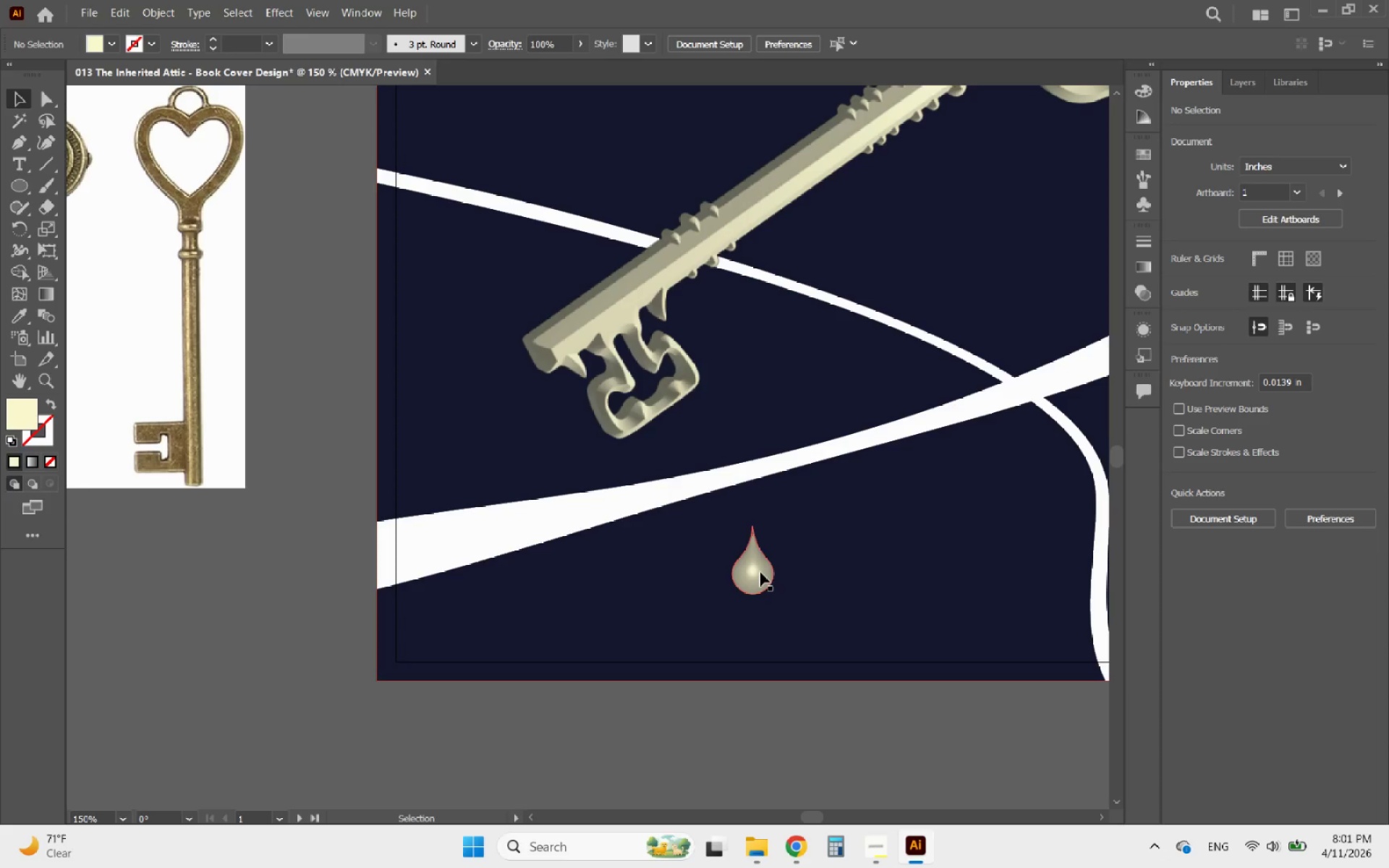 
left_click_drag(start_coordinate=[765, 574], to_coordinate=[561, 438])
 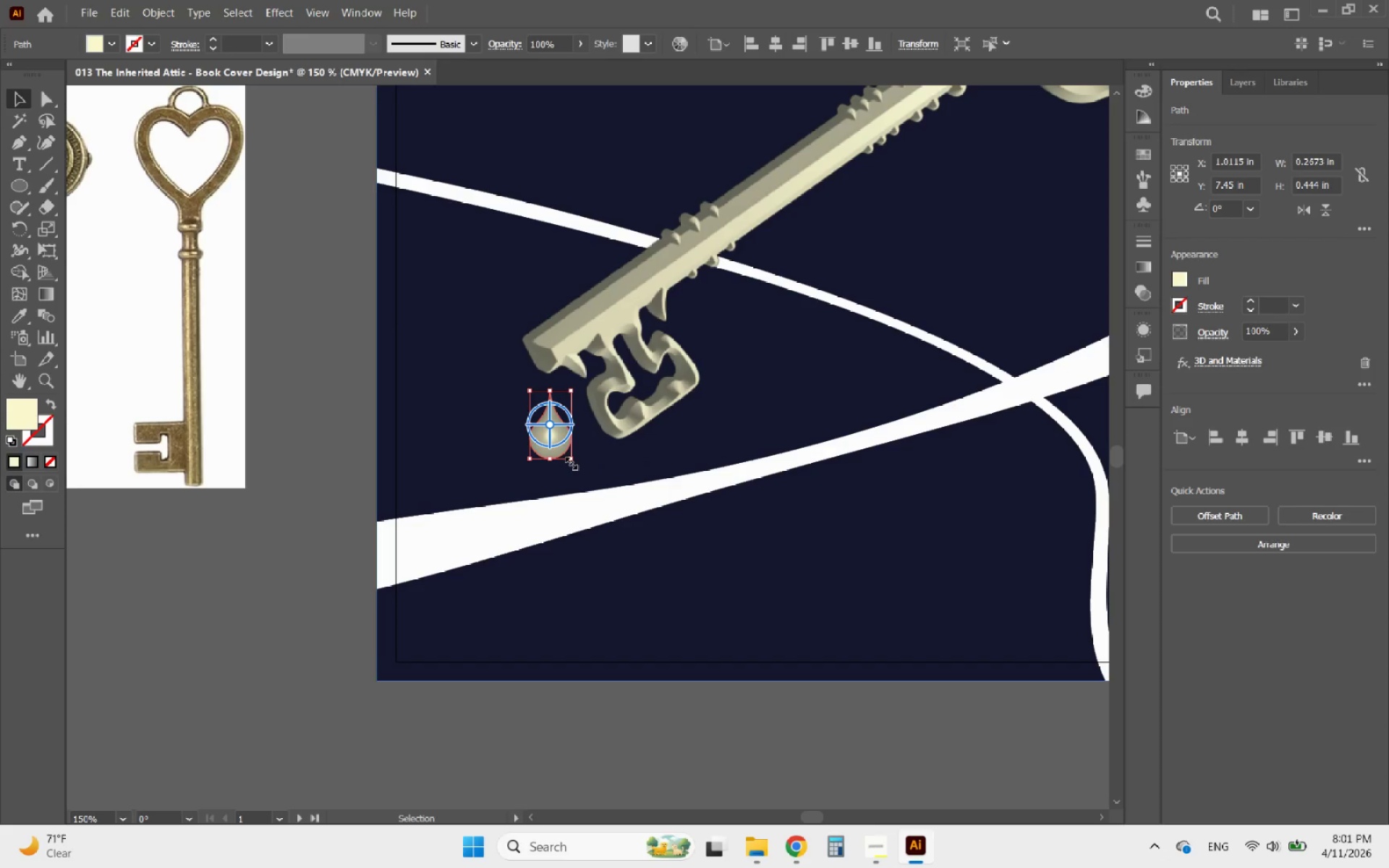 
hold_key(key=ShiftLeft, duration=0.95)
left_click_drag(start_coordinate=[569, 461], to_coordinate=[670, 579])
 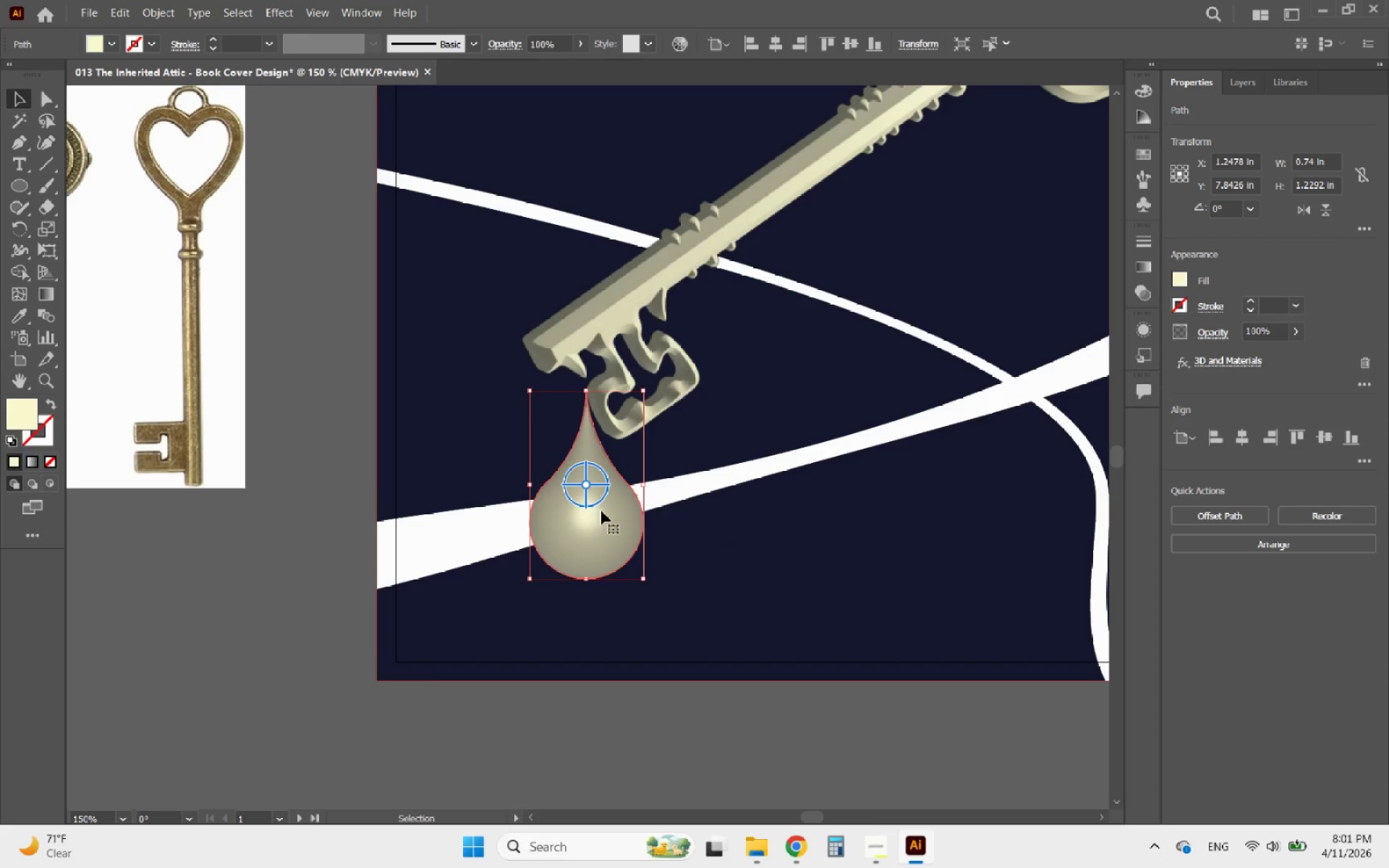 
left_click_drag(start_coordinate=[592, 509], to_coordinate=[555, 490])
 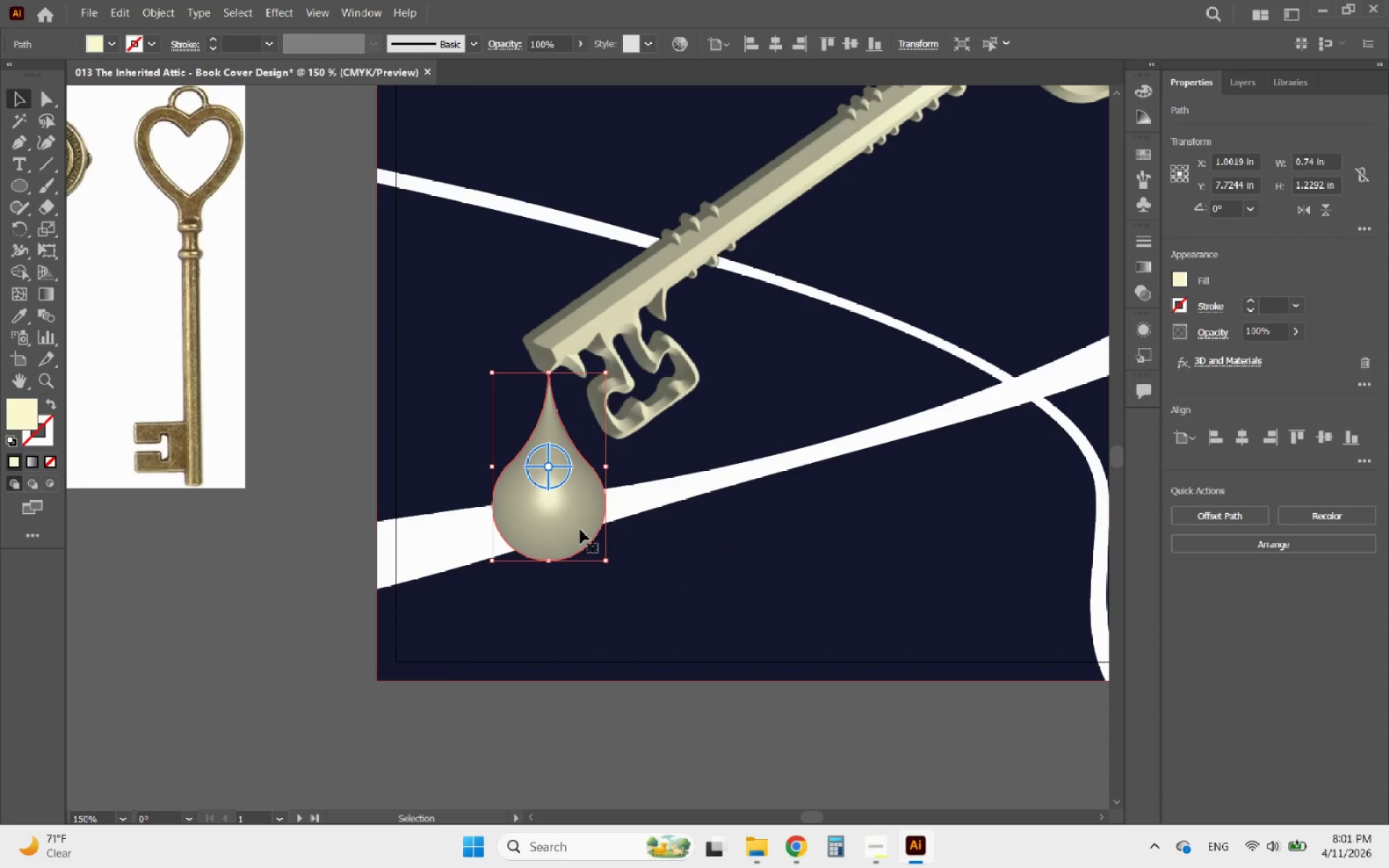 
hold_key(key=ShiftLeft, duration=2.52)
left_click_drag(start_coordinate=[551, 561], to_coordinate=[547, 452])
 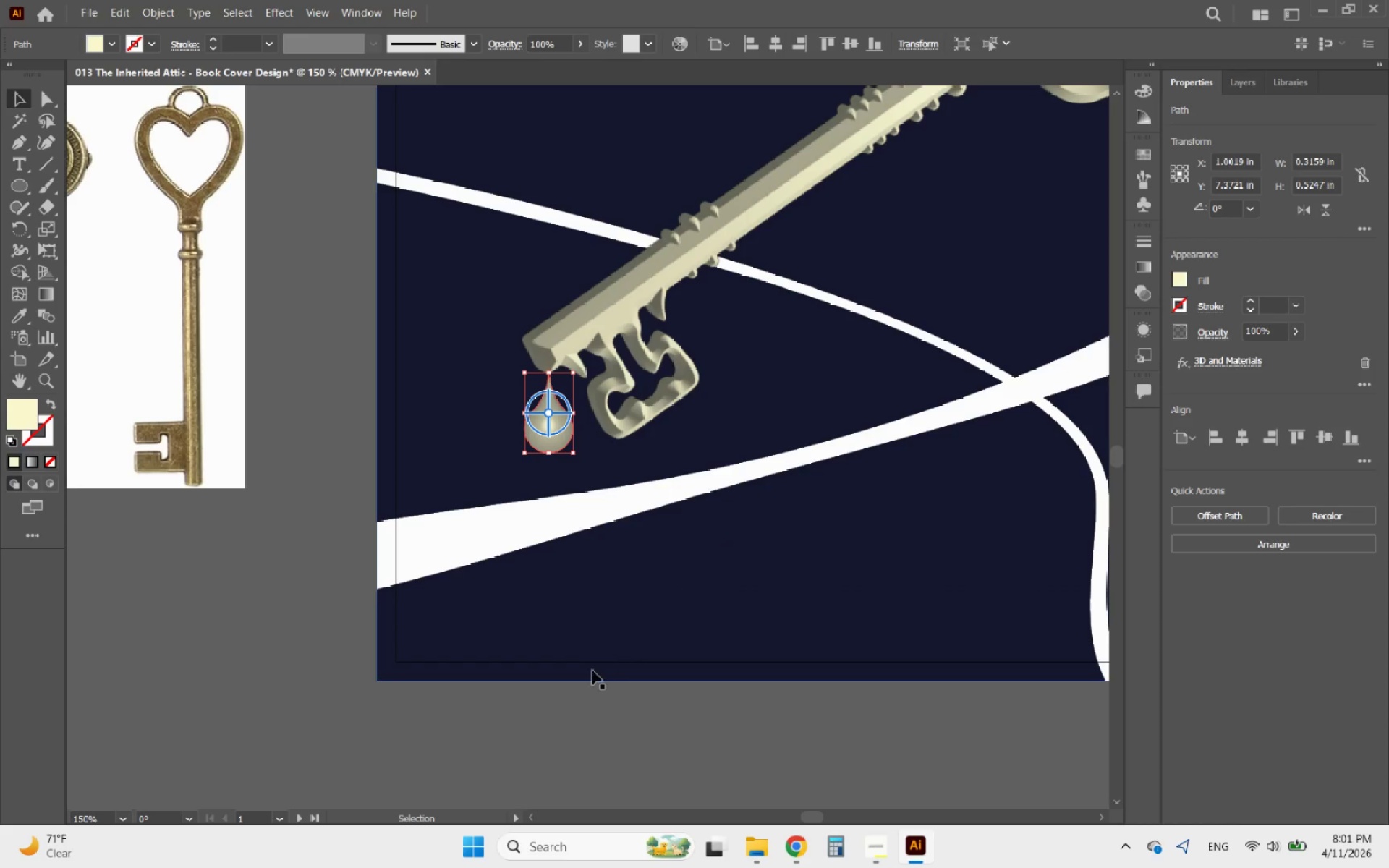 
left_click([587, 701])
 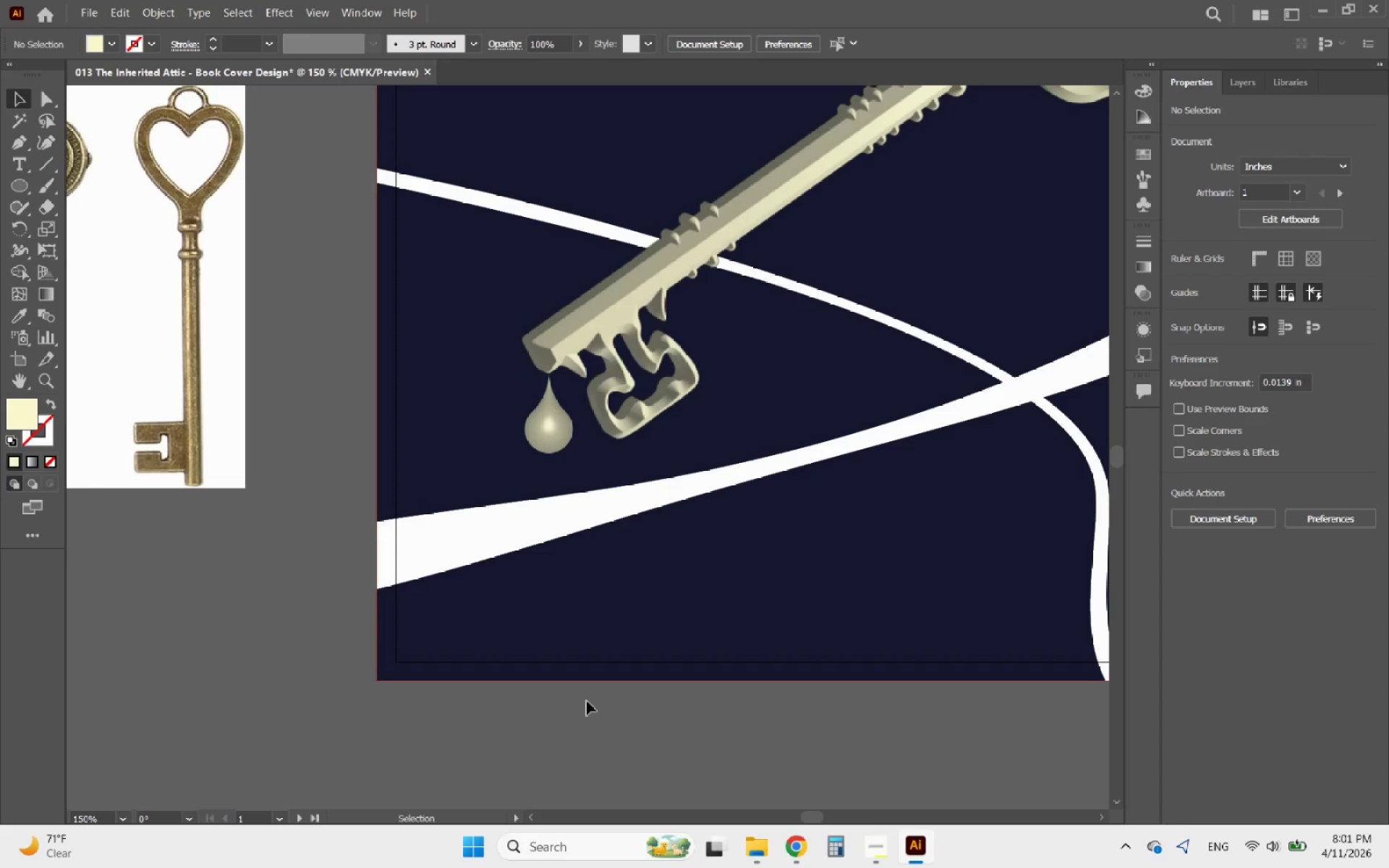 
hold_key(key=AltLeft, duration=2.19)
scroll: coordinate [515, 664], scroll_direction: down, amount: 4.0
 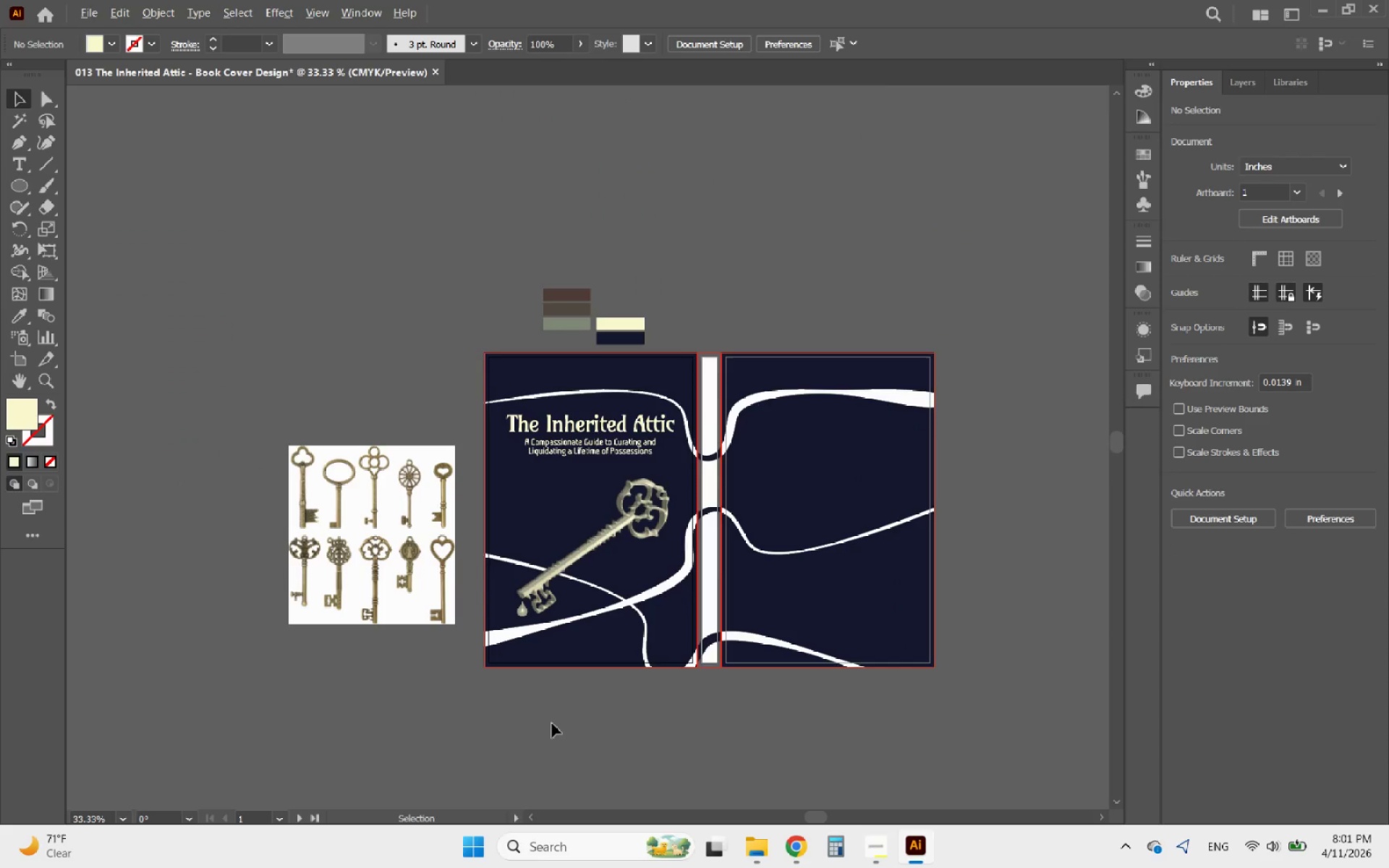 
scroll: coordinate [515, 503], scroll_direction: up, amount: 4.0
 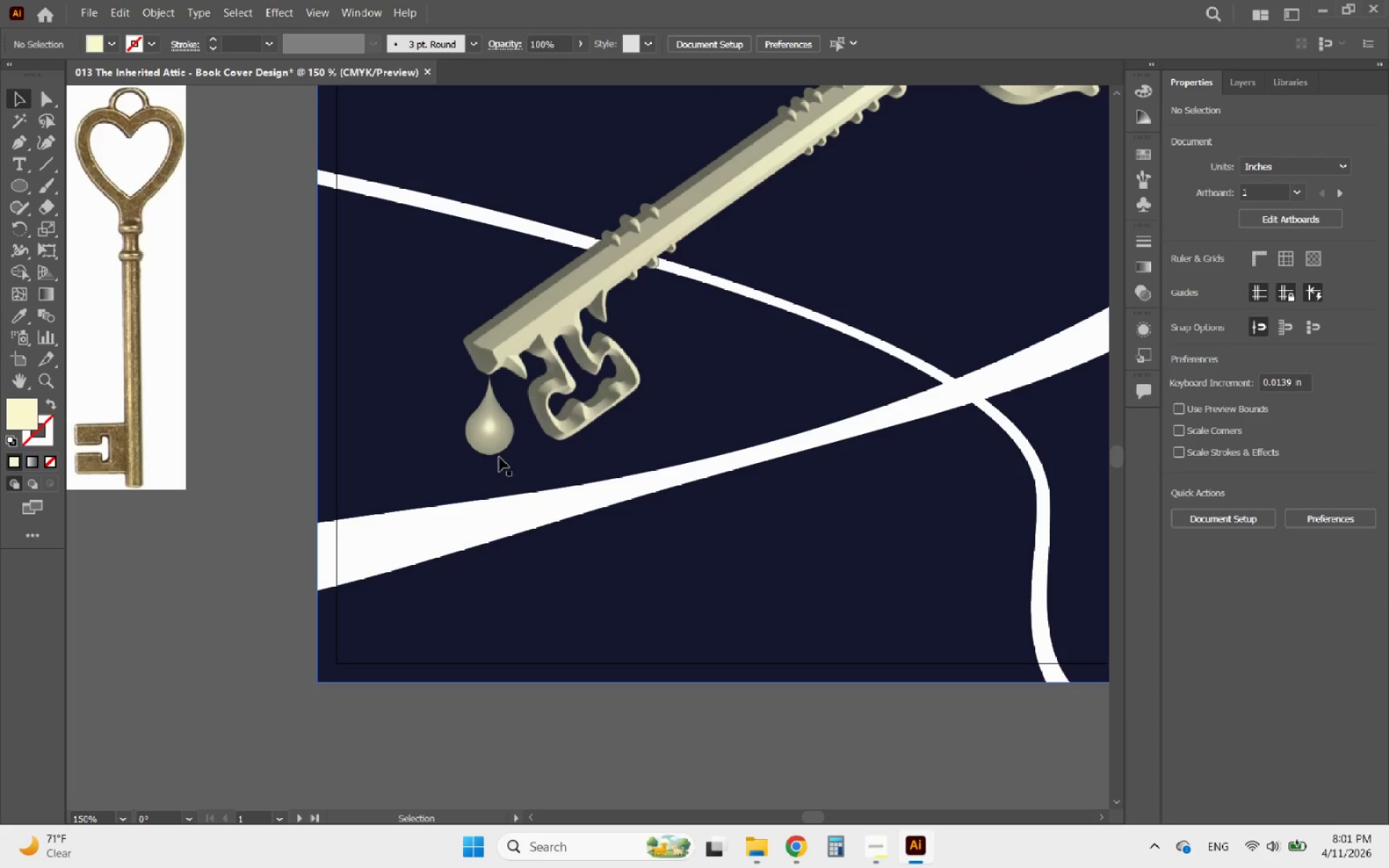 
left_click([488, 442])
 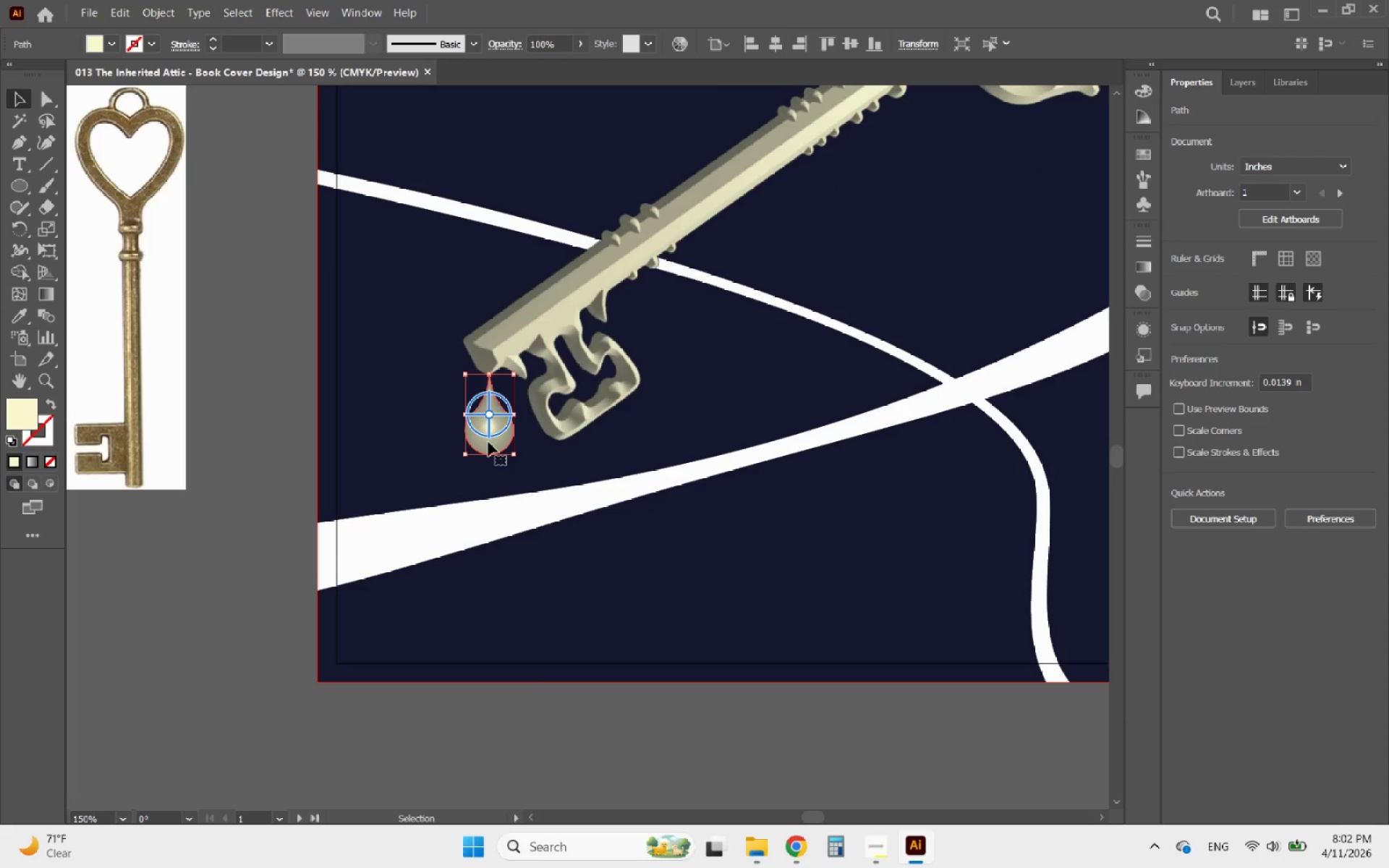 
hold_key(key=AltLeft, duration=3.66)
left_click_drag(start_coordinate=[488, 442], to_coordinate=[497, 535])
 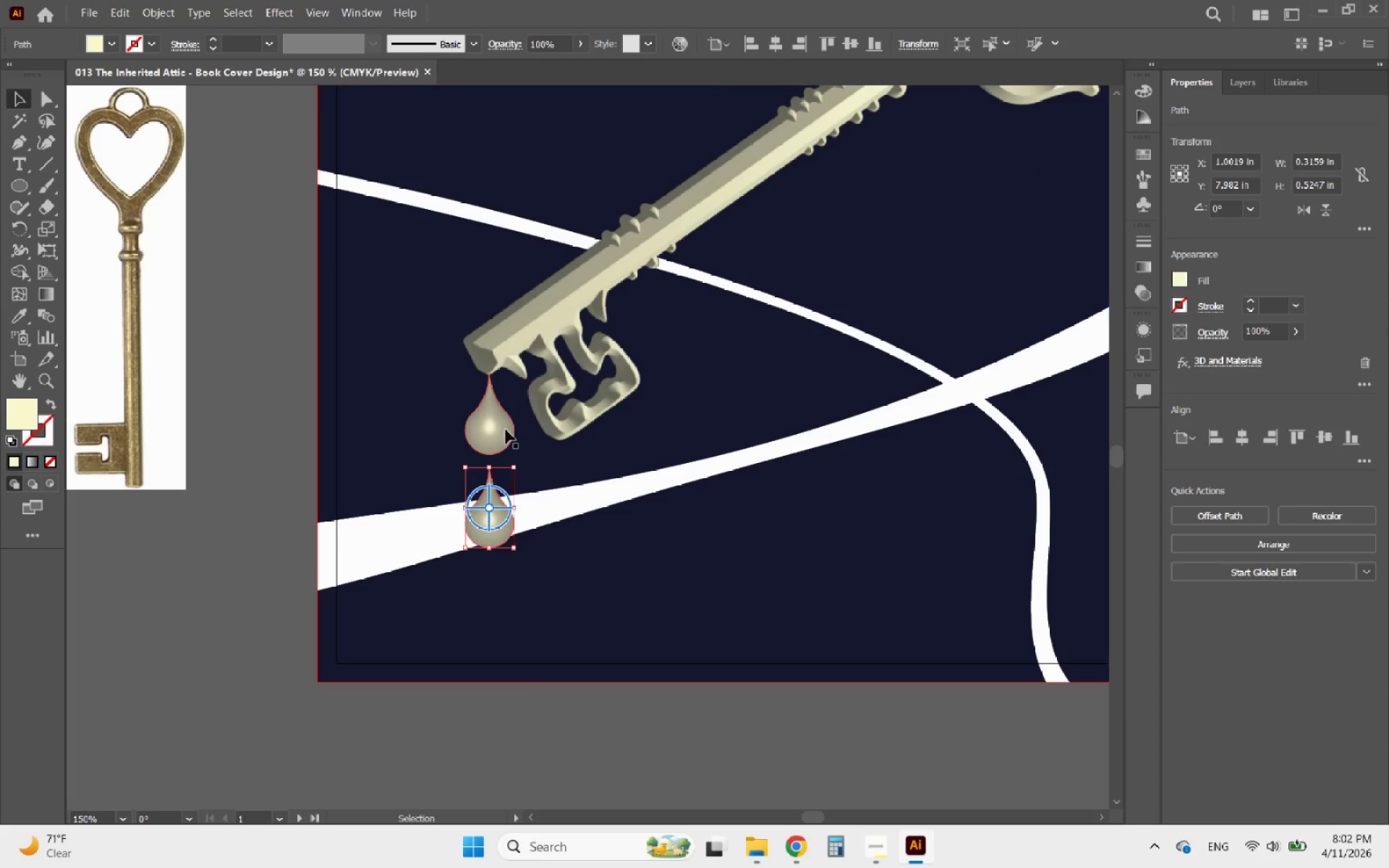 
hold_key(key=ShiftLeft, duration=2.33)
 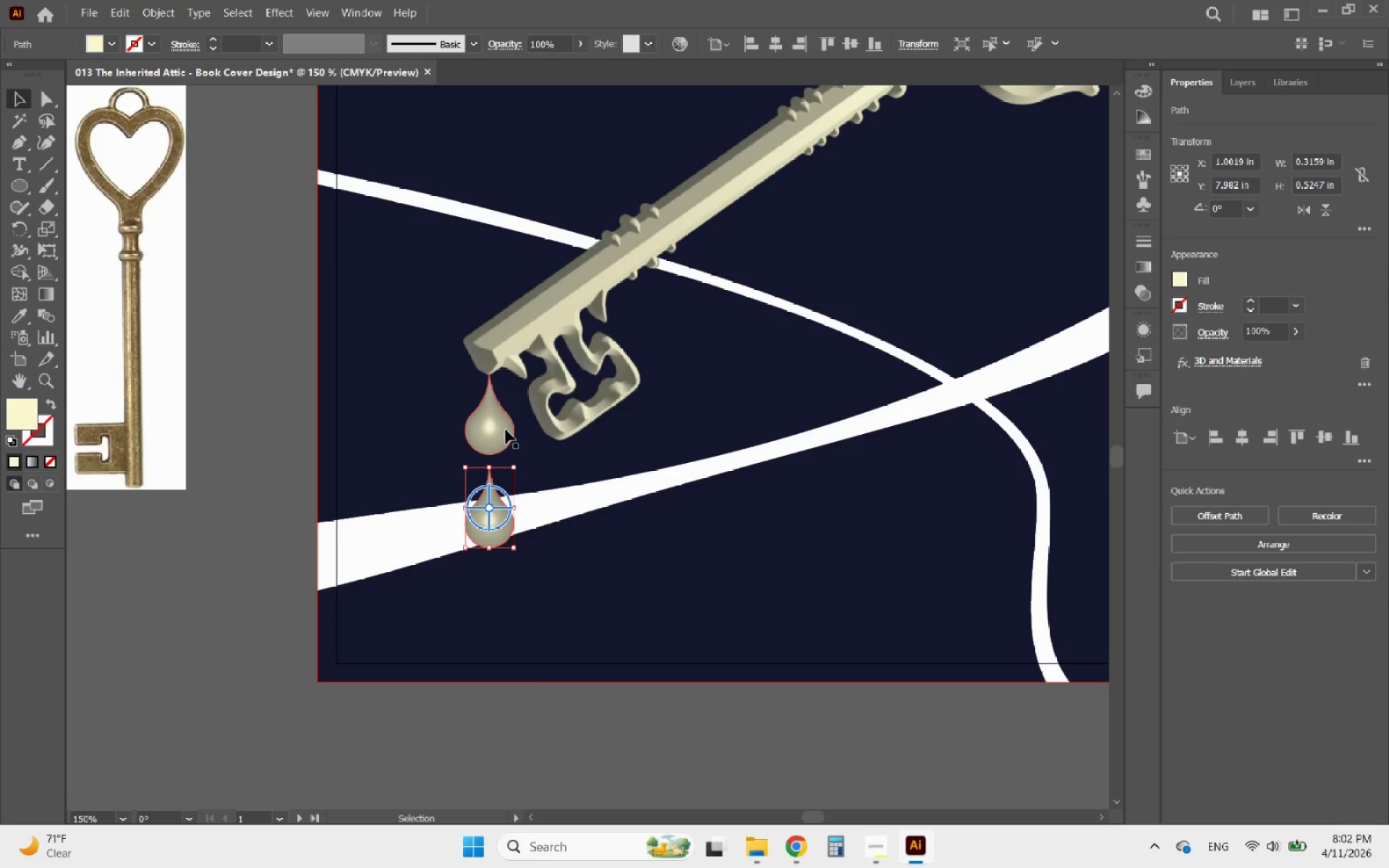 
left_click([506, 430])
 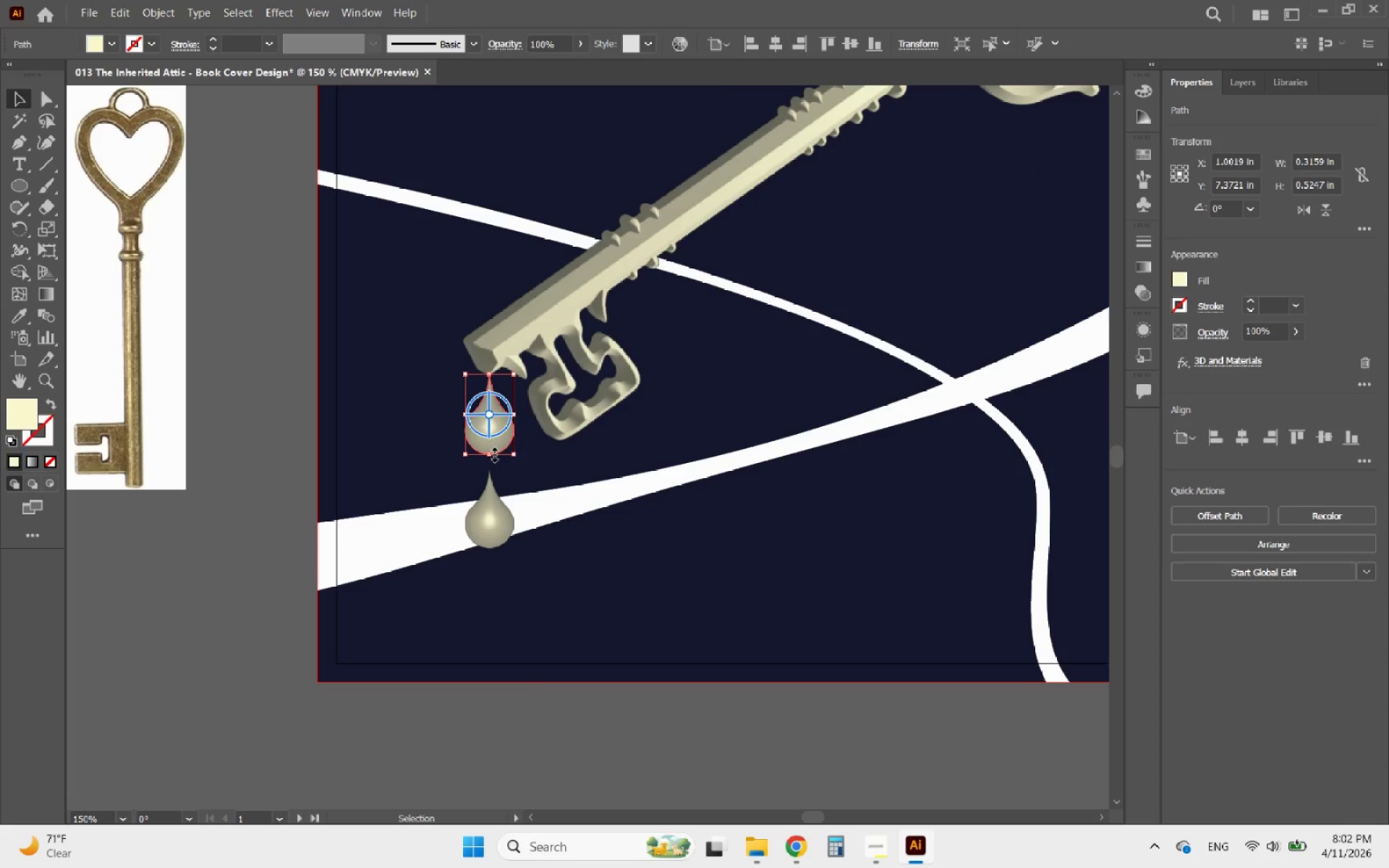 
hold_key(key=ShiftLeft, duration=1.41)
left_click_drag(start_coordinate=[491, 456], to_coordinate=[493, 413])
 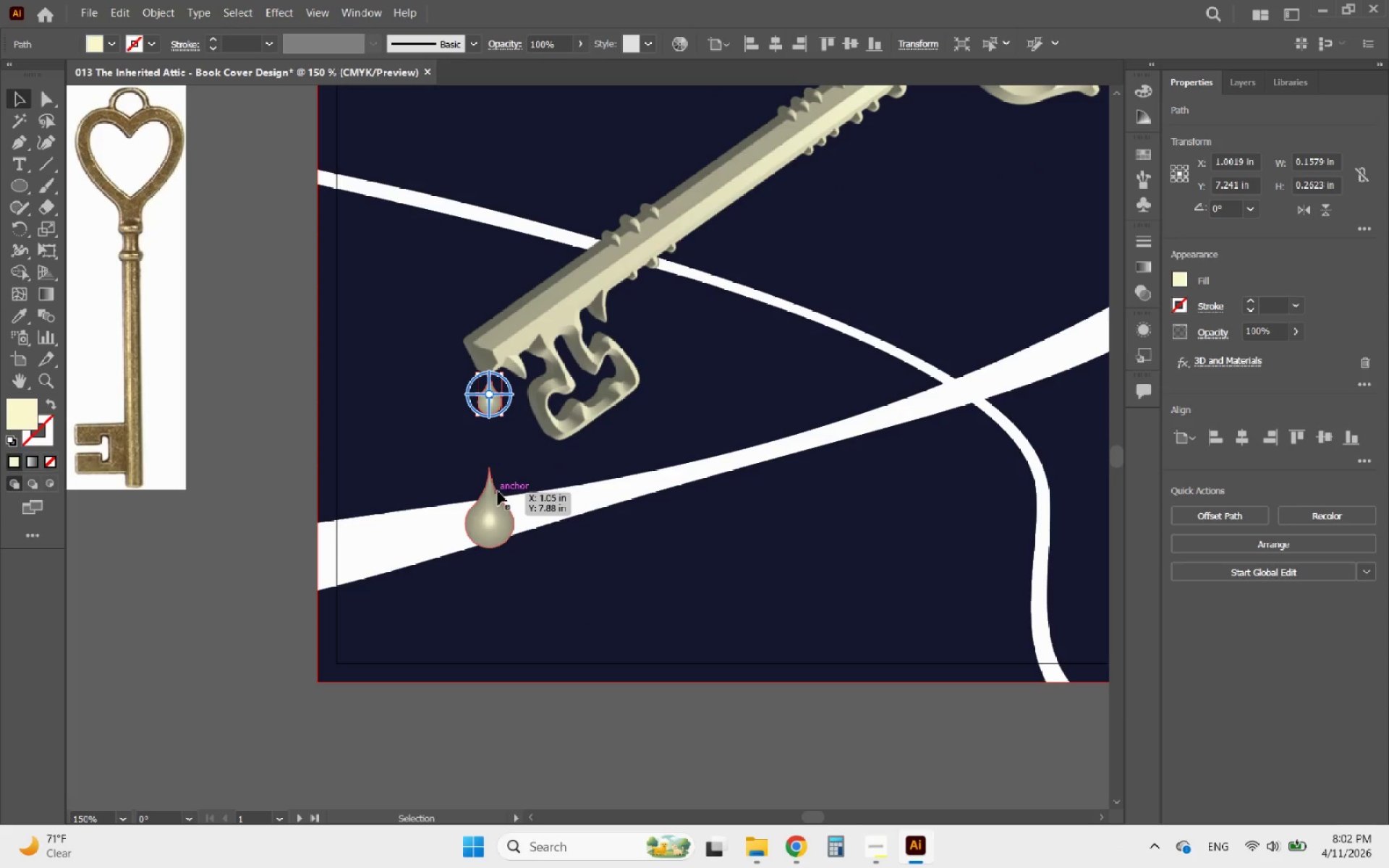 
left_click([494, 495])
 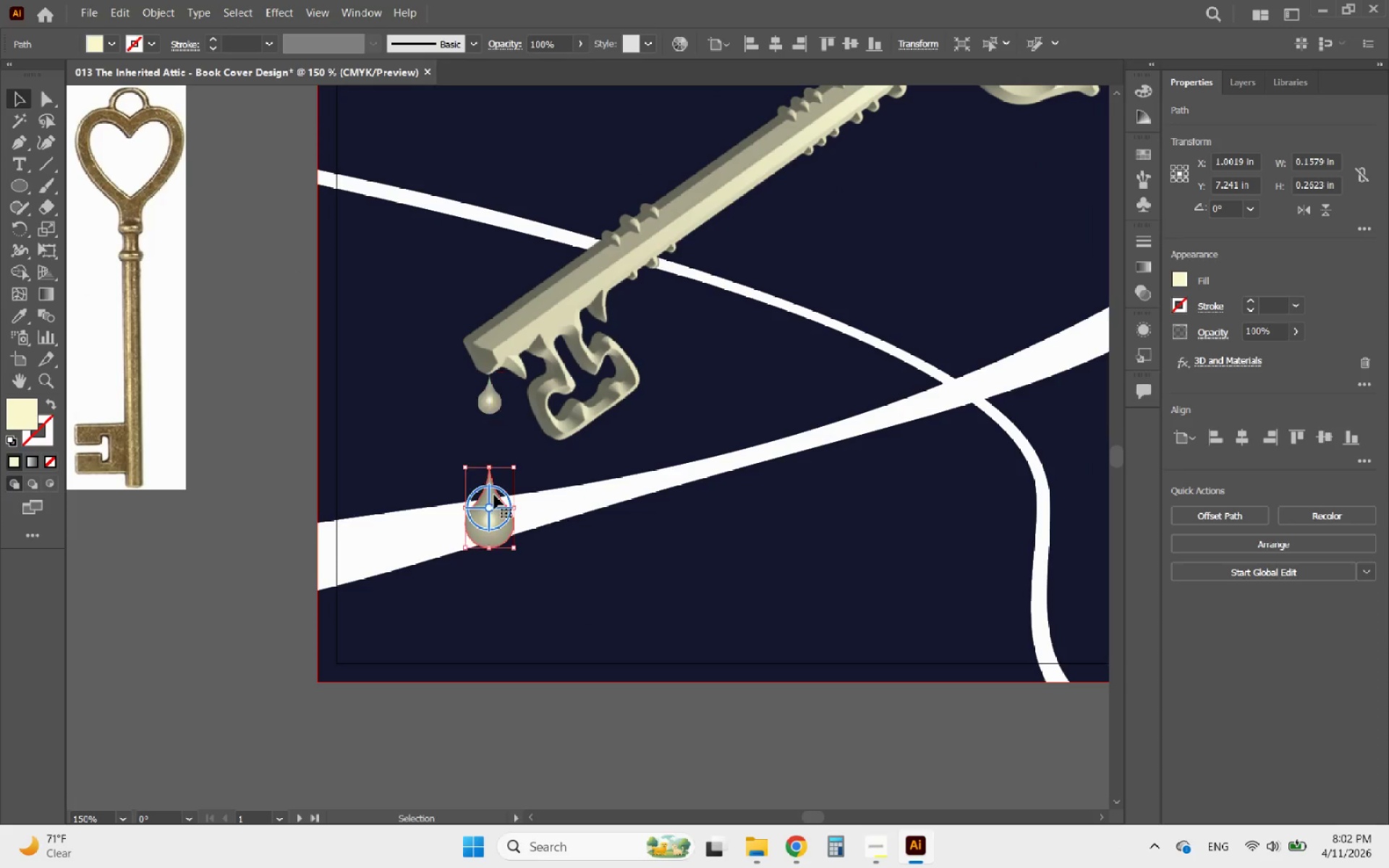 
hold_key(key=ShiftLeft, duration=0.36)
 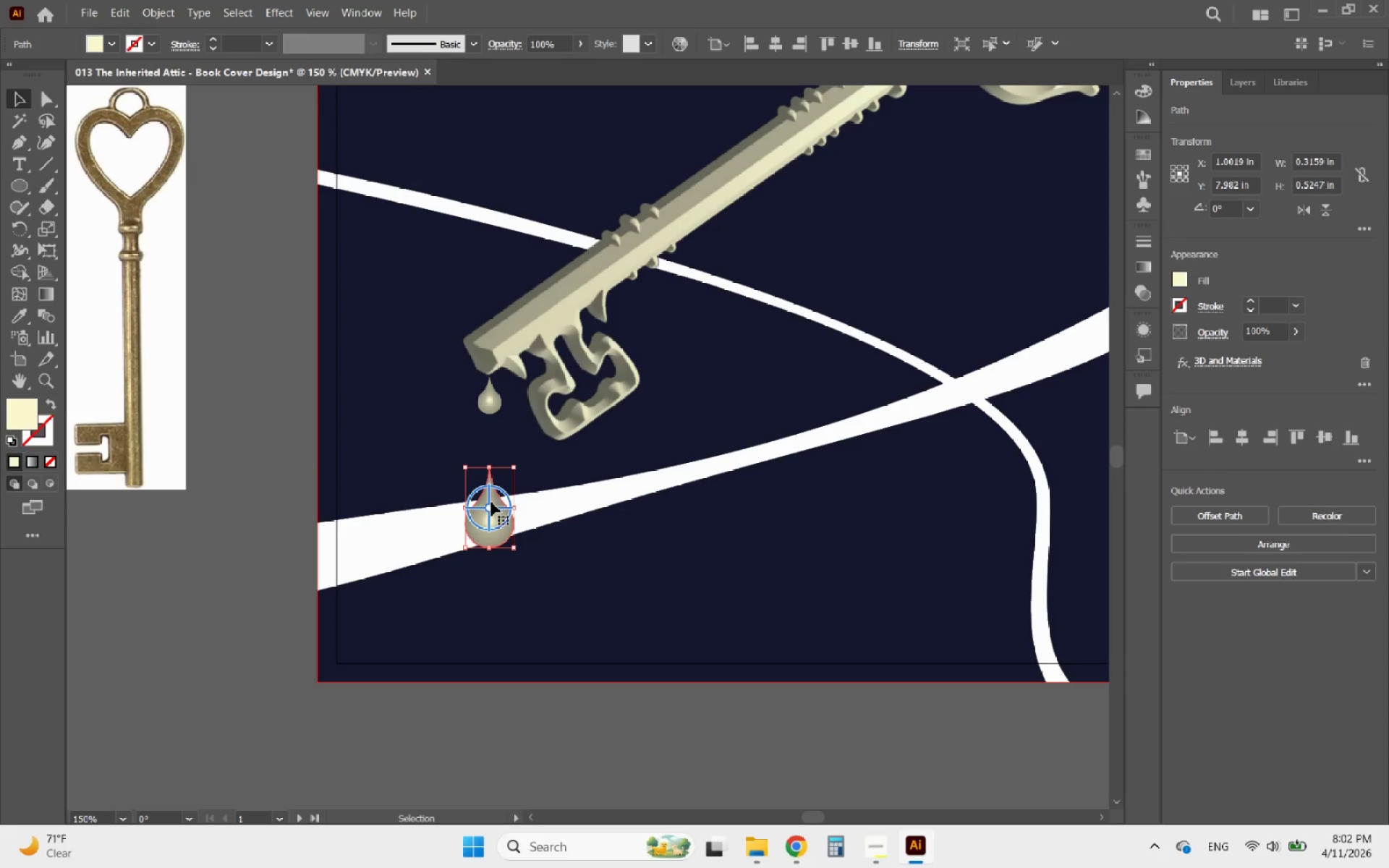 
left_click_drag(start_coordinate=[491, 502], to_coordinate=[494, 454])
 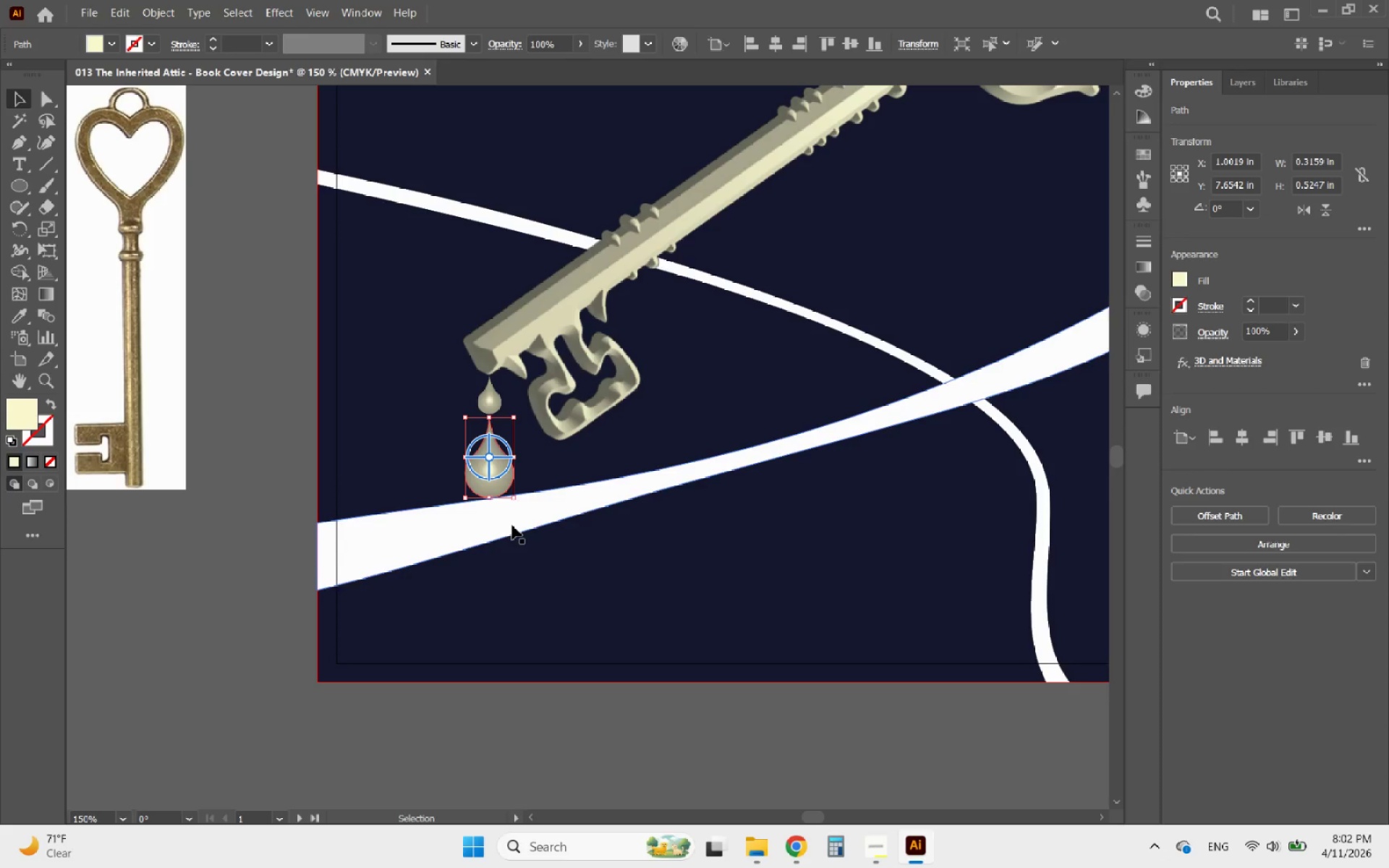 
hold_key(key=ShiftLeft, duration=1.12)
 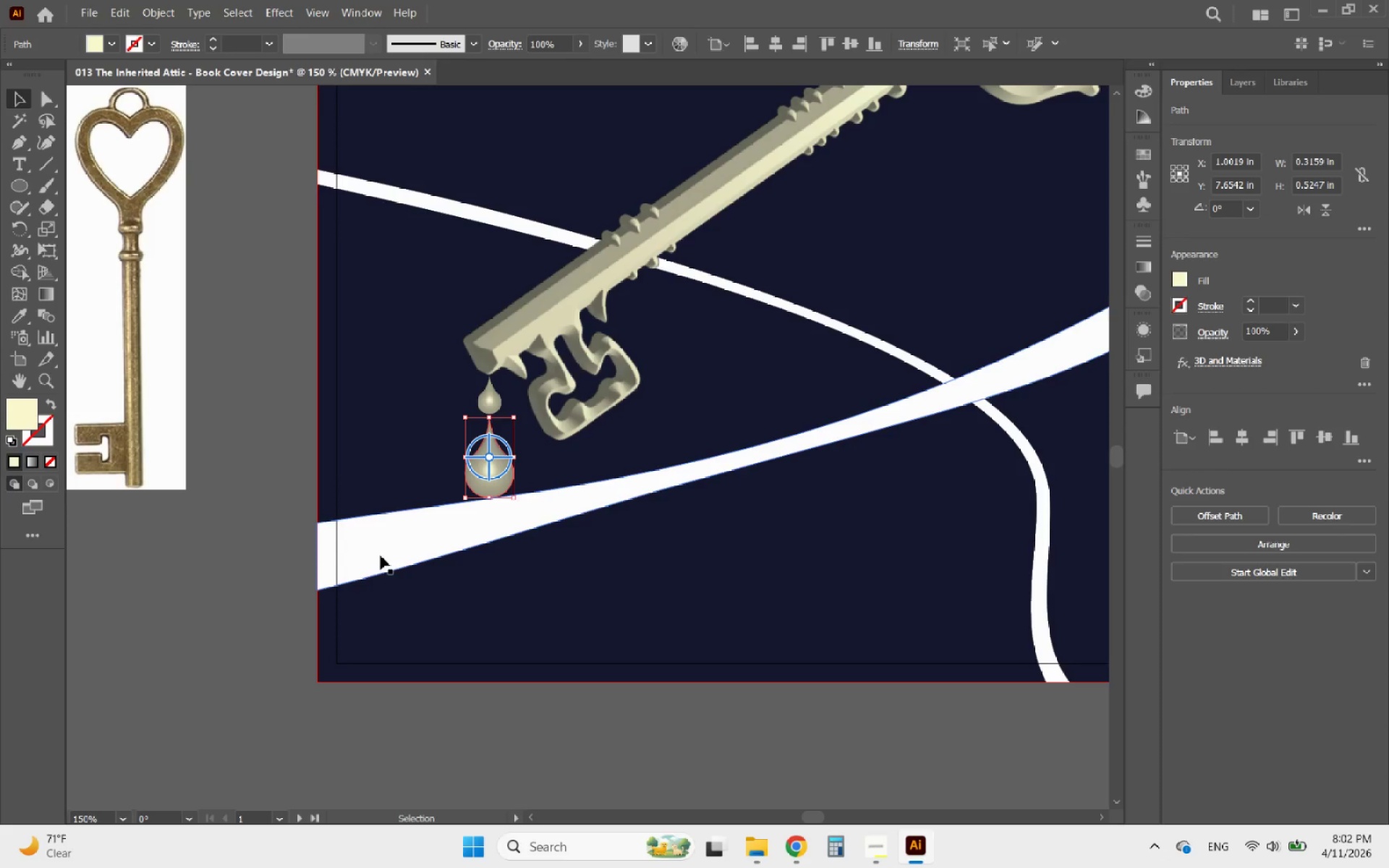 
hold_key(key=ArrowDown, duration=0.64)
 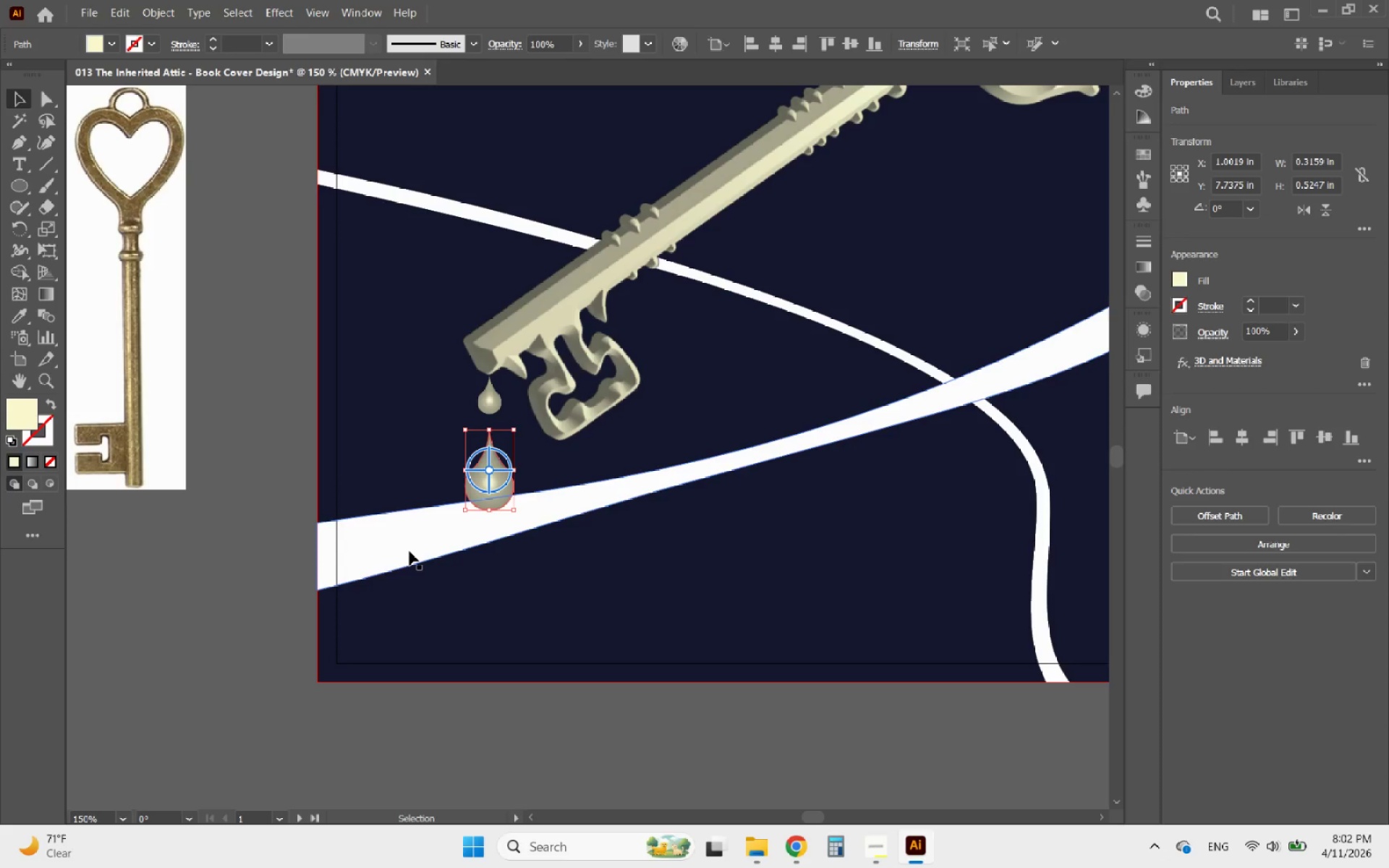 
key(ArrowUp)
 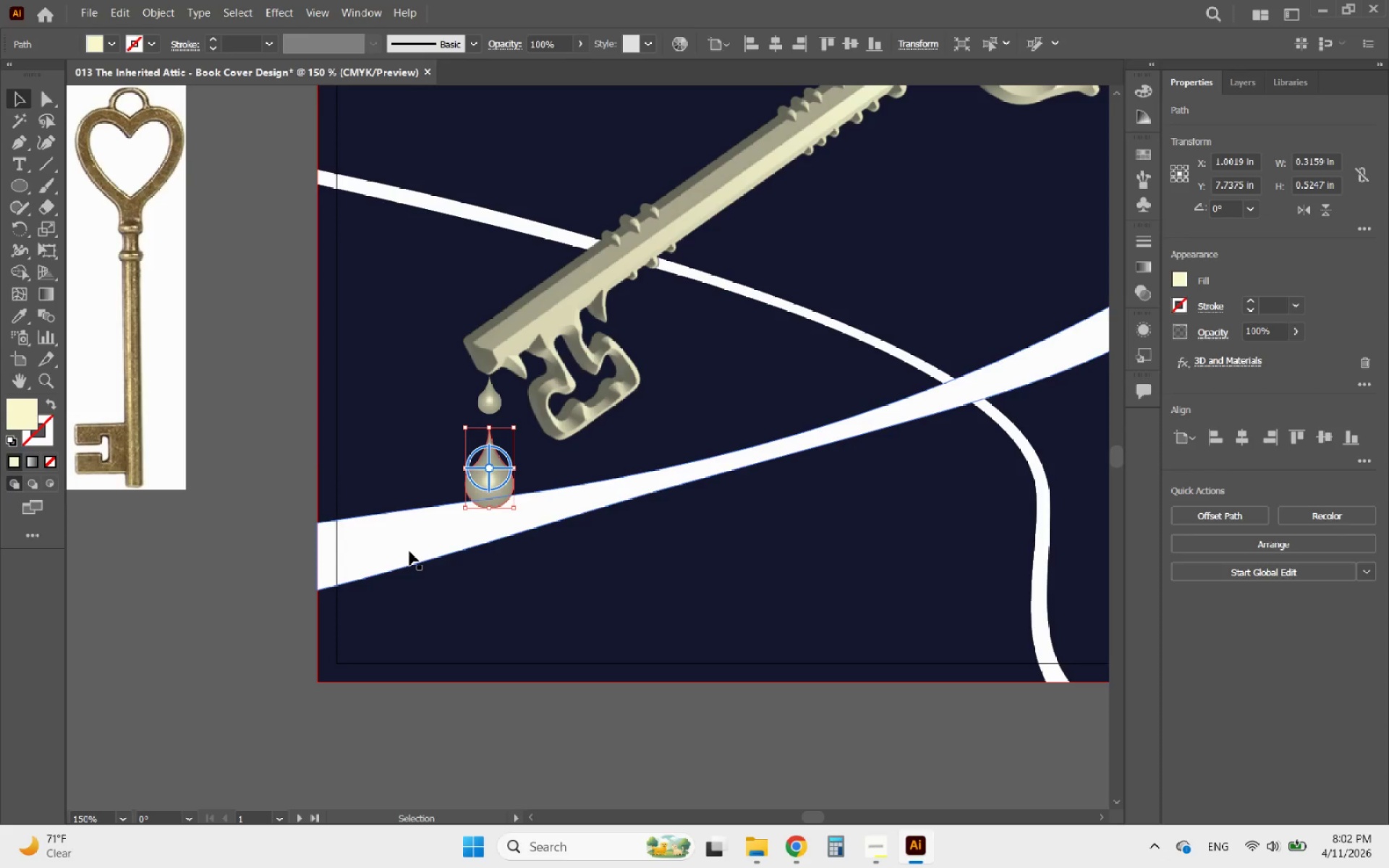 
key(ArrowUp)
 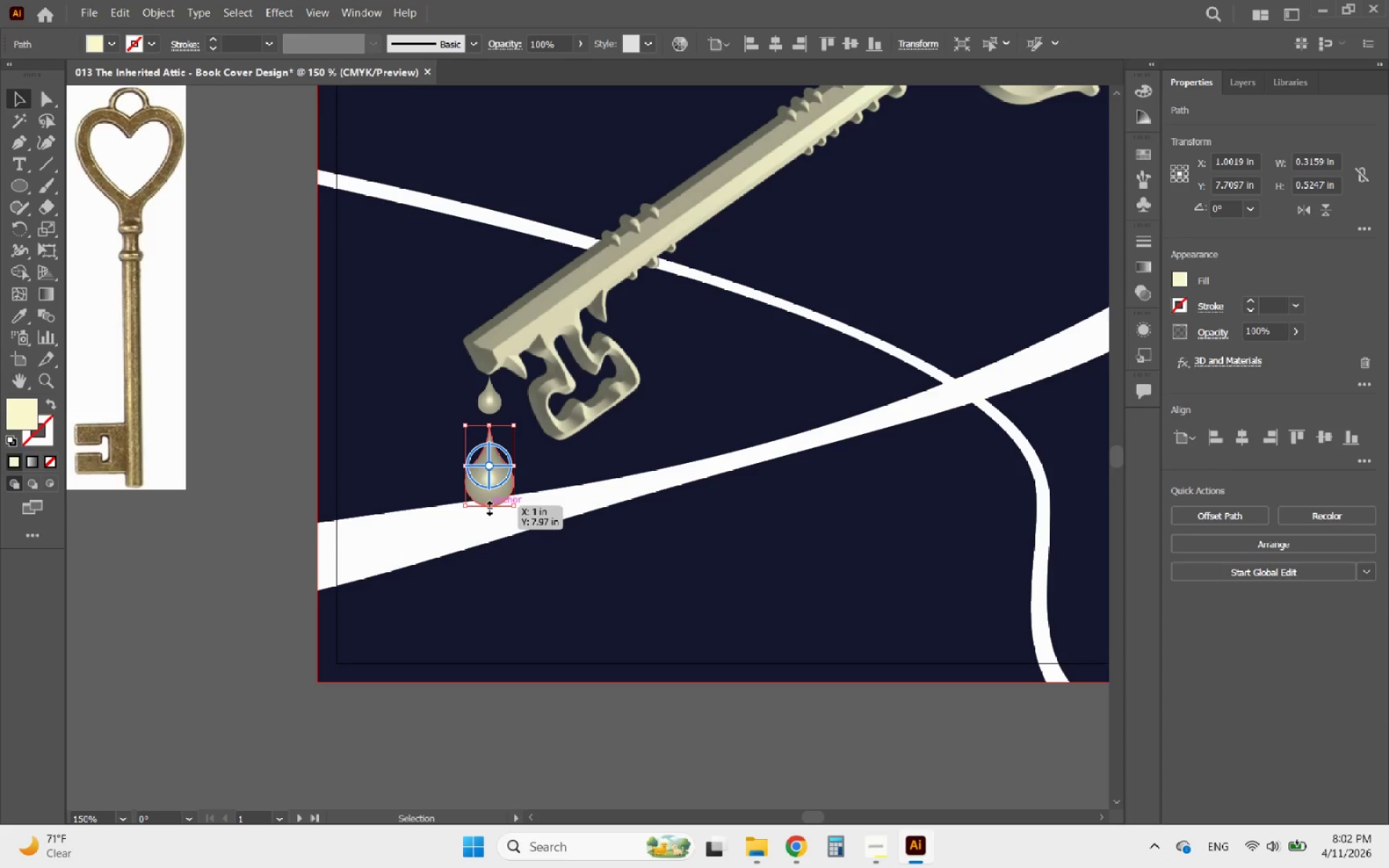 
hold_key(key=ShiftLeft, duration=2.22)
left_click_drag(start_coordinate=[488, 506], to_coordinate=[494, 488])
 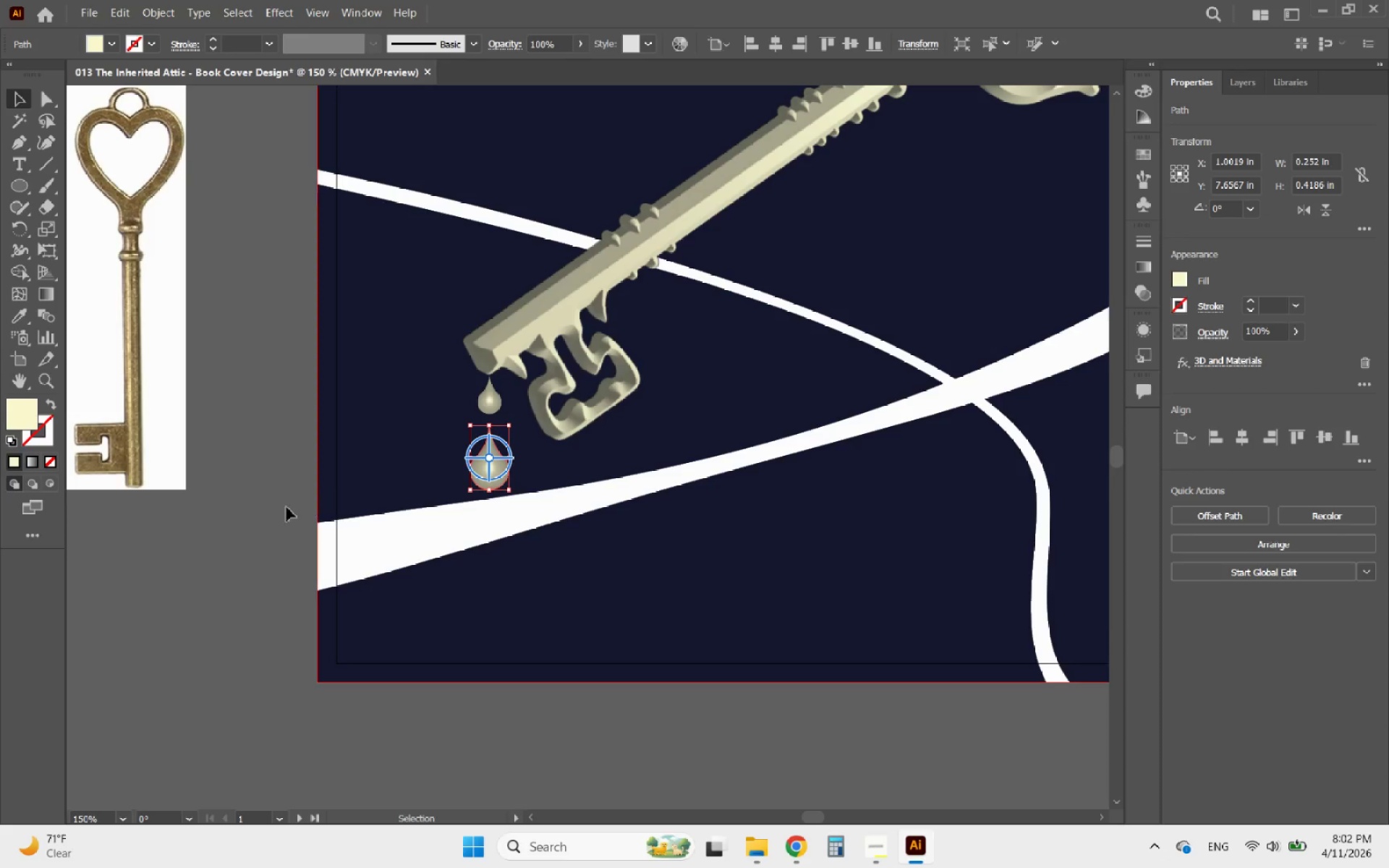 
left_click([285, 507])
 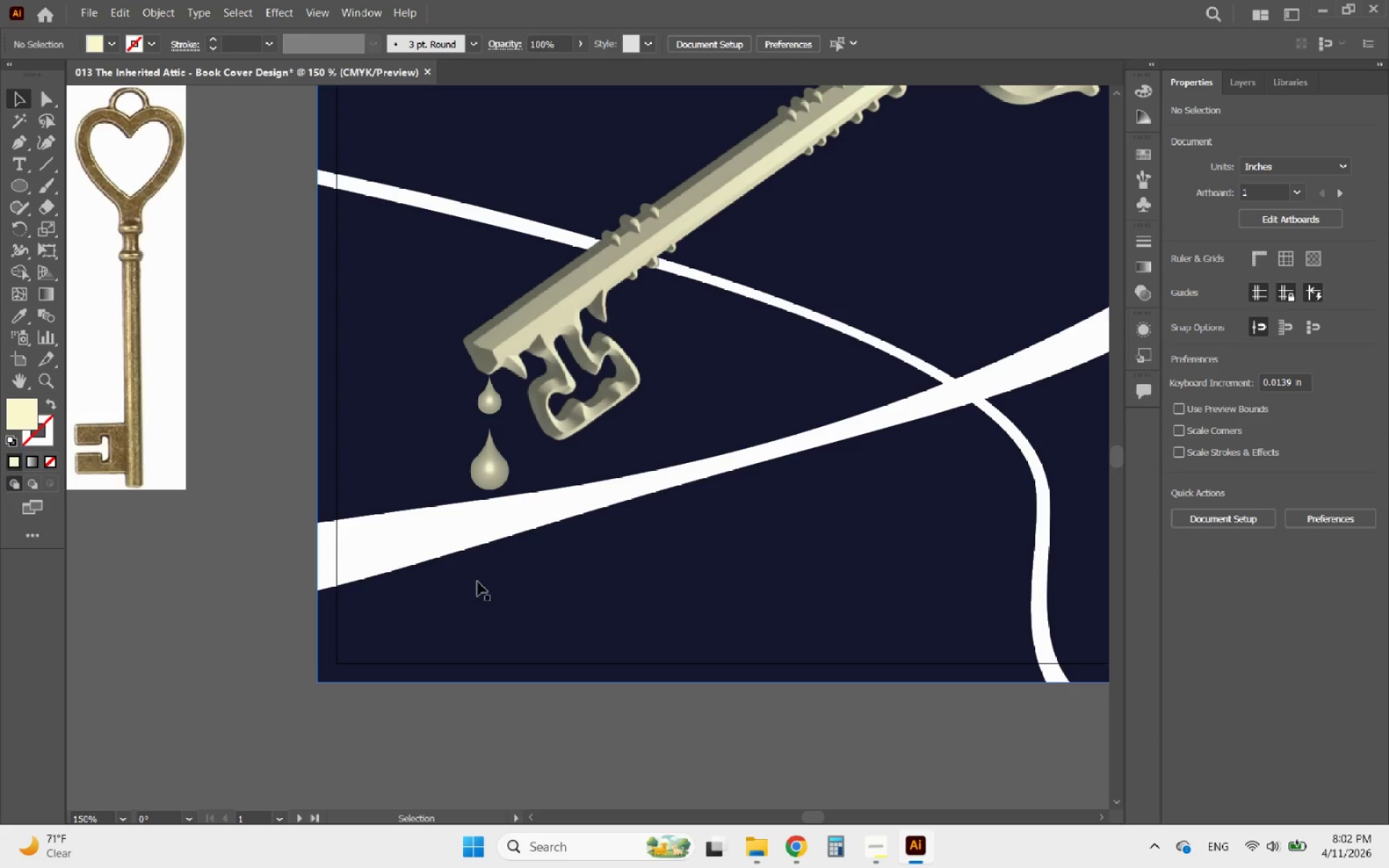 
hold_key(key=AltLeft, duration=0.91)
scroll: coordinate [480, 564], scroll_direction: down, amount: 2.0
 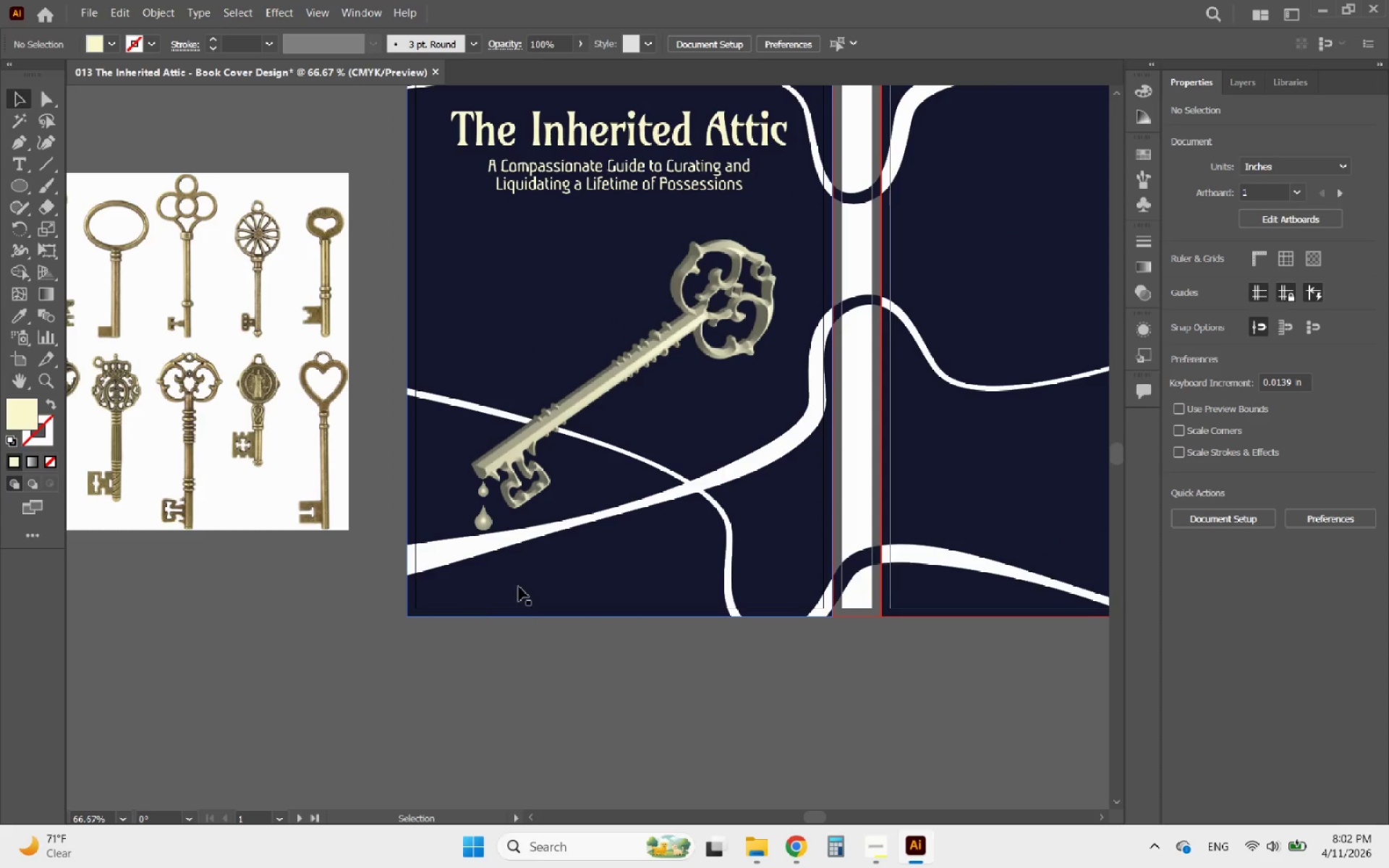 
hold_key(key=AltLeft, duration=1.86)
scroll: coordinate [580, 446], scroll_direction: up, amount: 3.0
 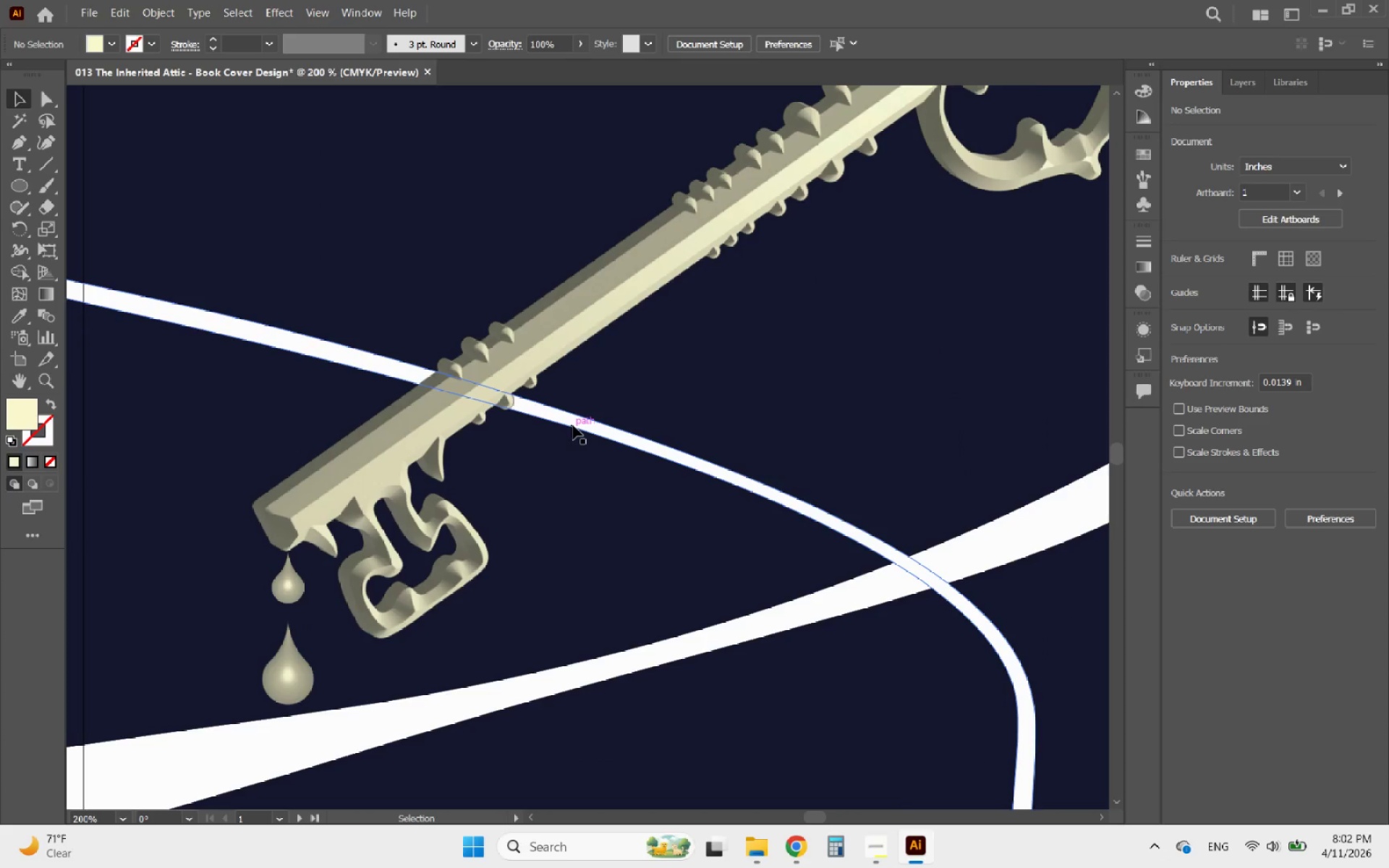 
left_click([573, 425])
 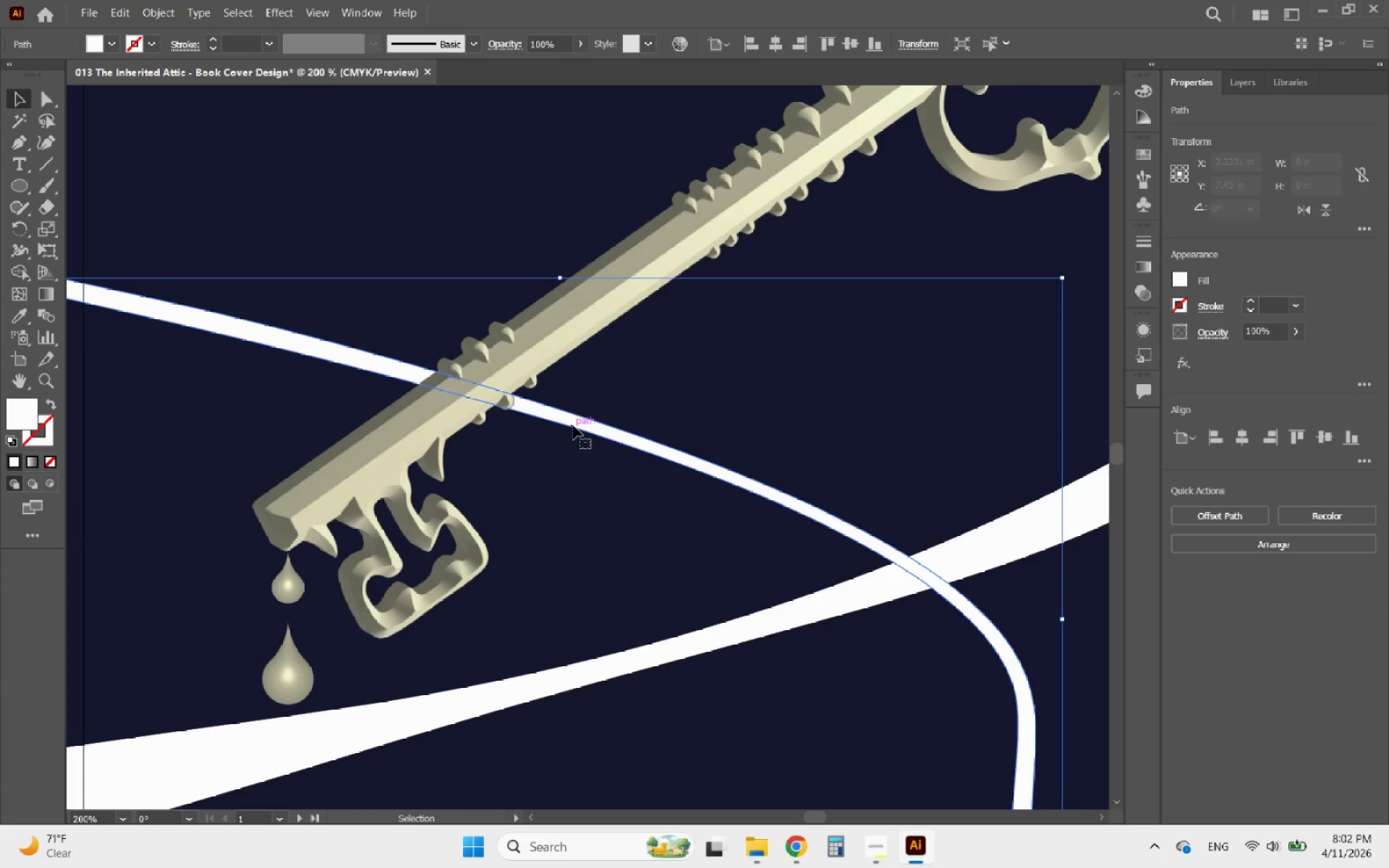 
hold_key(key=AltLeft, duration=1.5)
scroll: coordinate [573, 425], scroll_direction: down, amount: 3.0
 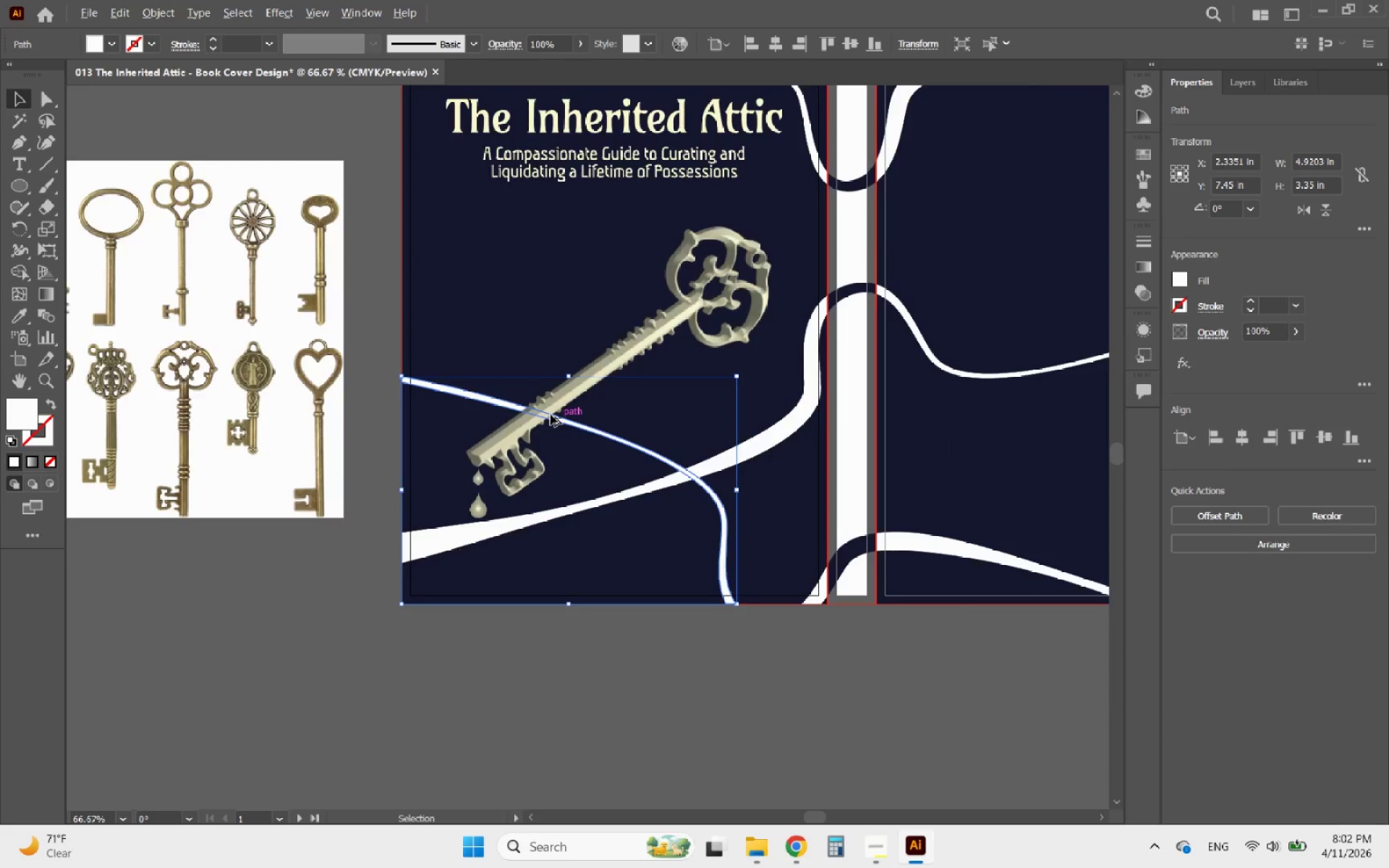 
scroll: coordinate [547, 412], scroll_direction: up, amount: 2.0
 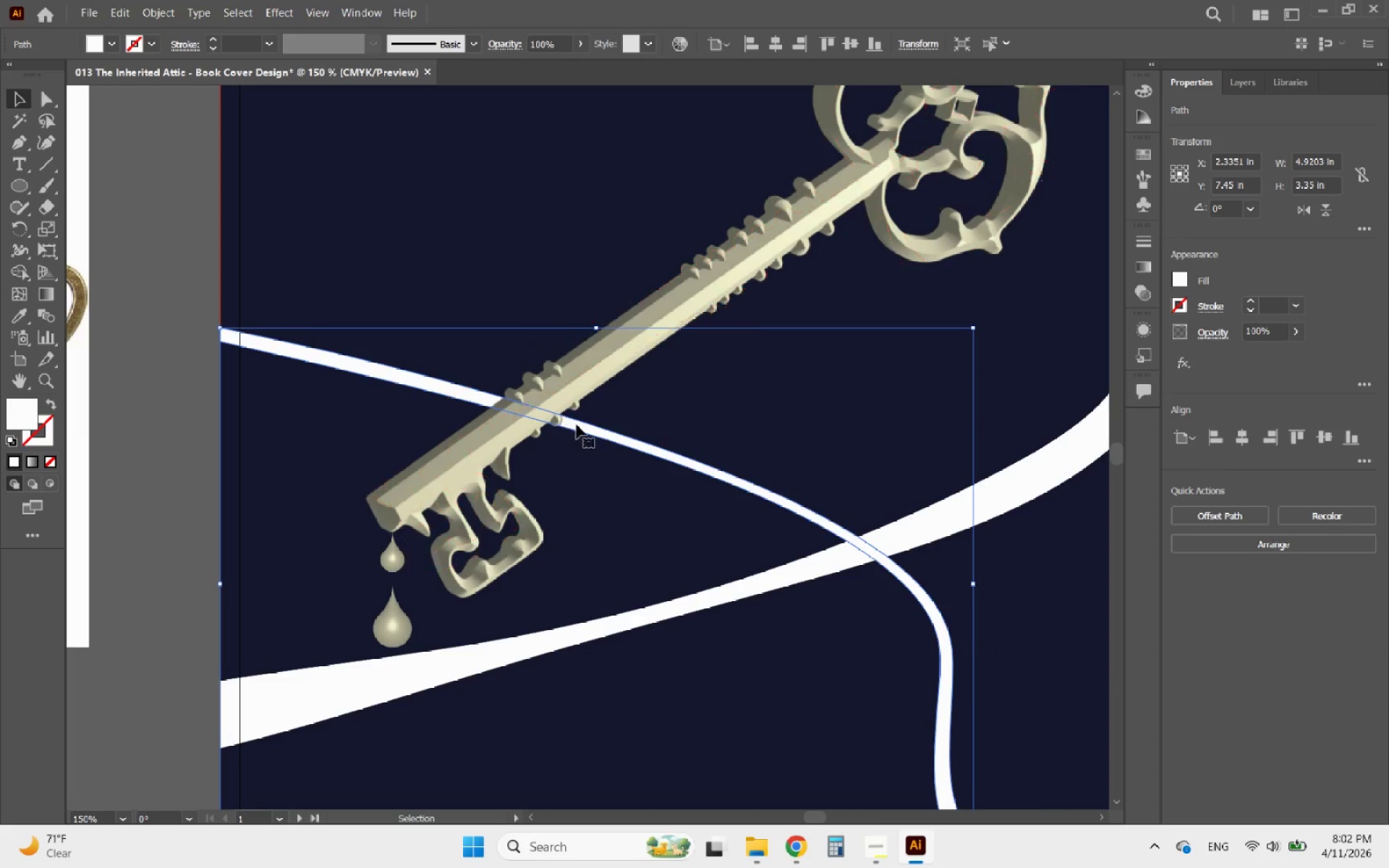 
right_click([578, 425])
 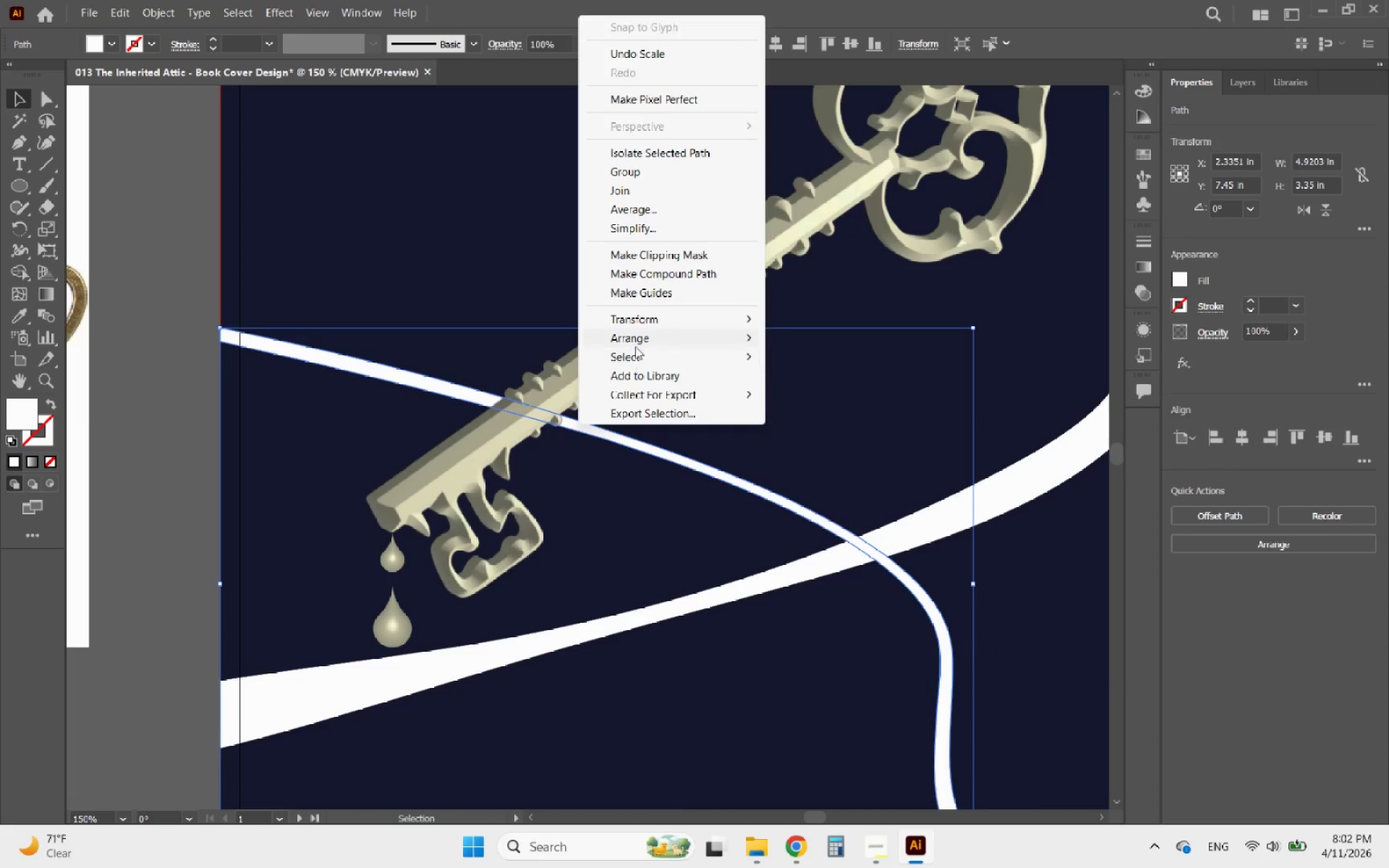 
left_click([637, 342])
 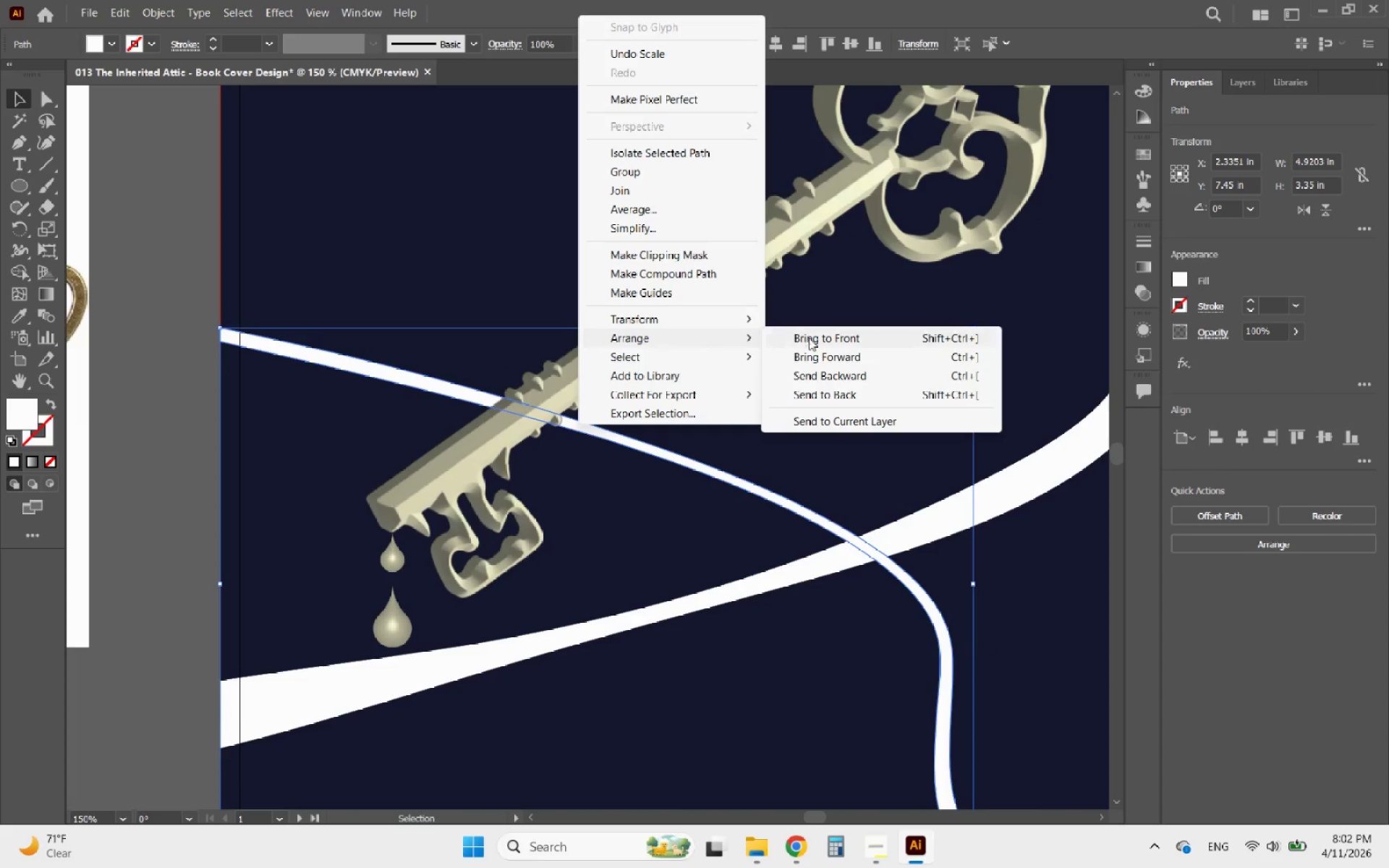 
left_click([809, 338])
 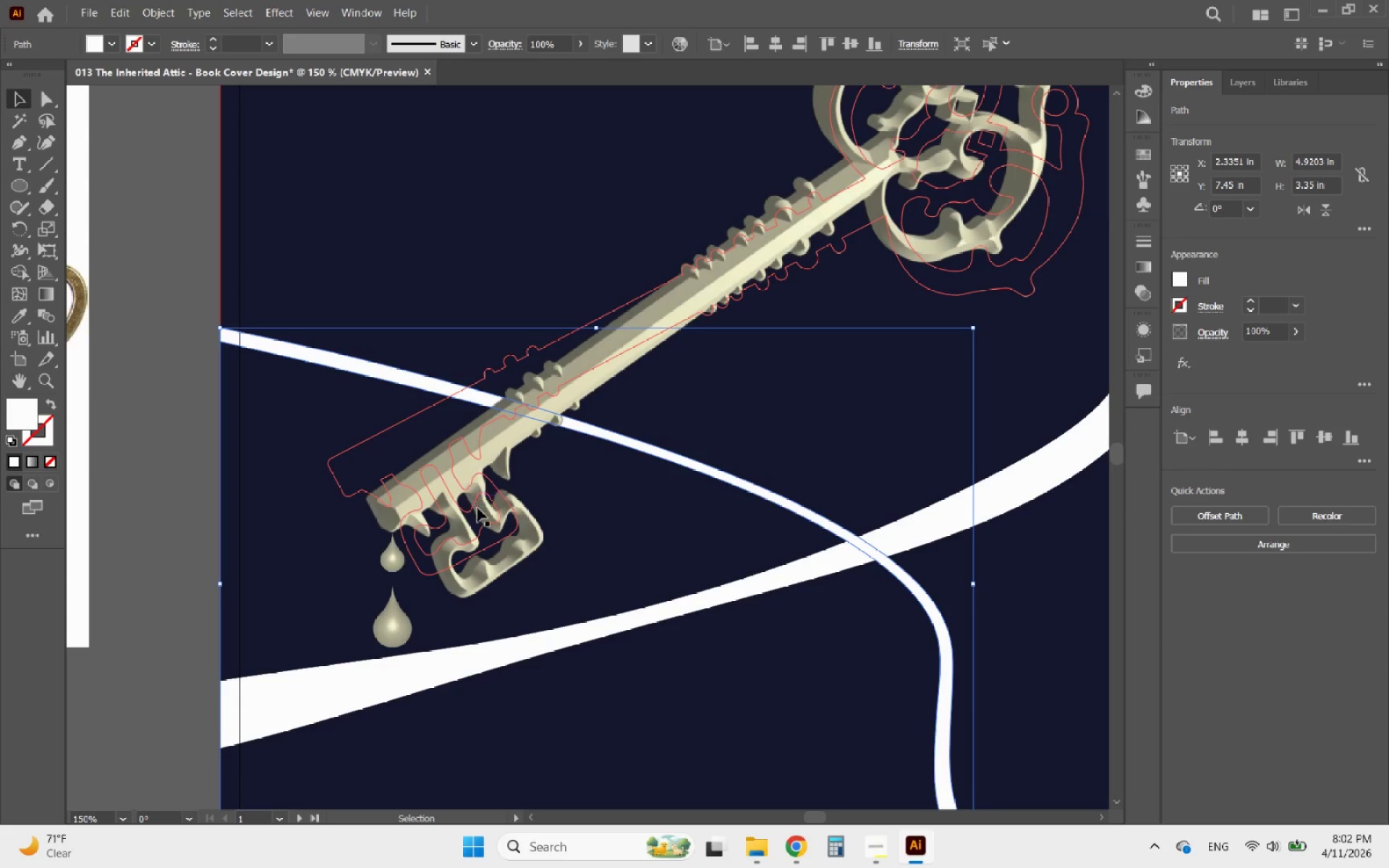 
left_click([449, 456])
 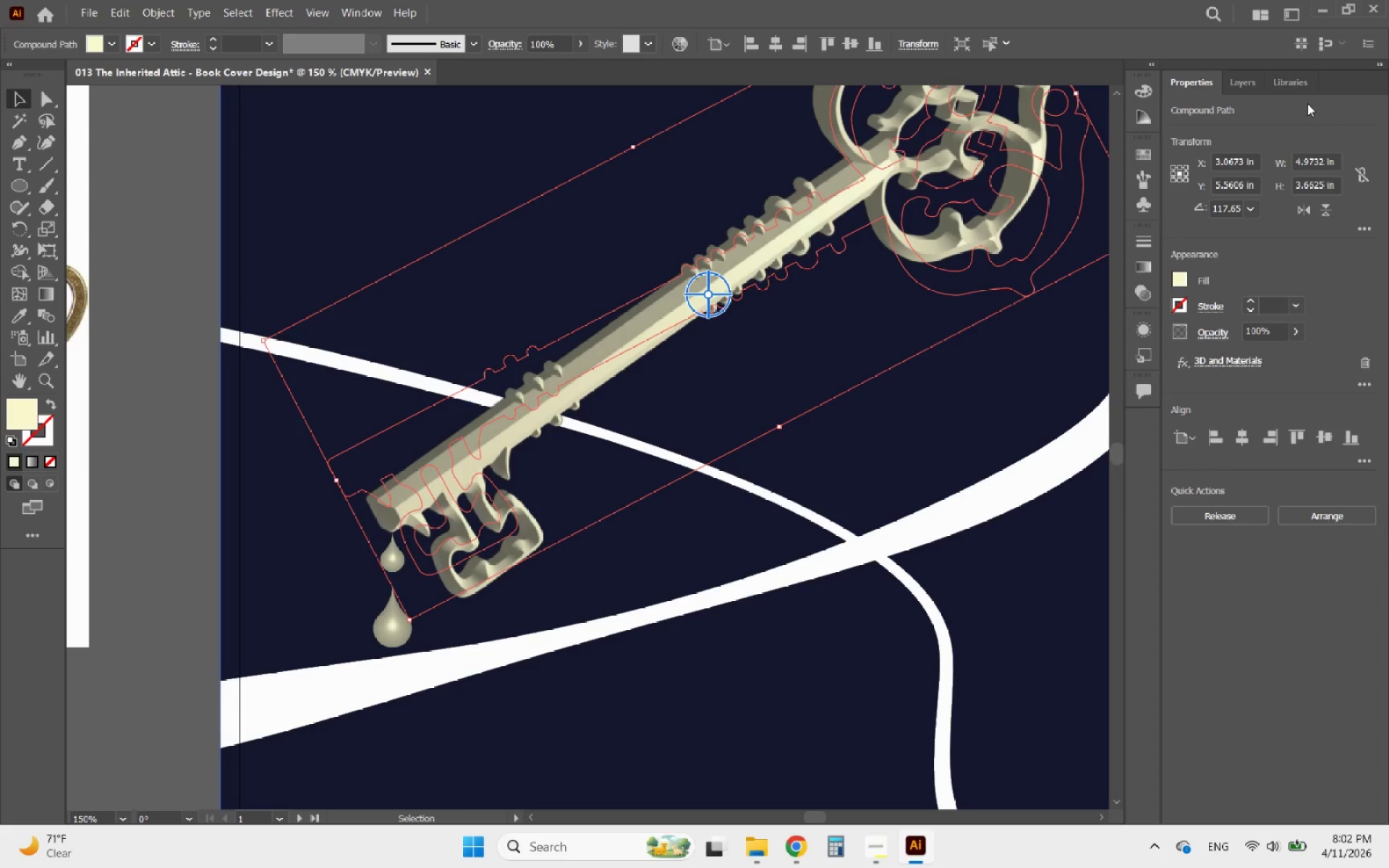 
left_click([1254, 90])
 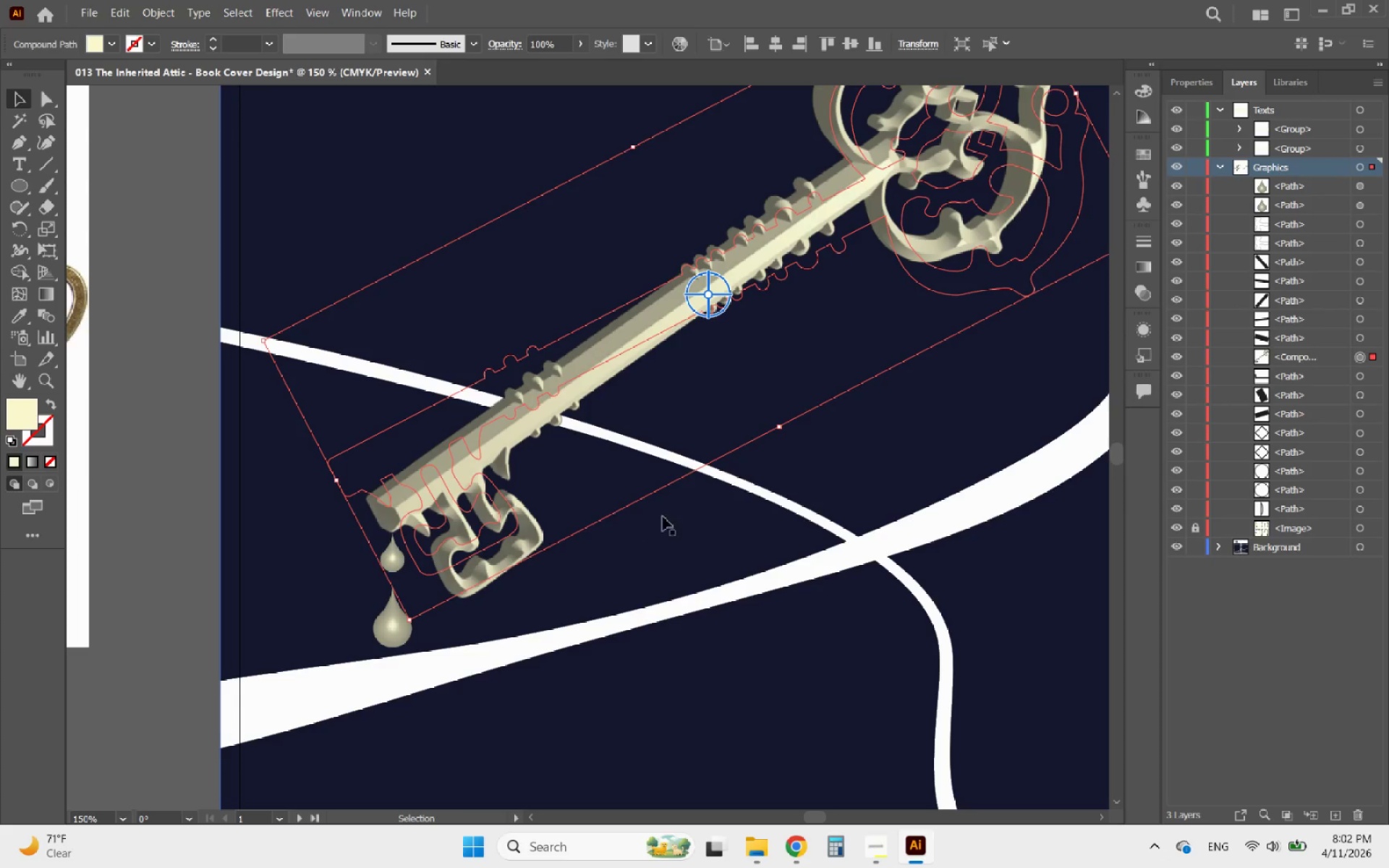 
left_click([777, 500])
 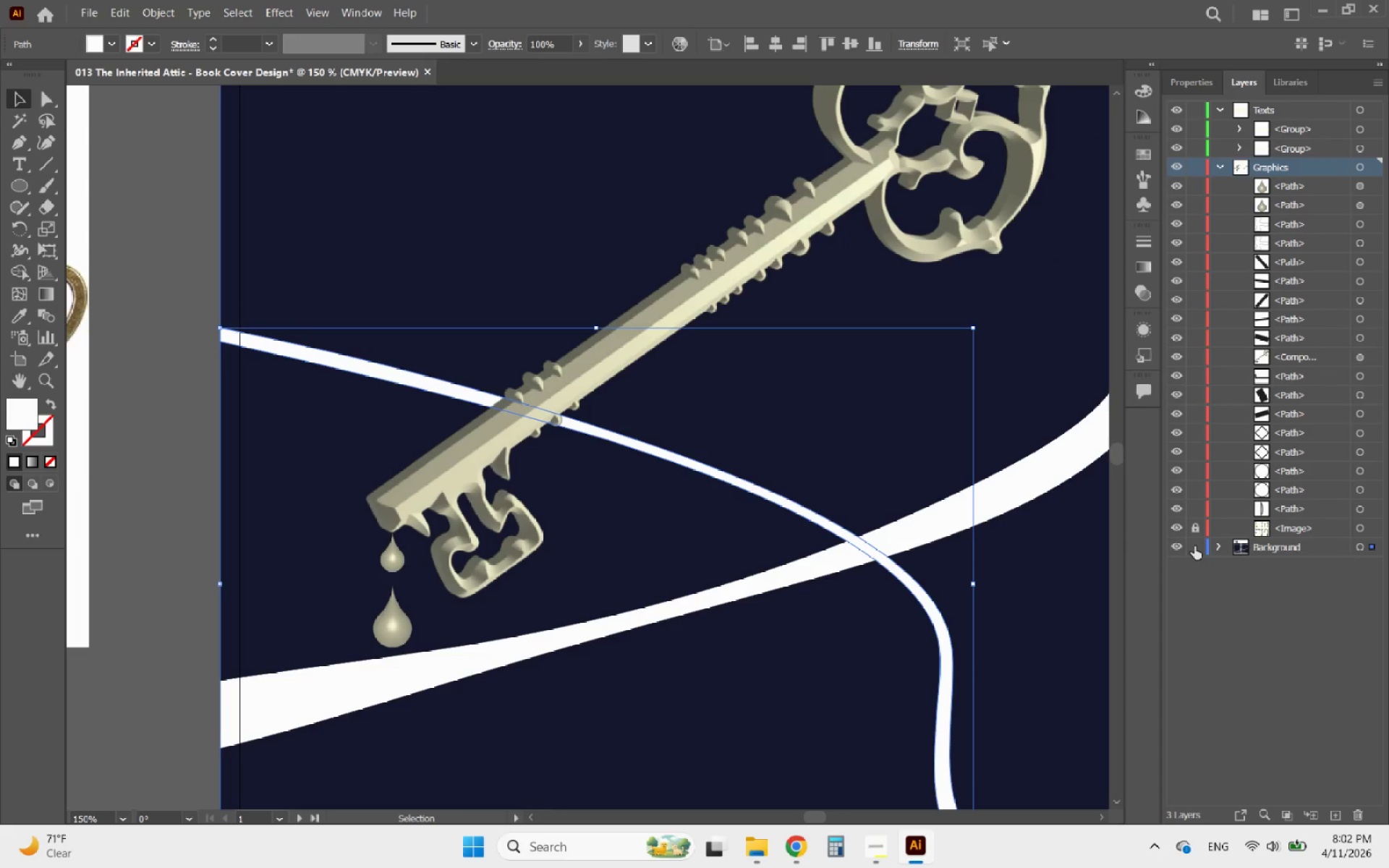 
left_click([1215, 545])
 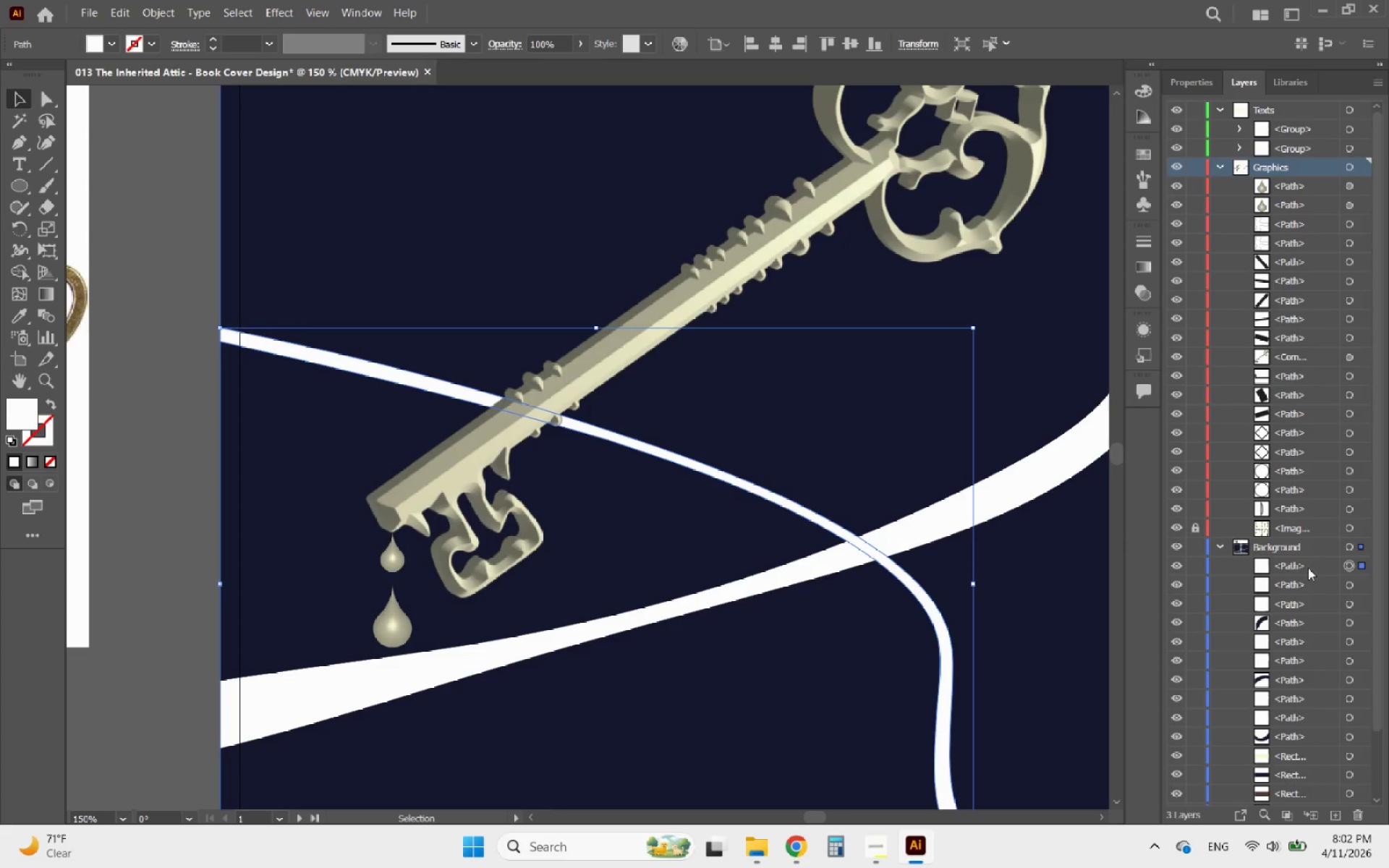 
left_click_drag(start_coordinate=[1314, 569], to_coordinate=[1316, 215])
 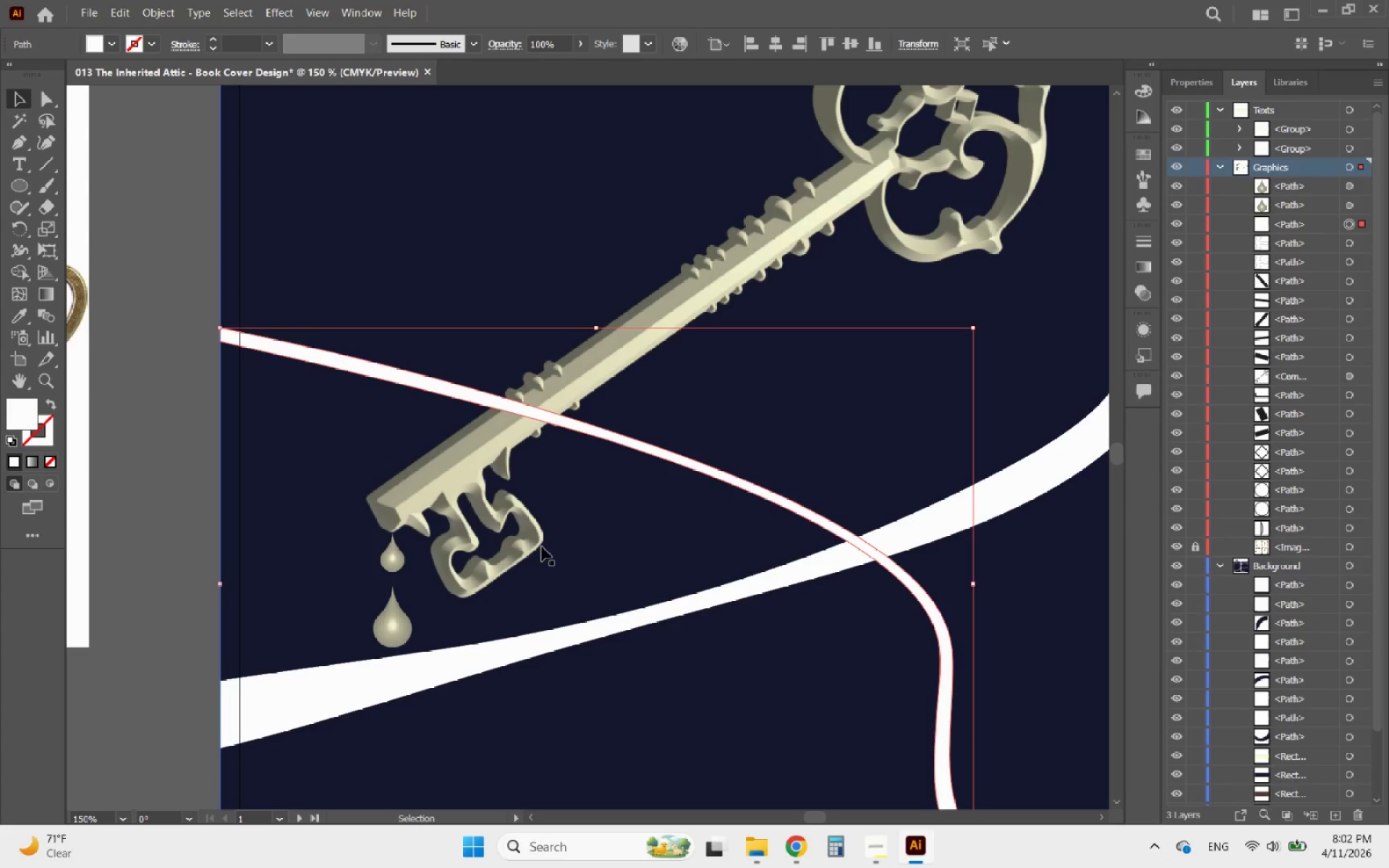 
hold_key(key=AltLeft, duration=0.41)
scroll: coordinate [542, 547], scroll_direction: down, amount: 3.0
 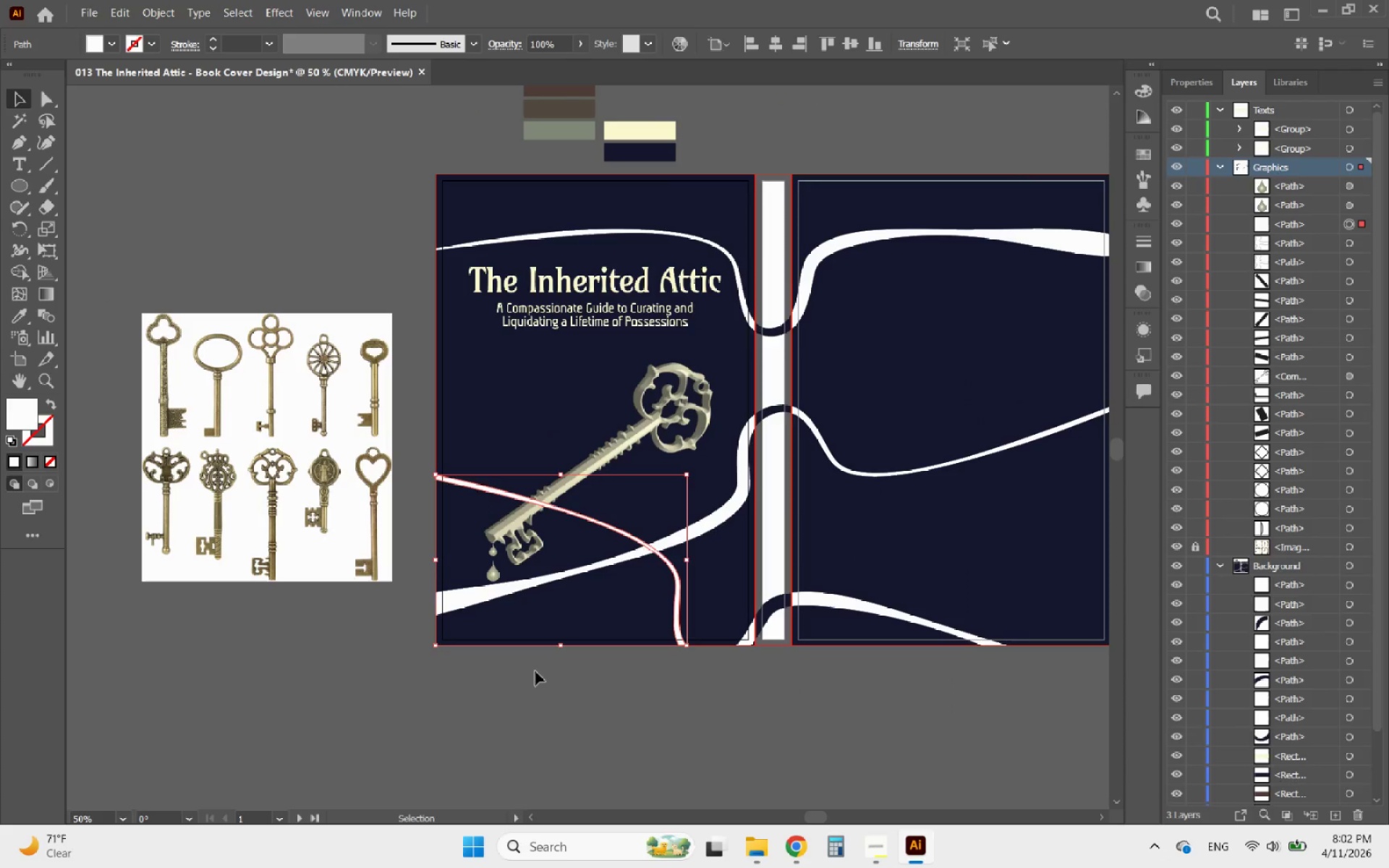 
left_click([539, 699])
 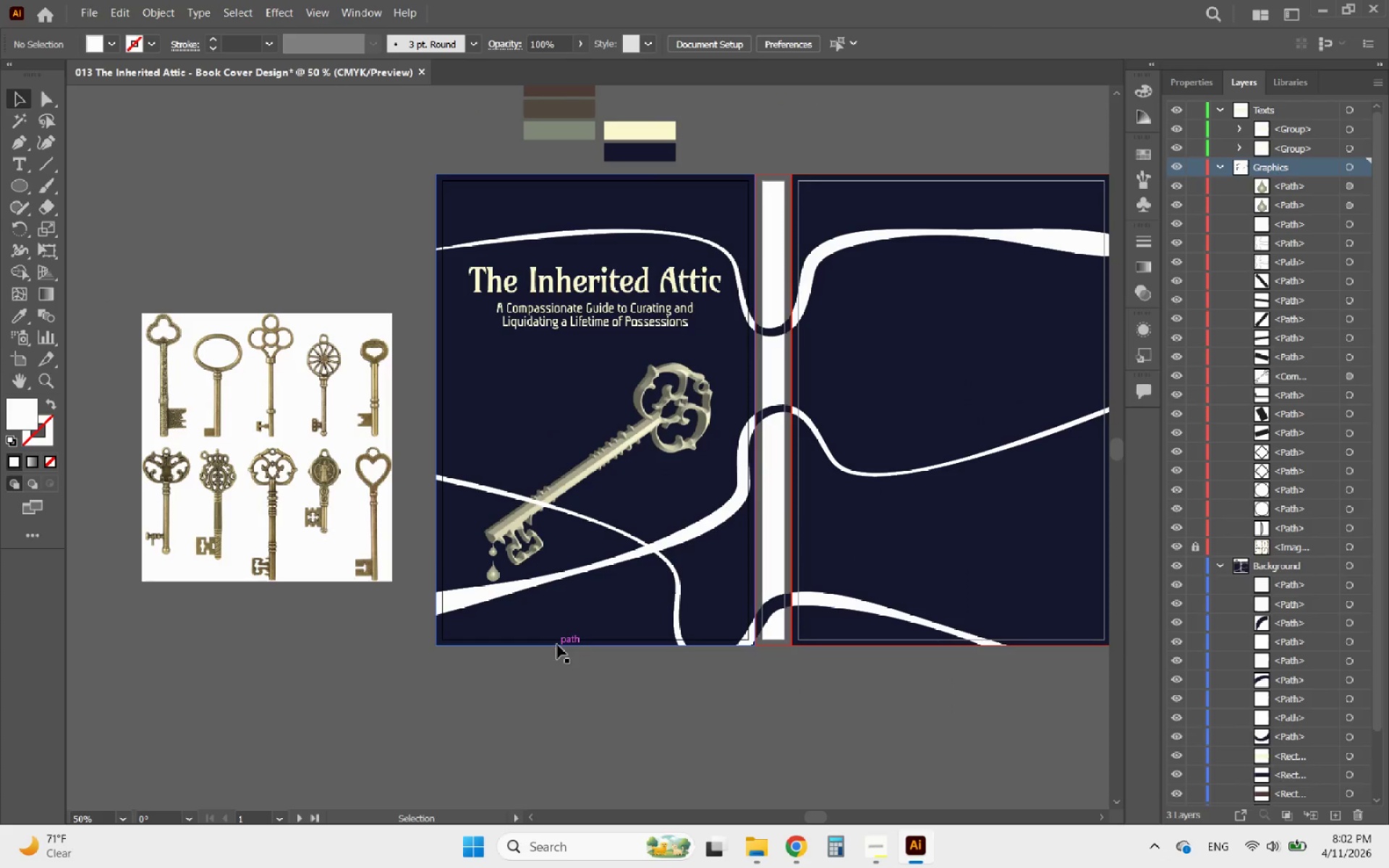 
hold_key(key=AltLeft, duration=0.62)
scroll: coordinate [590, 519], scroll_direction: up, amount: 3.0
 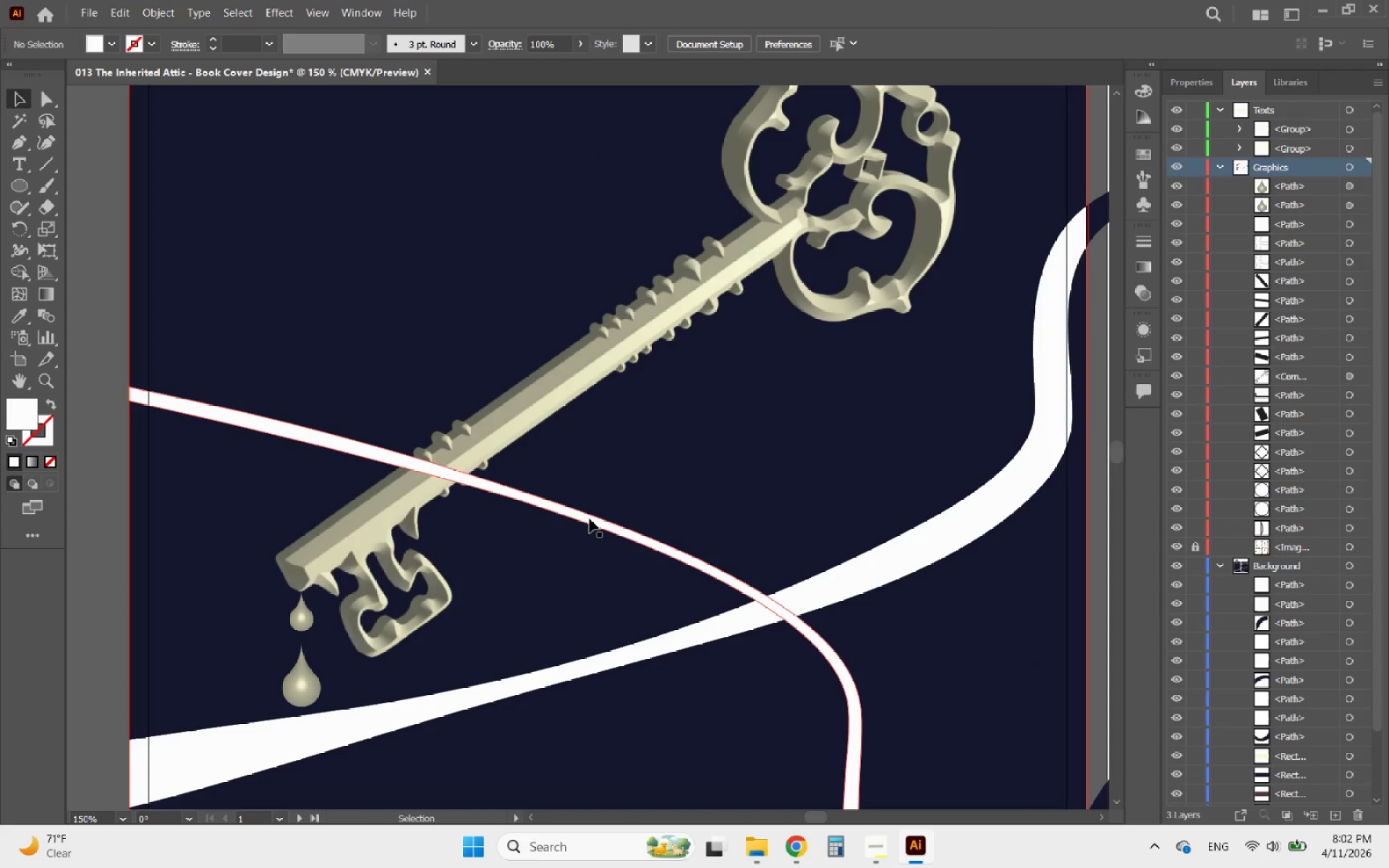 
hold_key(key=AltLeft, duration=0.61)
scroll: coordinate [520, 512], scroll_direction: down, amount: 3.0
 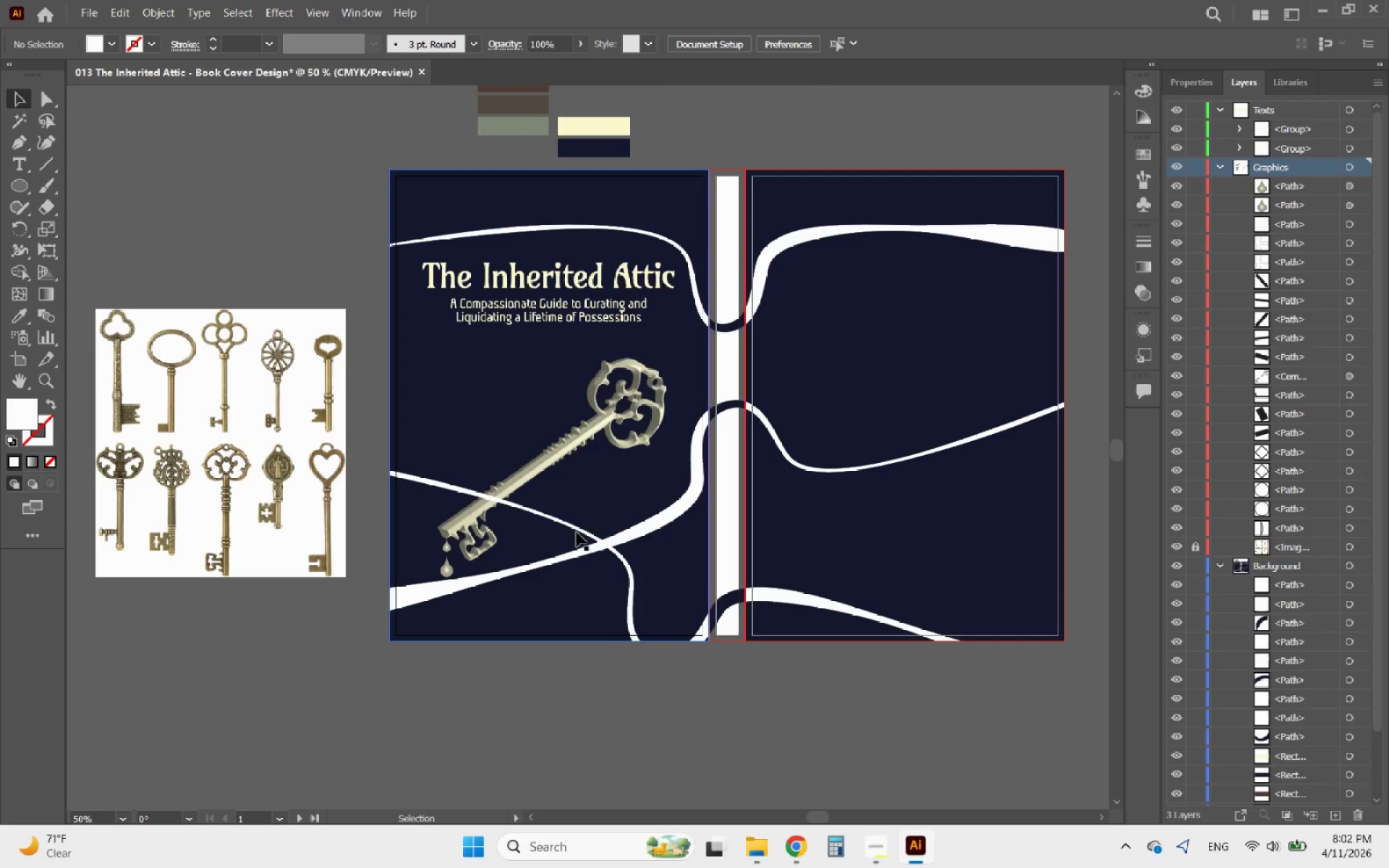 
hold_key(key=AltLeft, duration=0.78)
 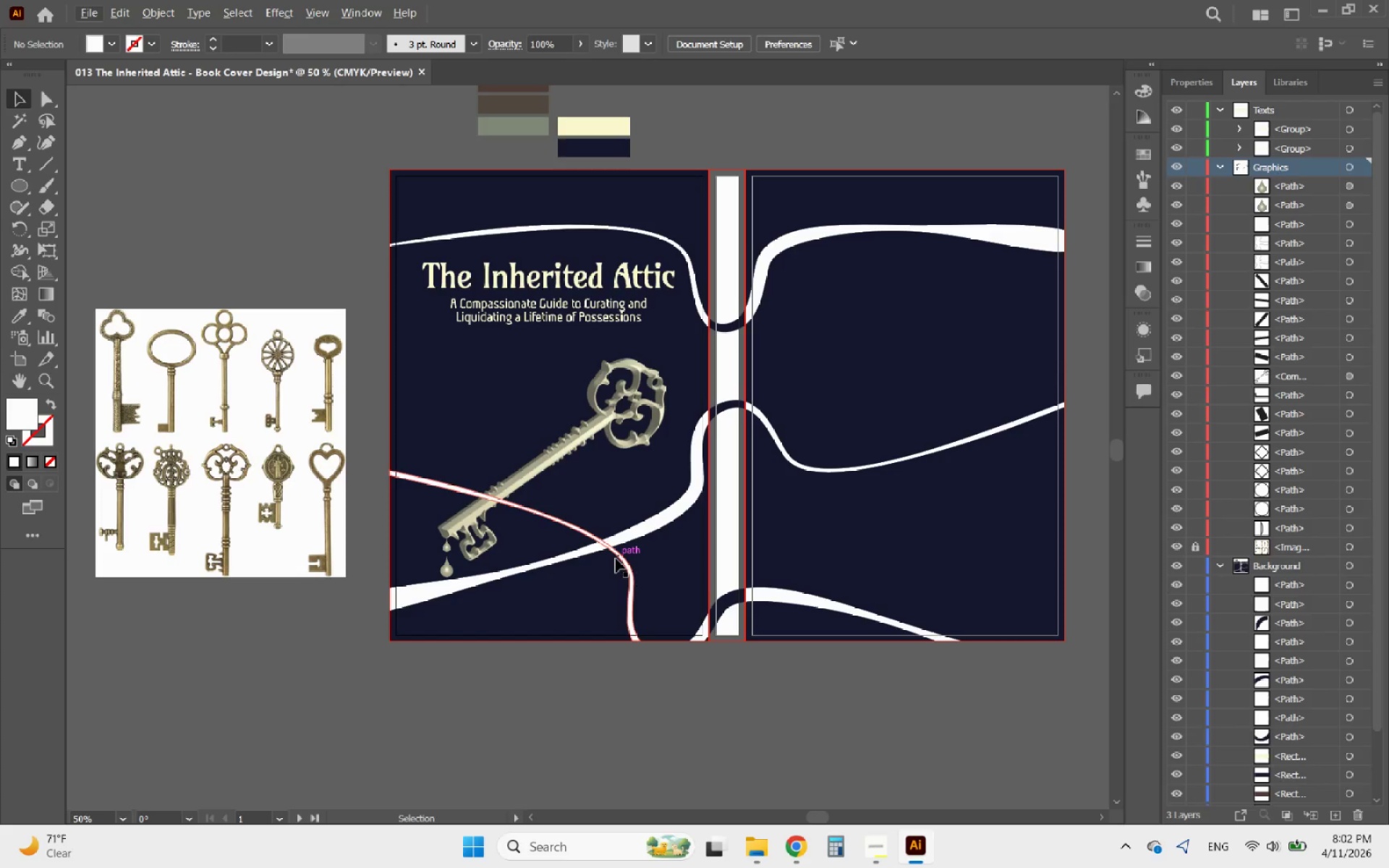 
left_click([616, 558])
 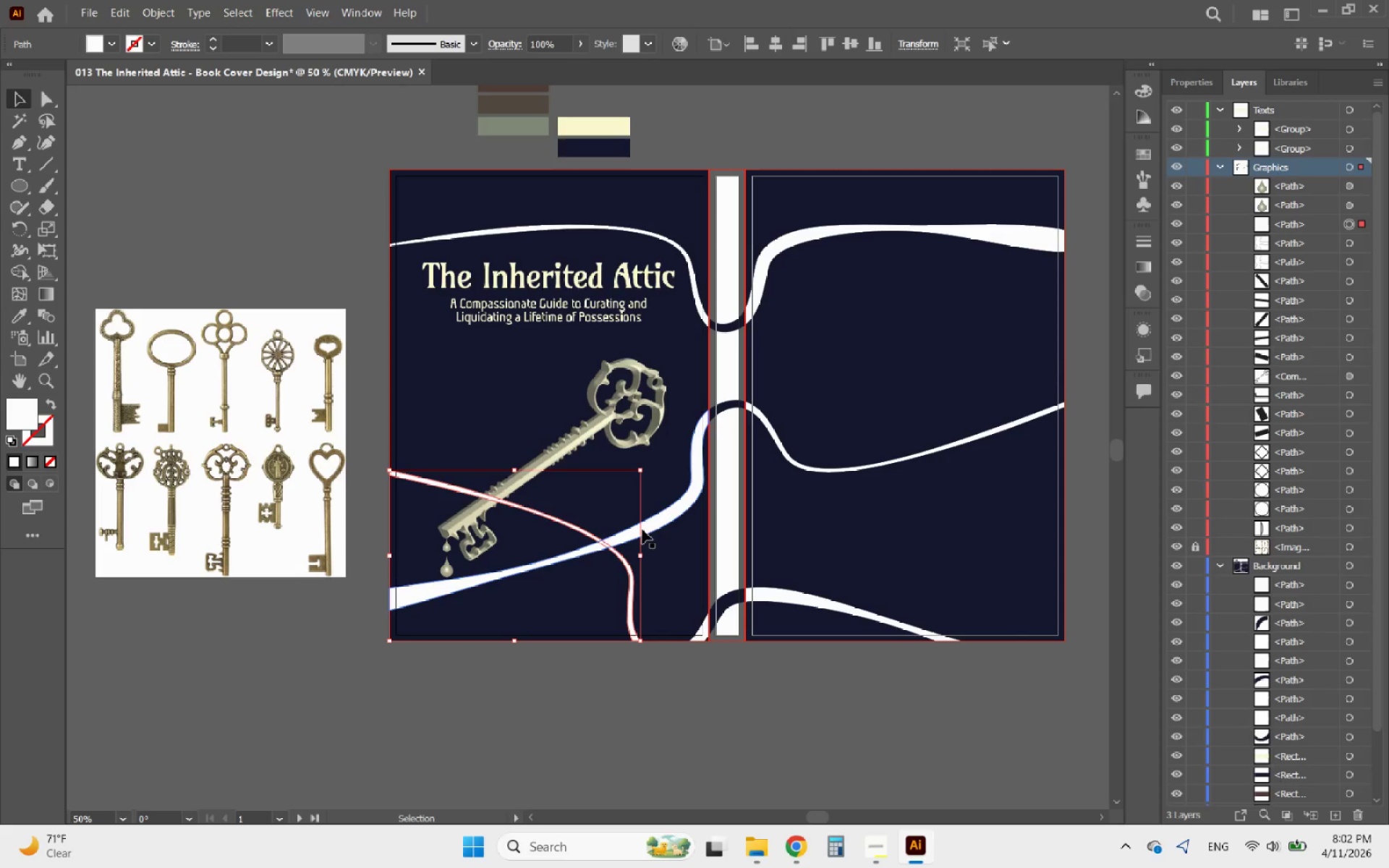 
hold_key(key=ShiftLeft, duration=6.81)
left_click([642, 529])
 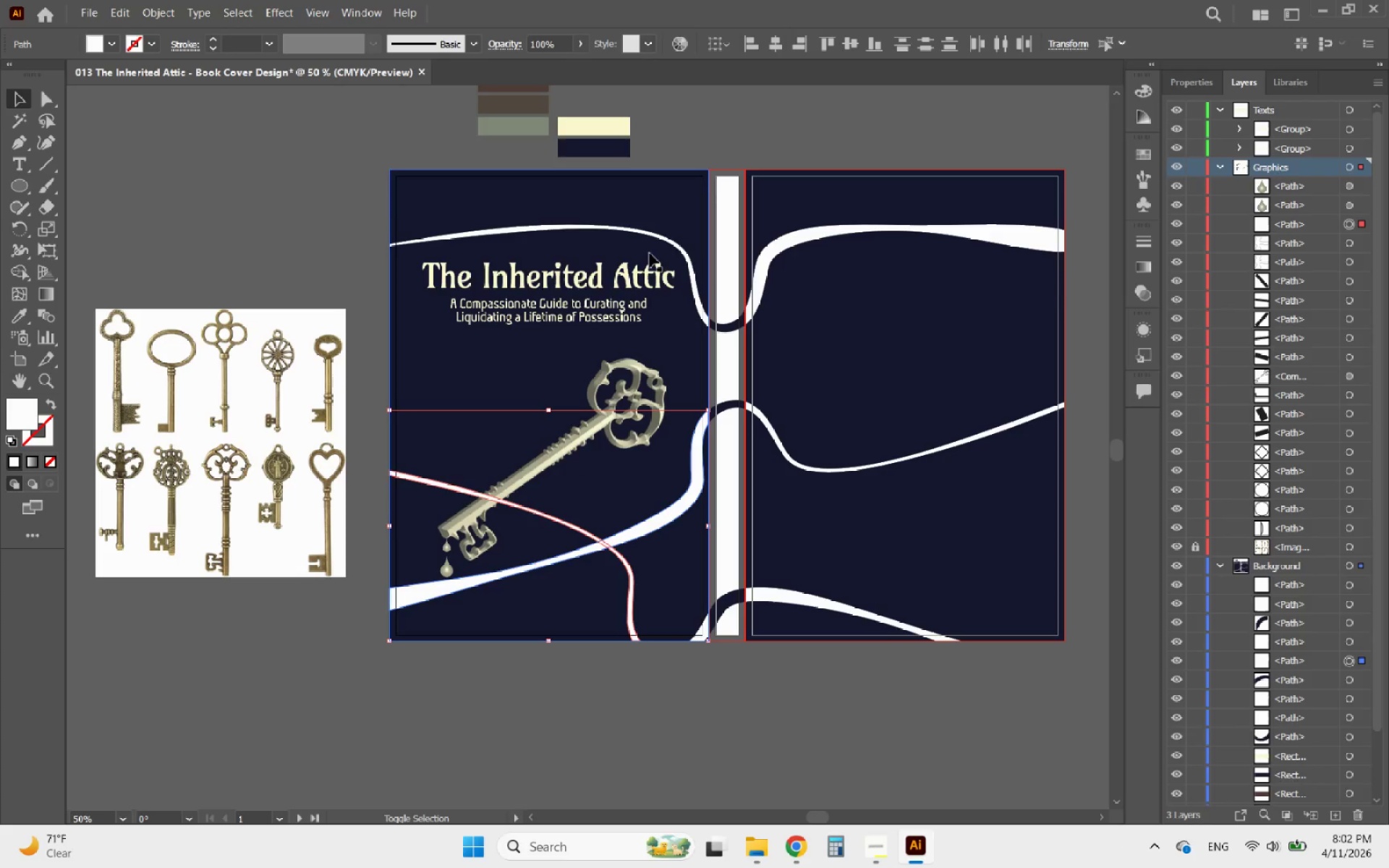 
left_click([645, 235])
 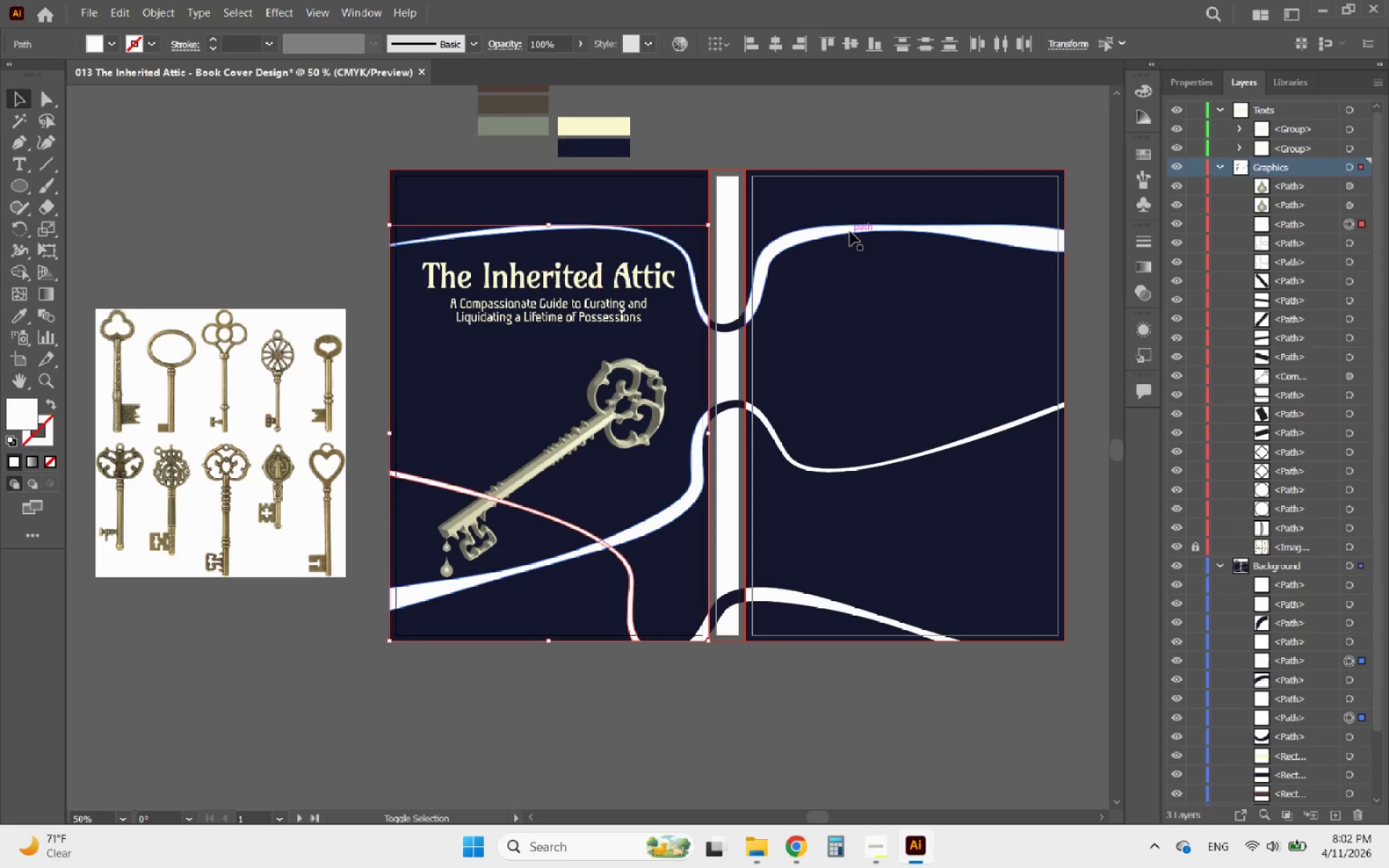 
left_click([849, 231])
 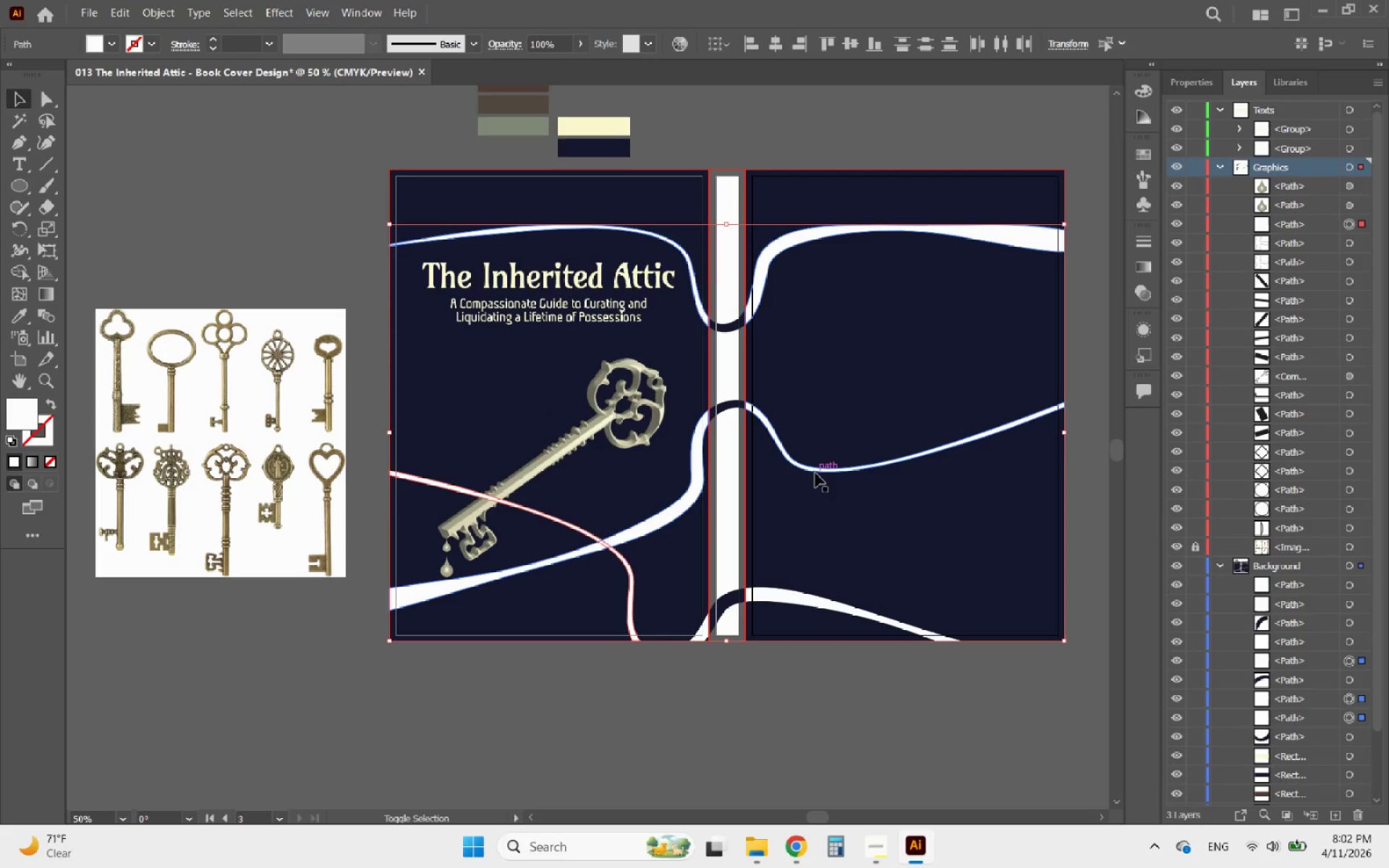 
left_click([815, 473])
 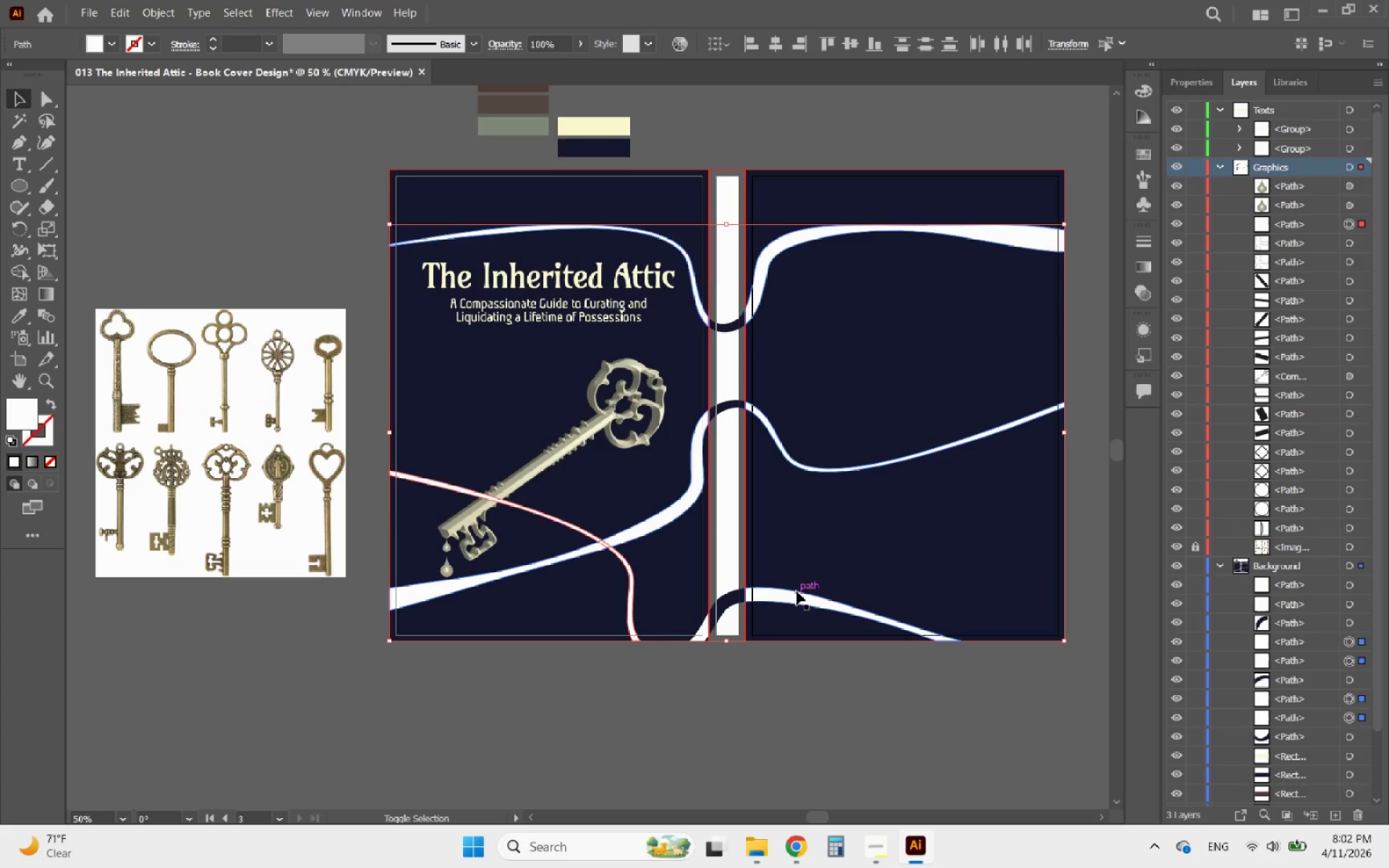 
left_click([765, 603])
 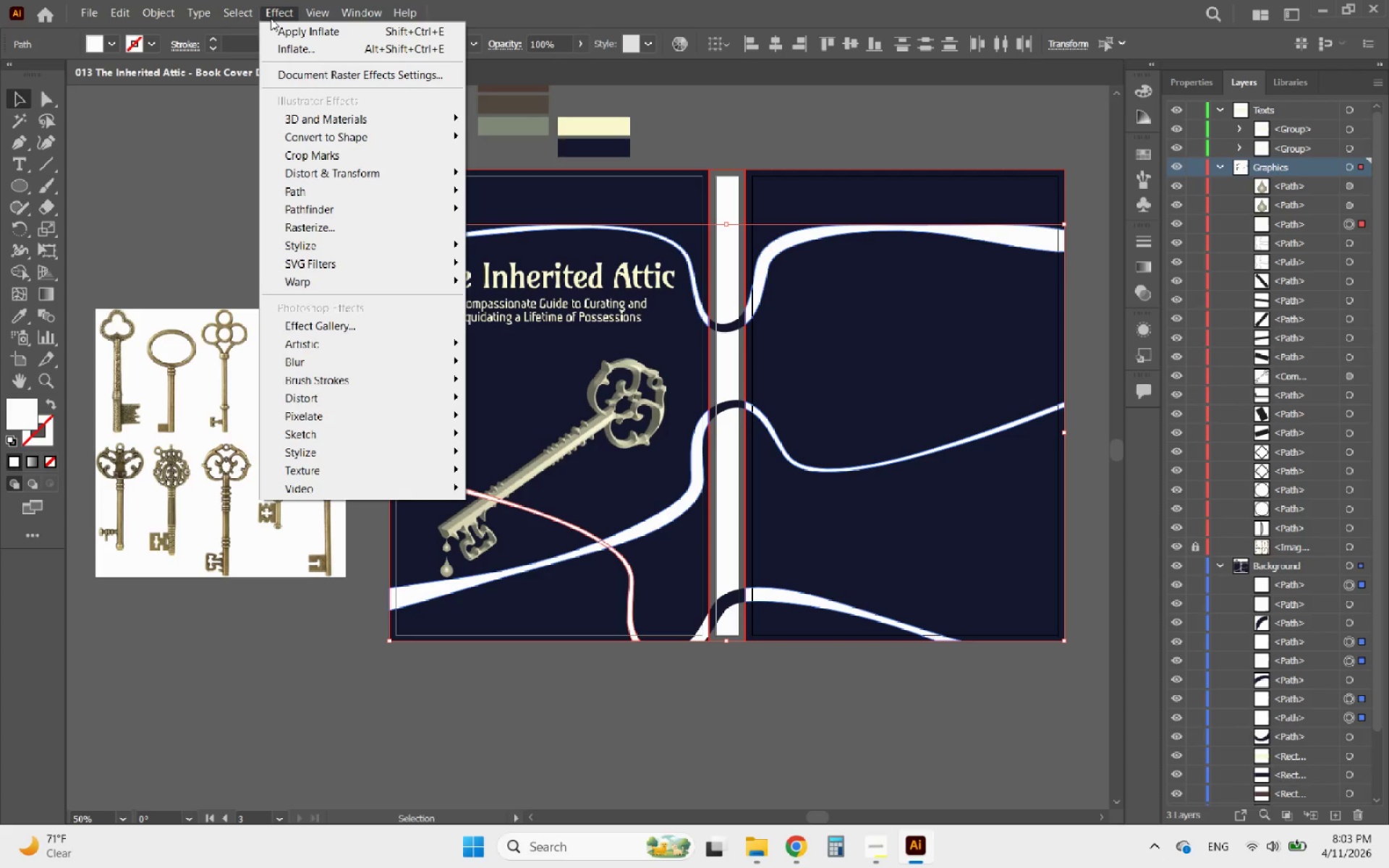 
left_click([336, 117])
 